 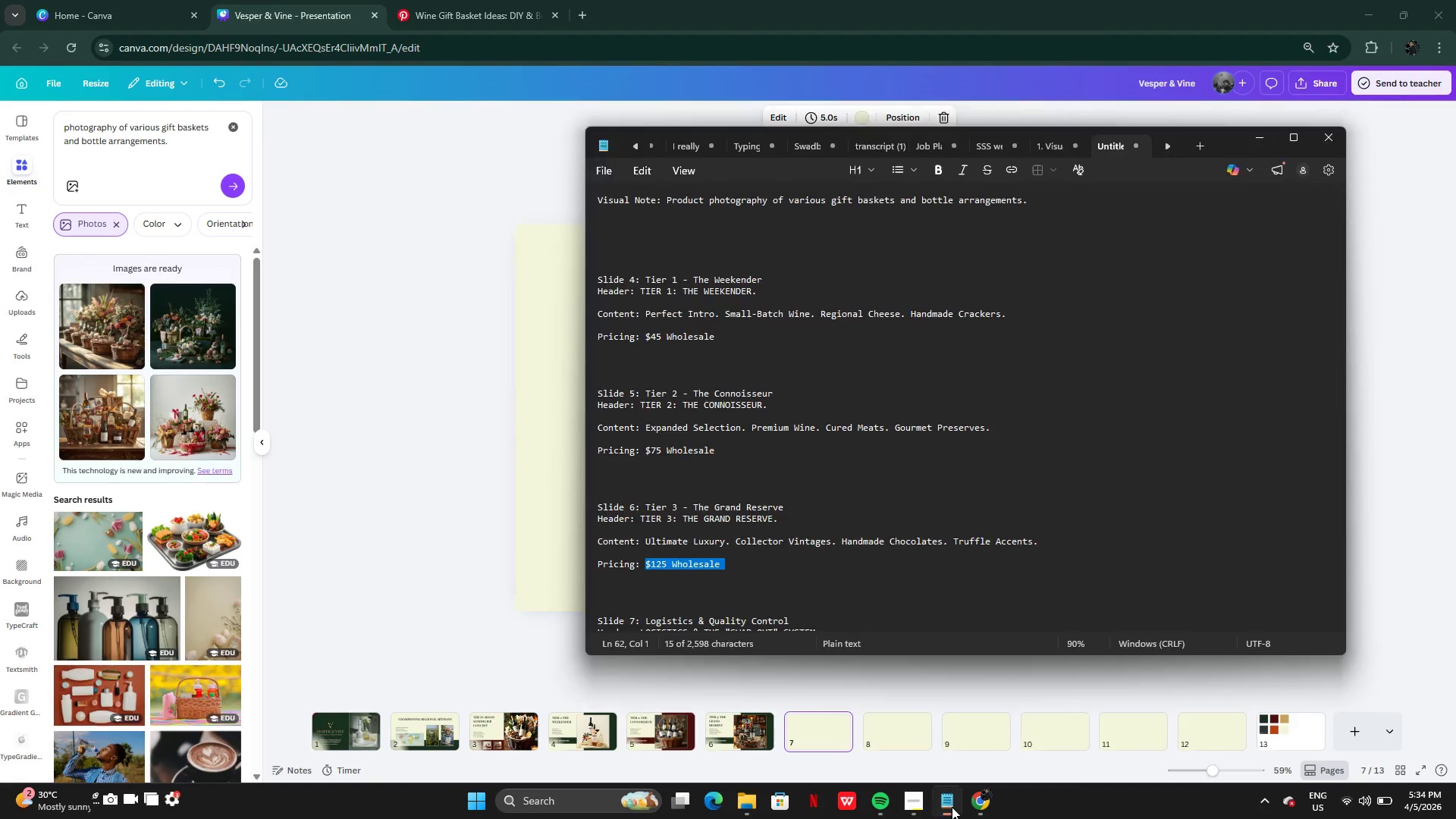 
scroll: coordinate [728, 566], scroll_direction: down, amount: 3.0
 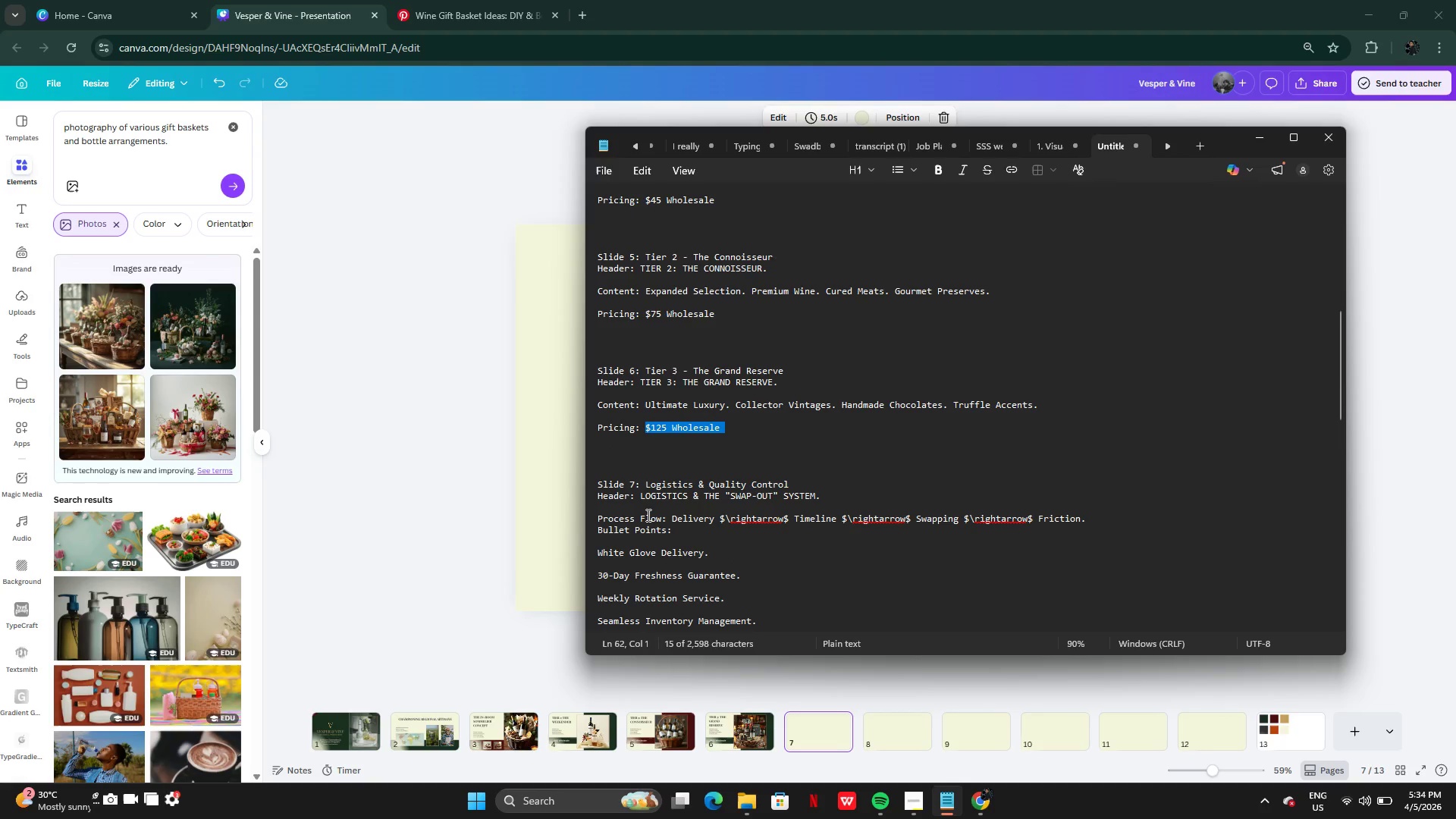 
left_click([647, 515])
 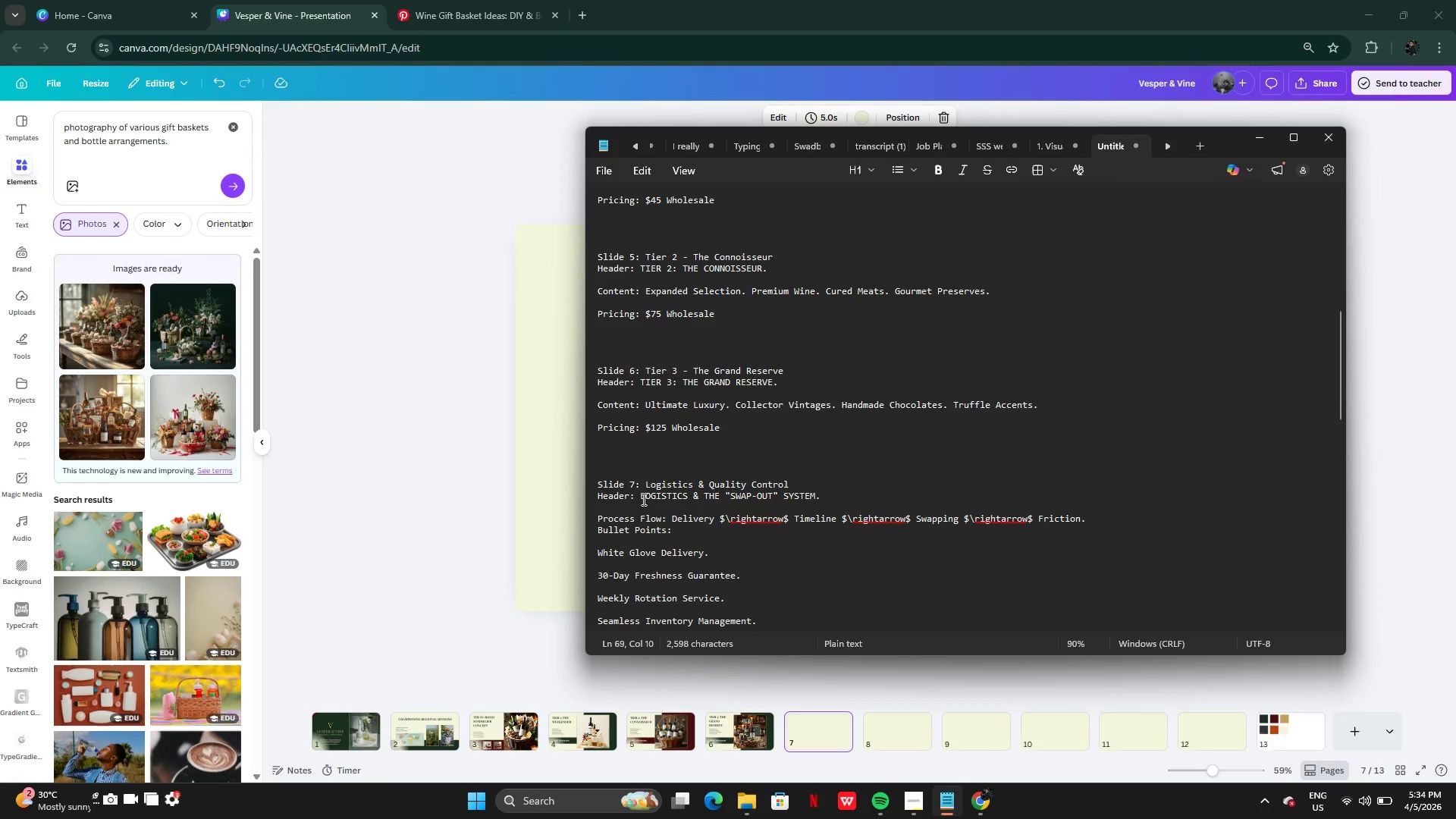 
left_click([642, 499])
 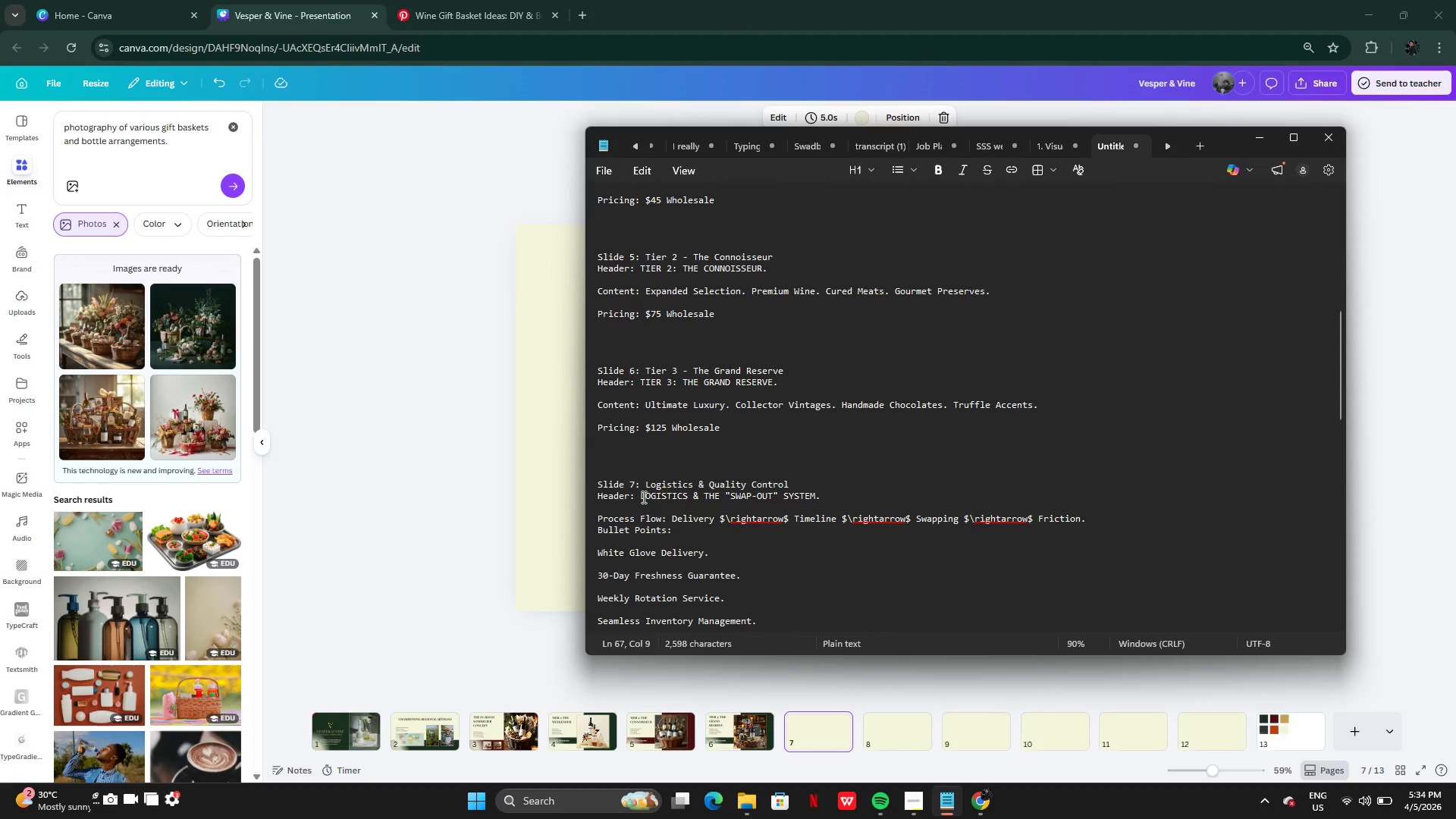 
left_click_drag(start_coordinate=[642, 497], to_coordinate=[828, 496])
 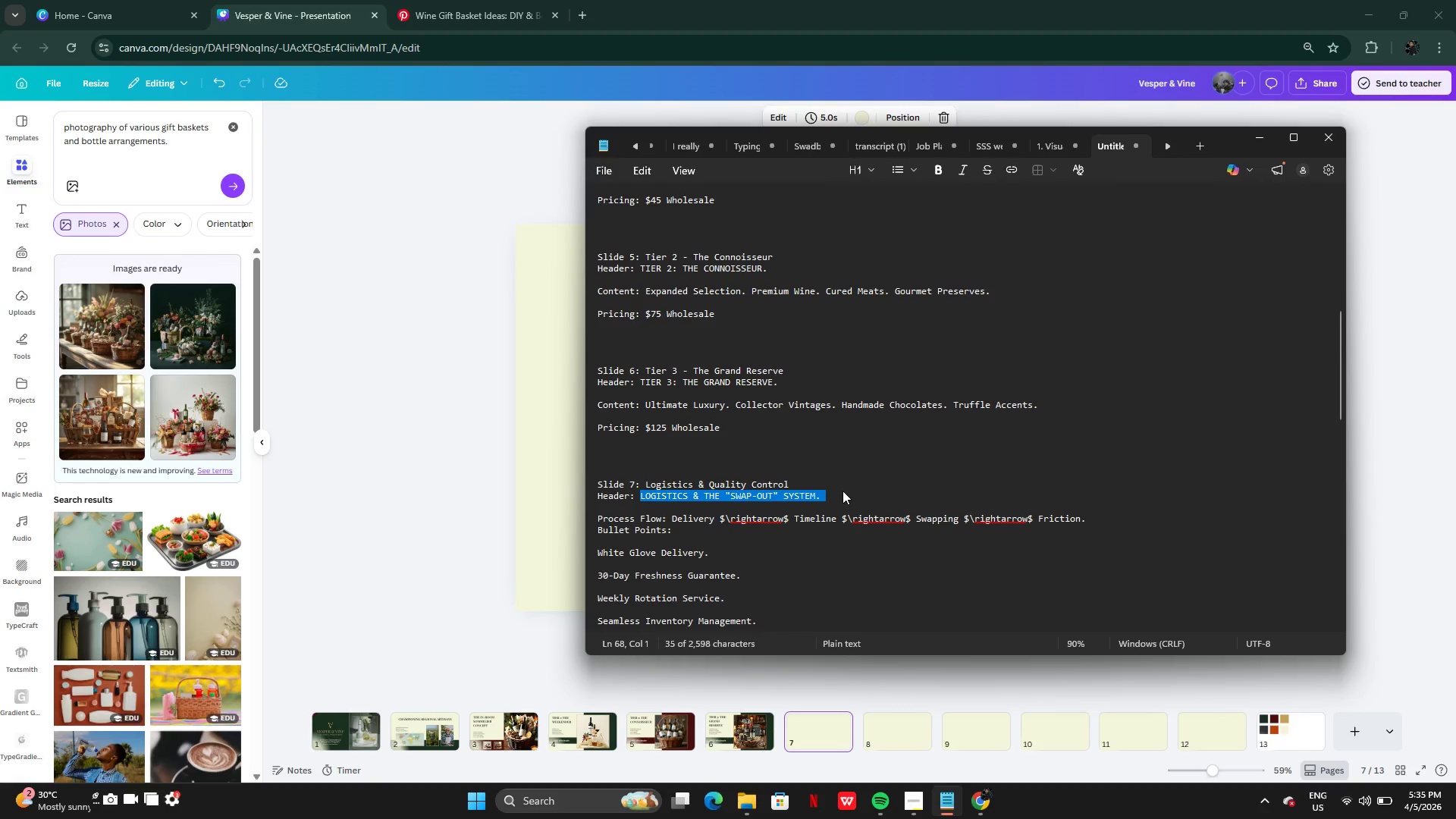 
key(Control+C)
 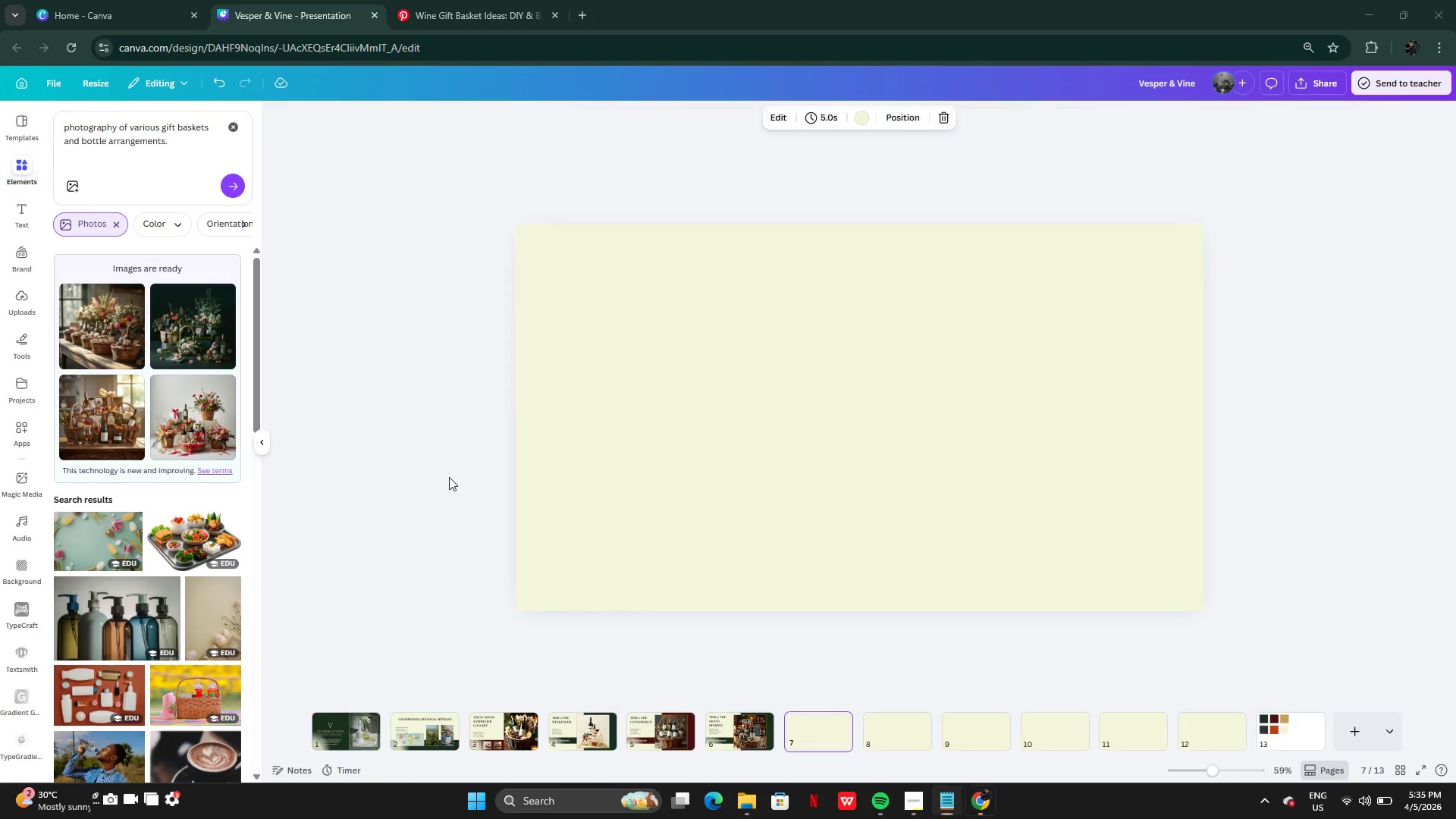 
left_click([449, 477])
 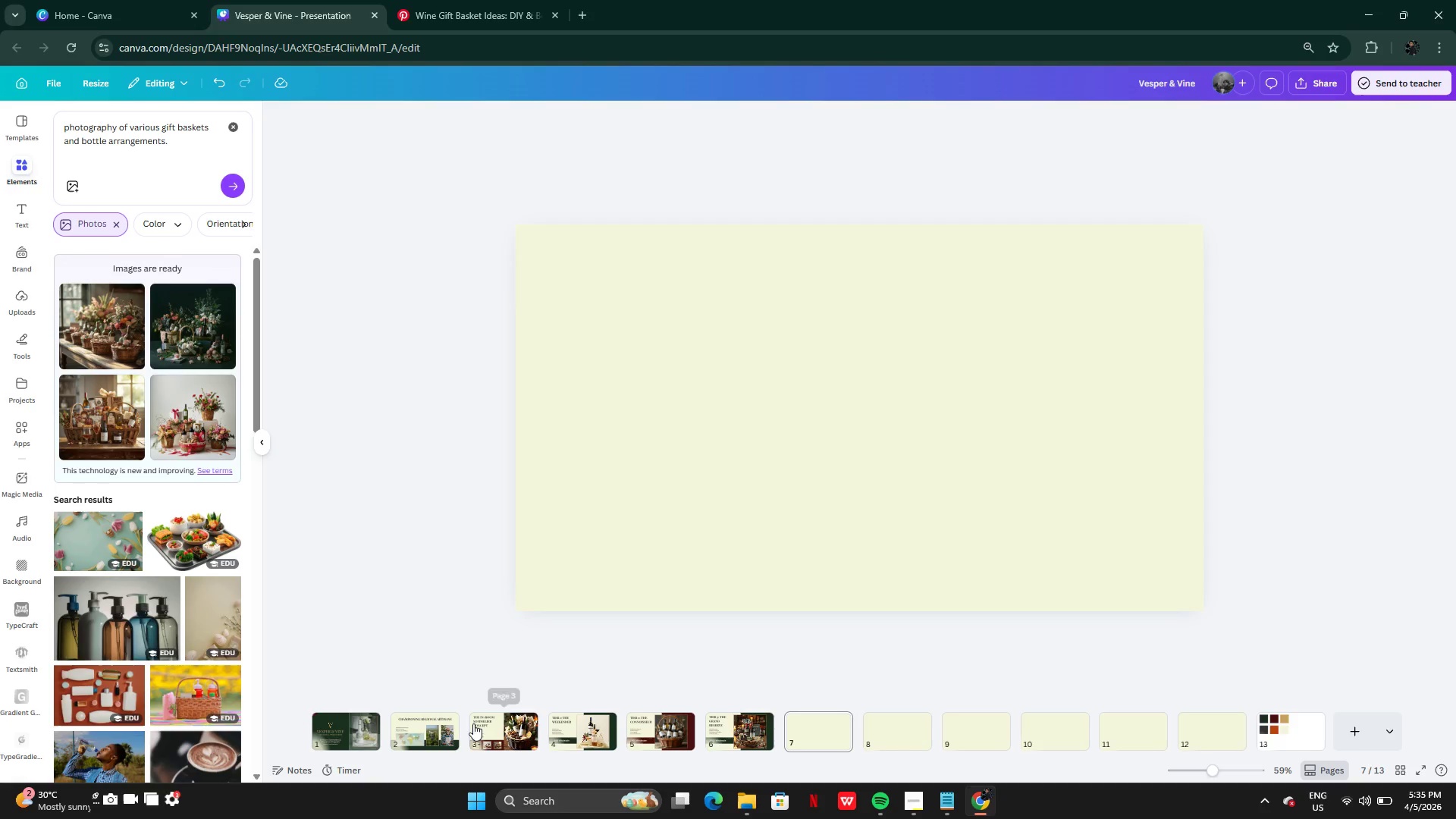 
left_click([442, 730])
 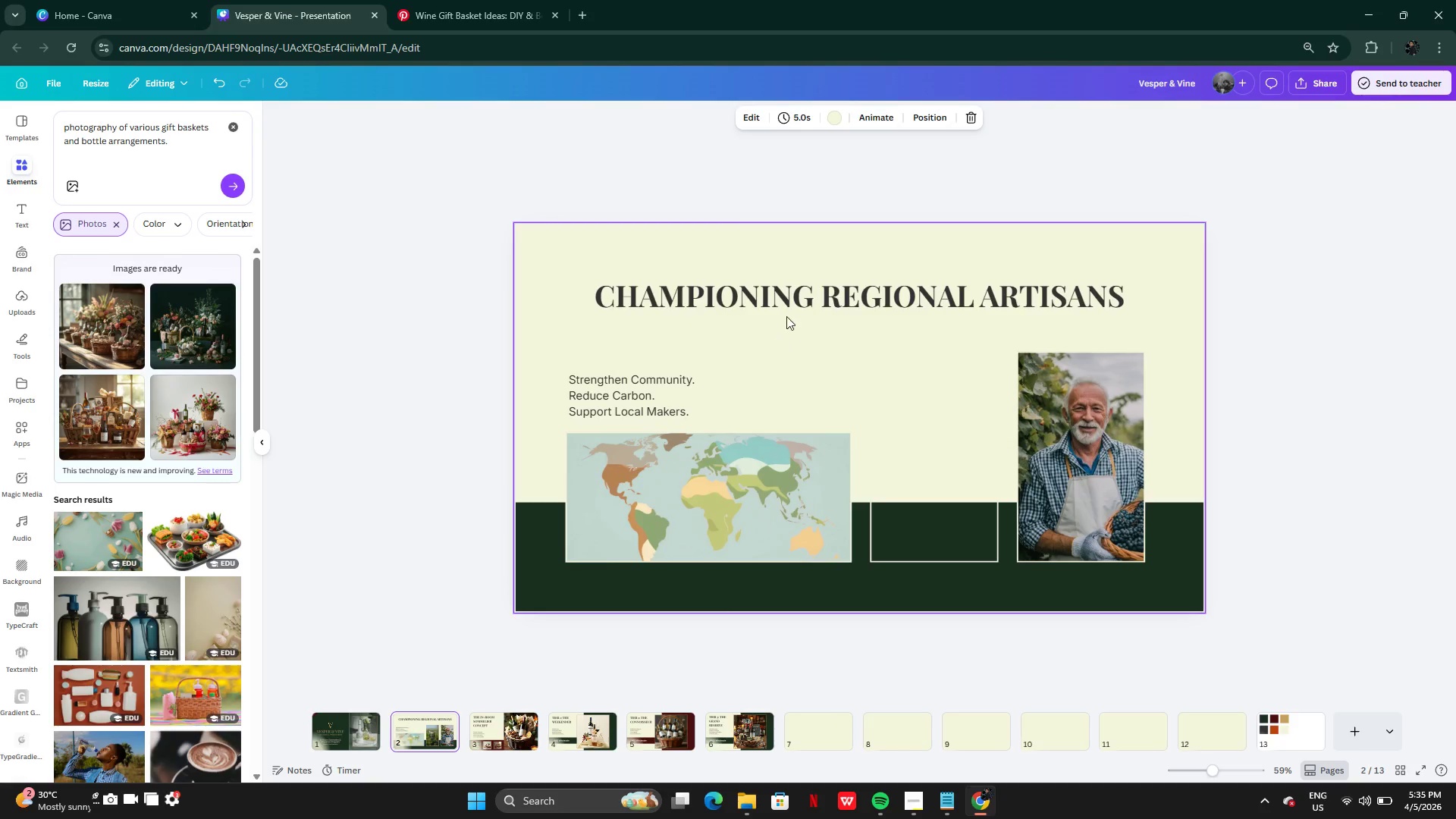 
left_click([788, 312])
 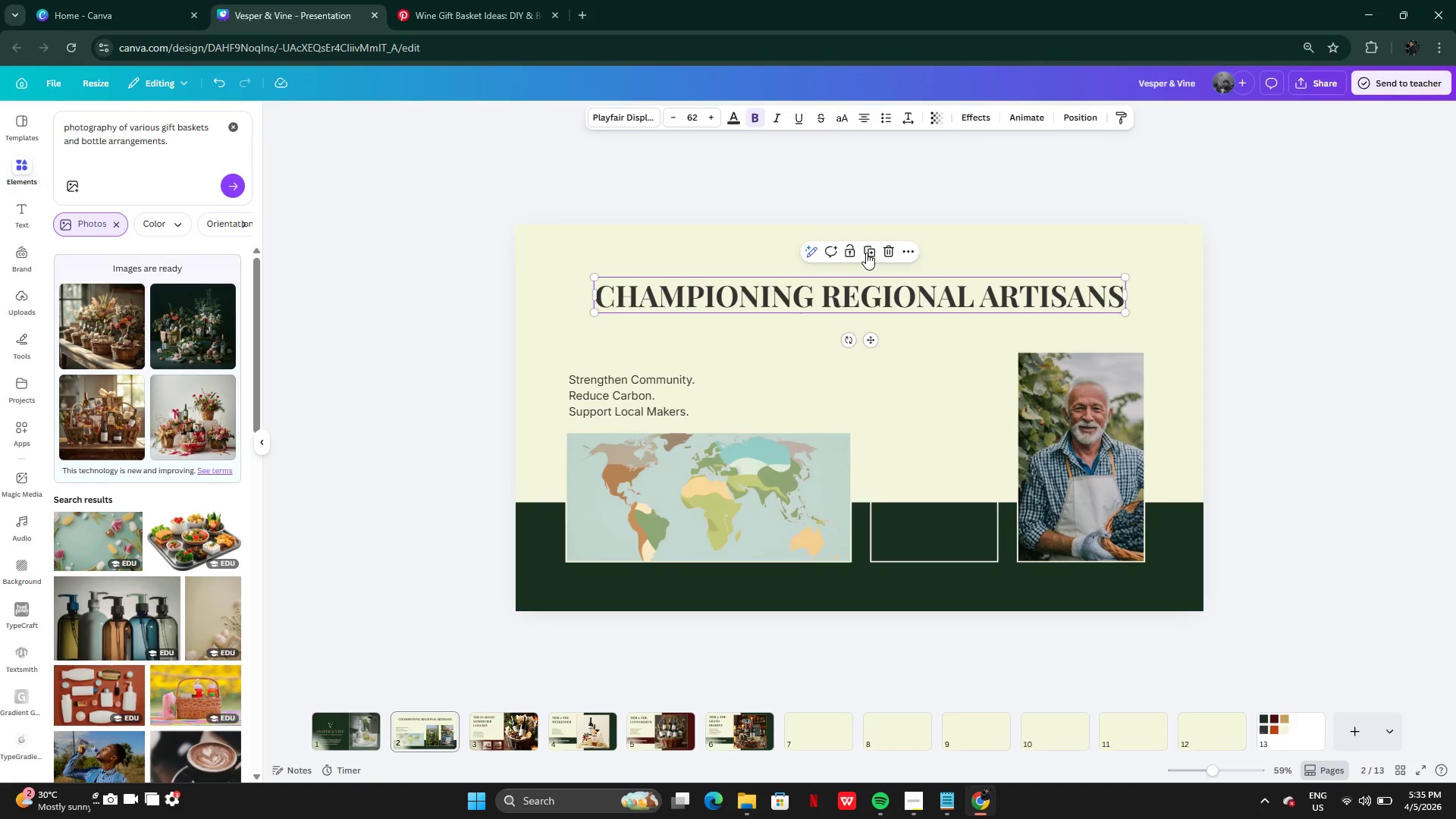 
left_click([867, 253])
 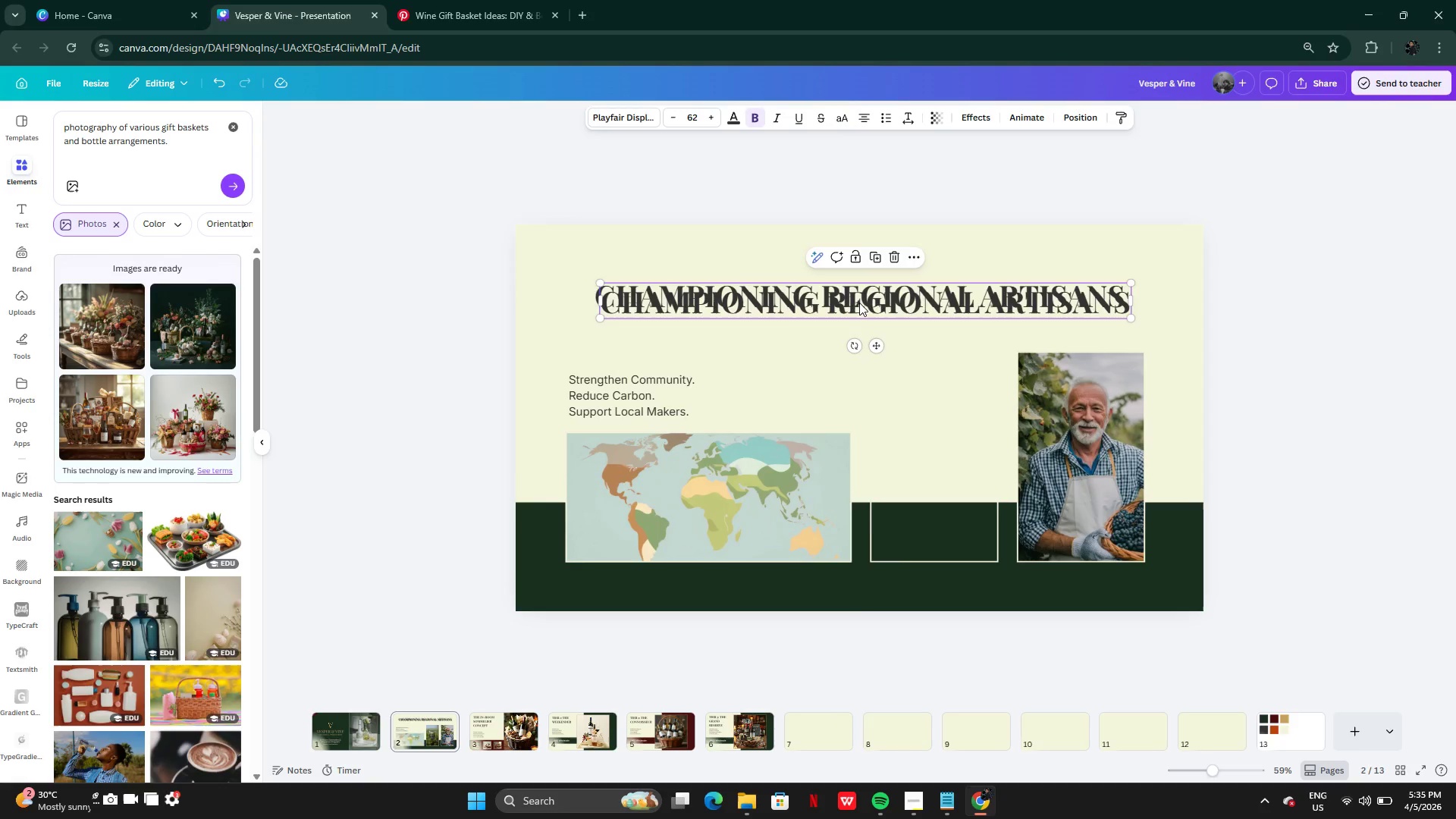 
left_click_drag(start_coordinate=[859, 303], to_coordinate=[799, 730])
 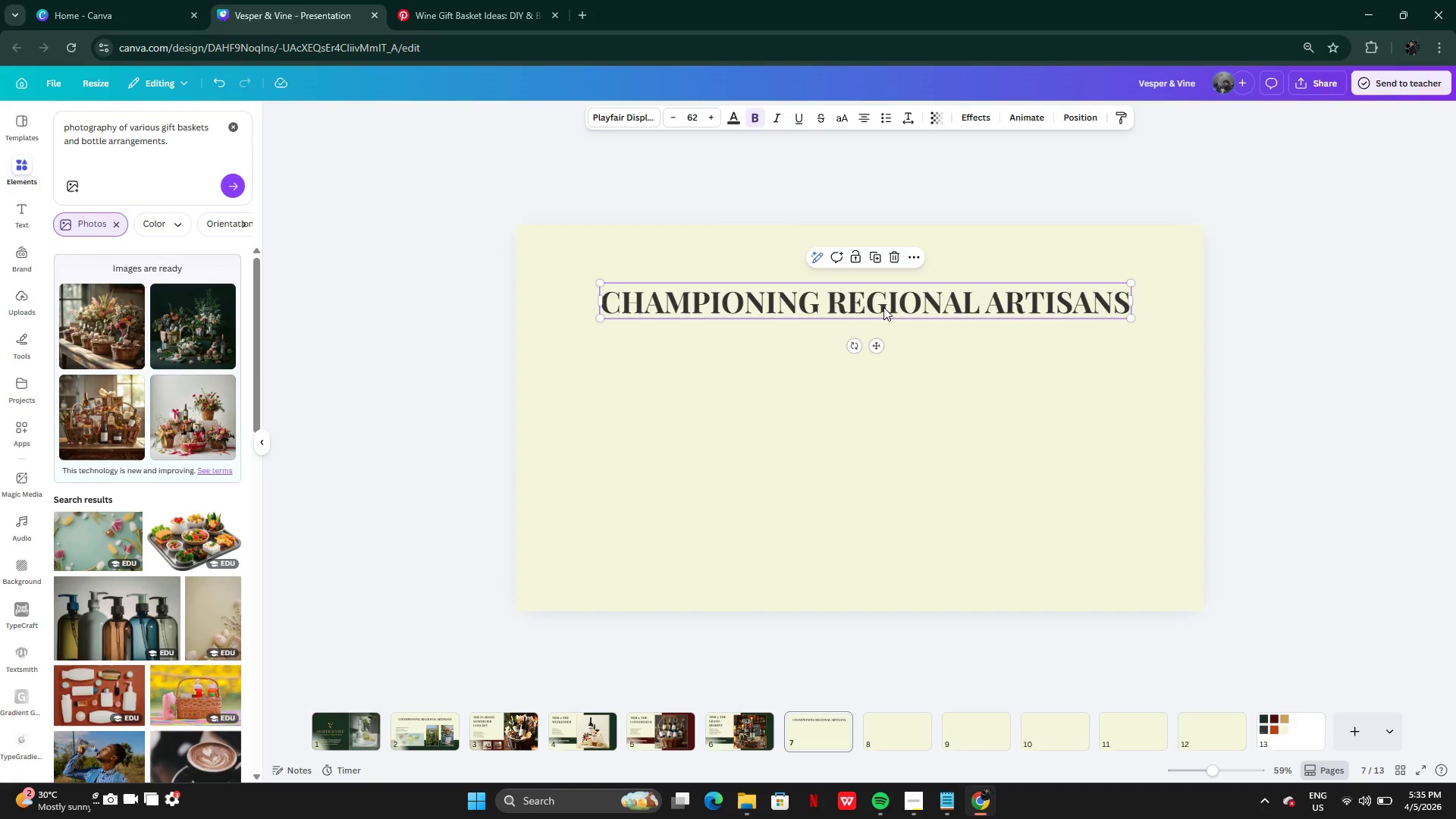 
double_click([884, 302])
 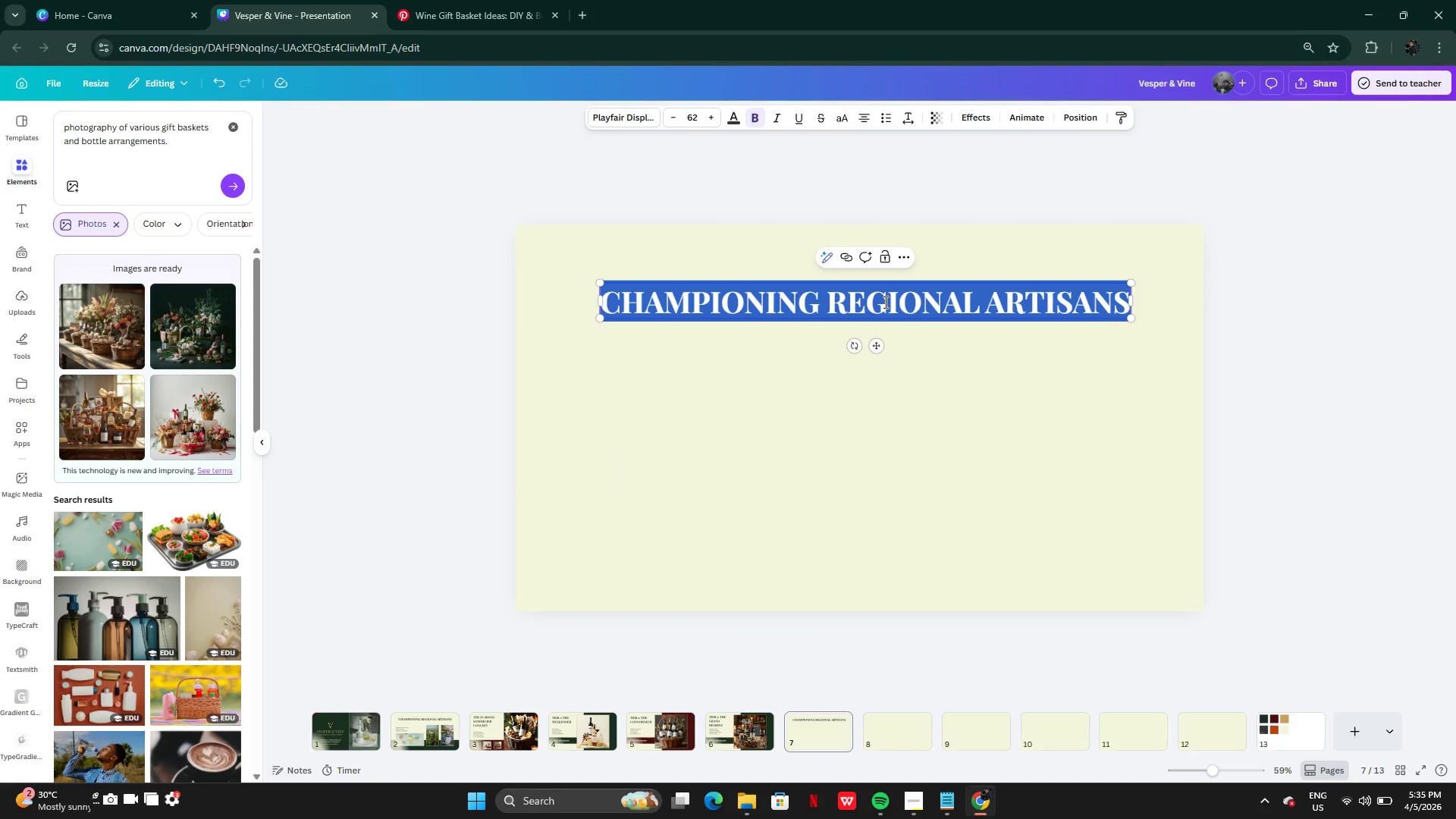 
key(Control+V)
 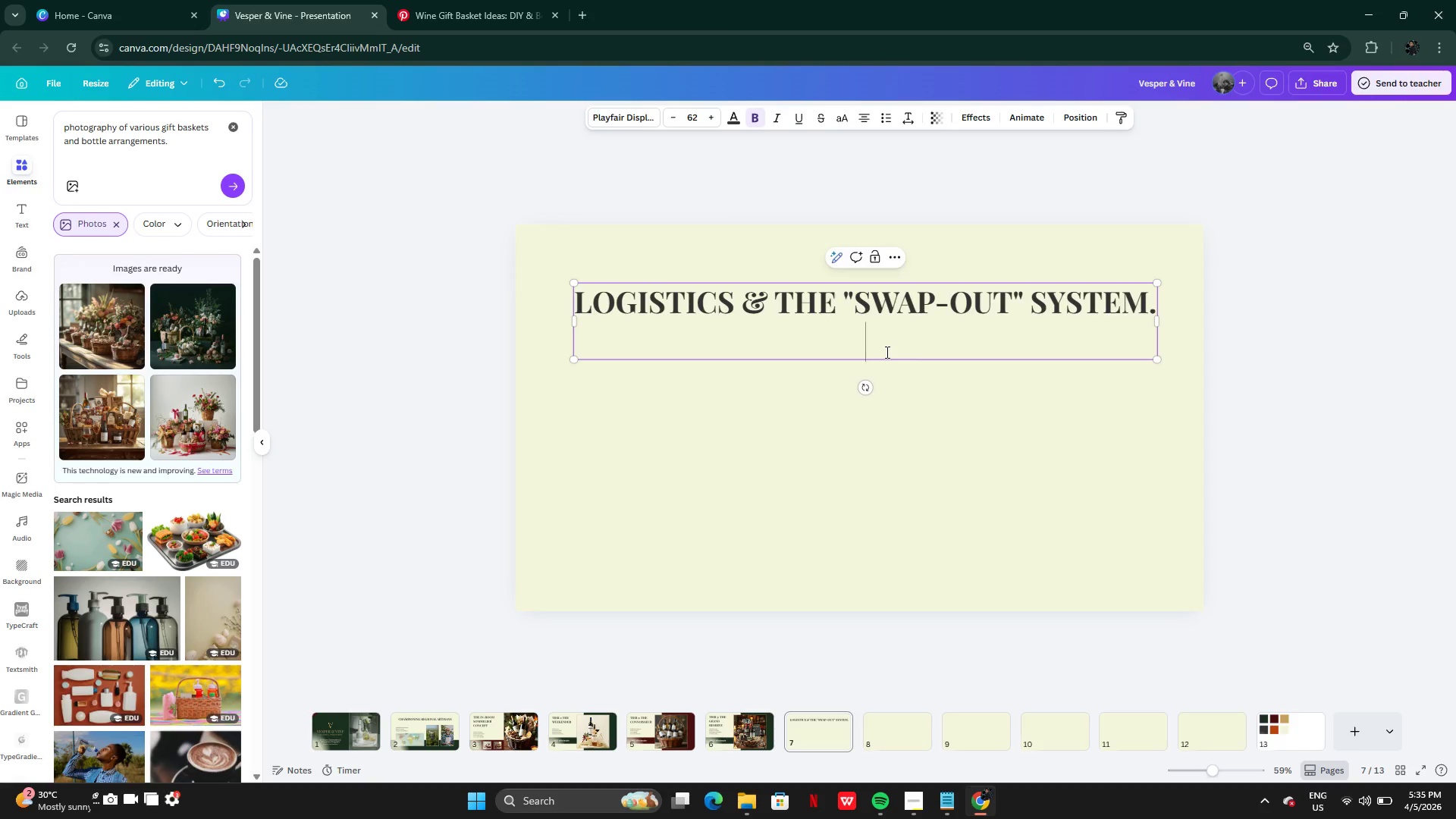 
key(Backslash)
 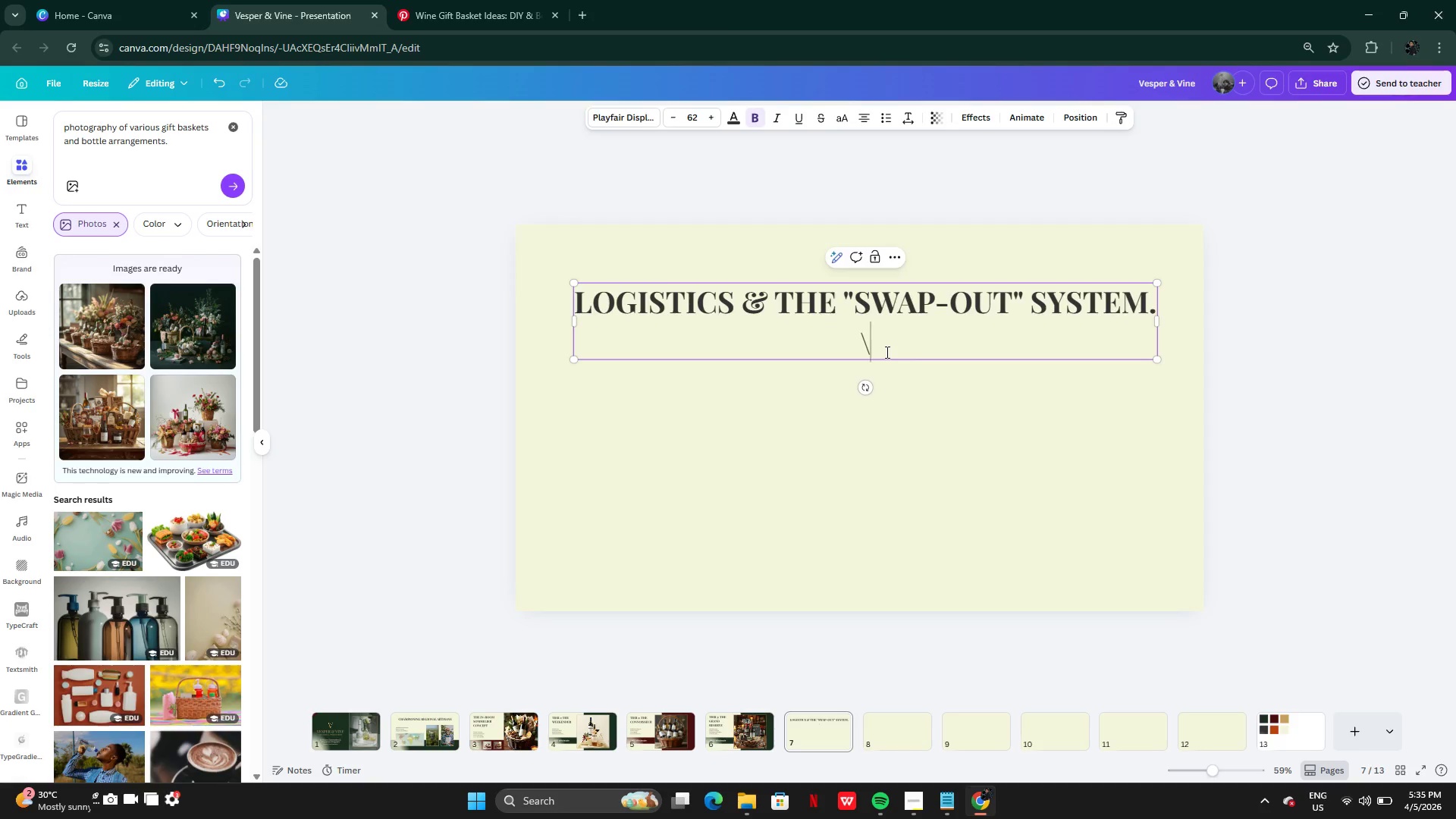 
key(Backslash)
 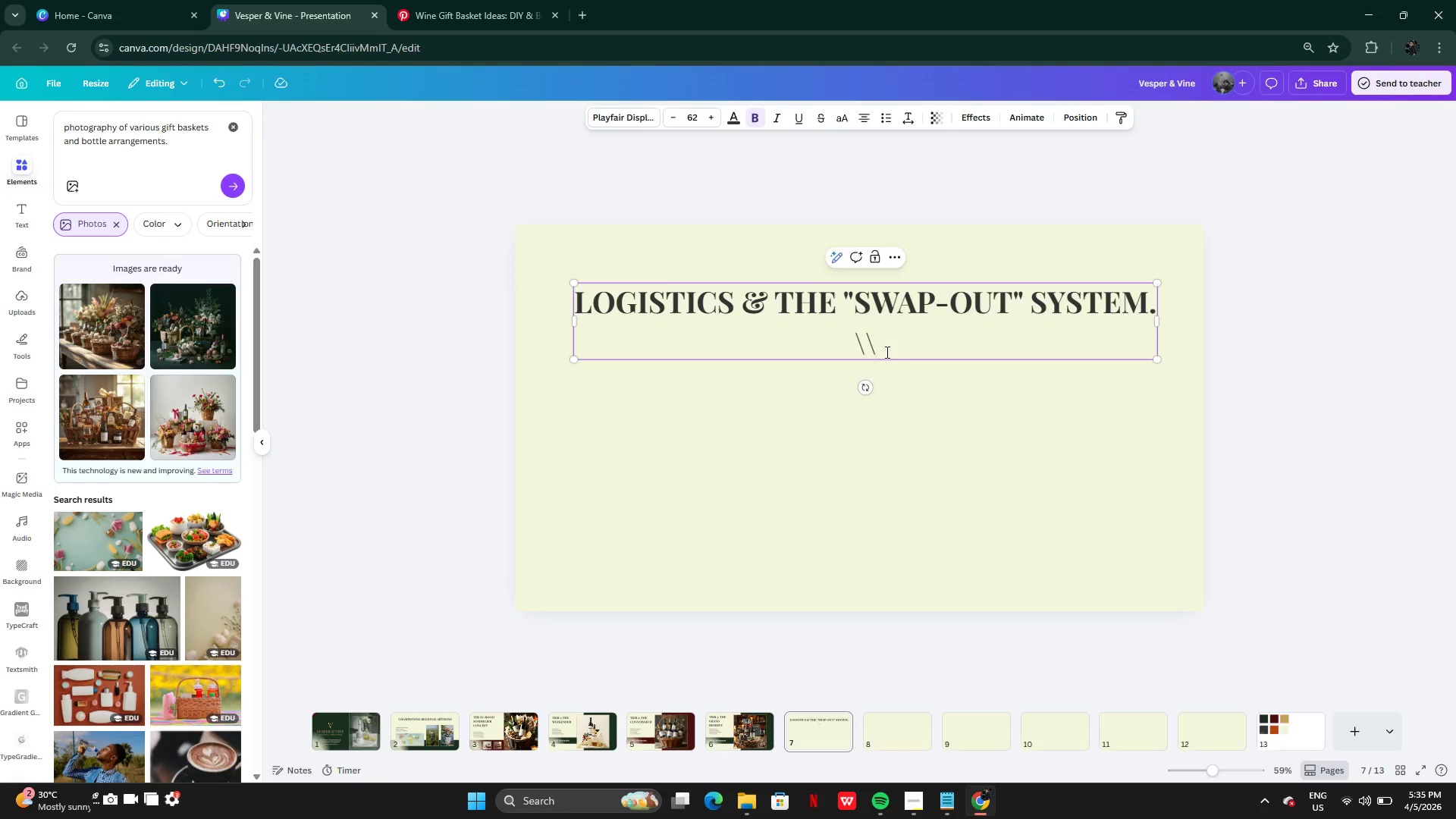 
key(Backslash)
 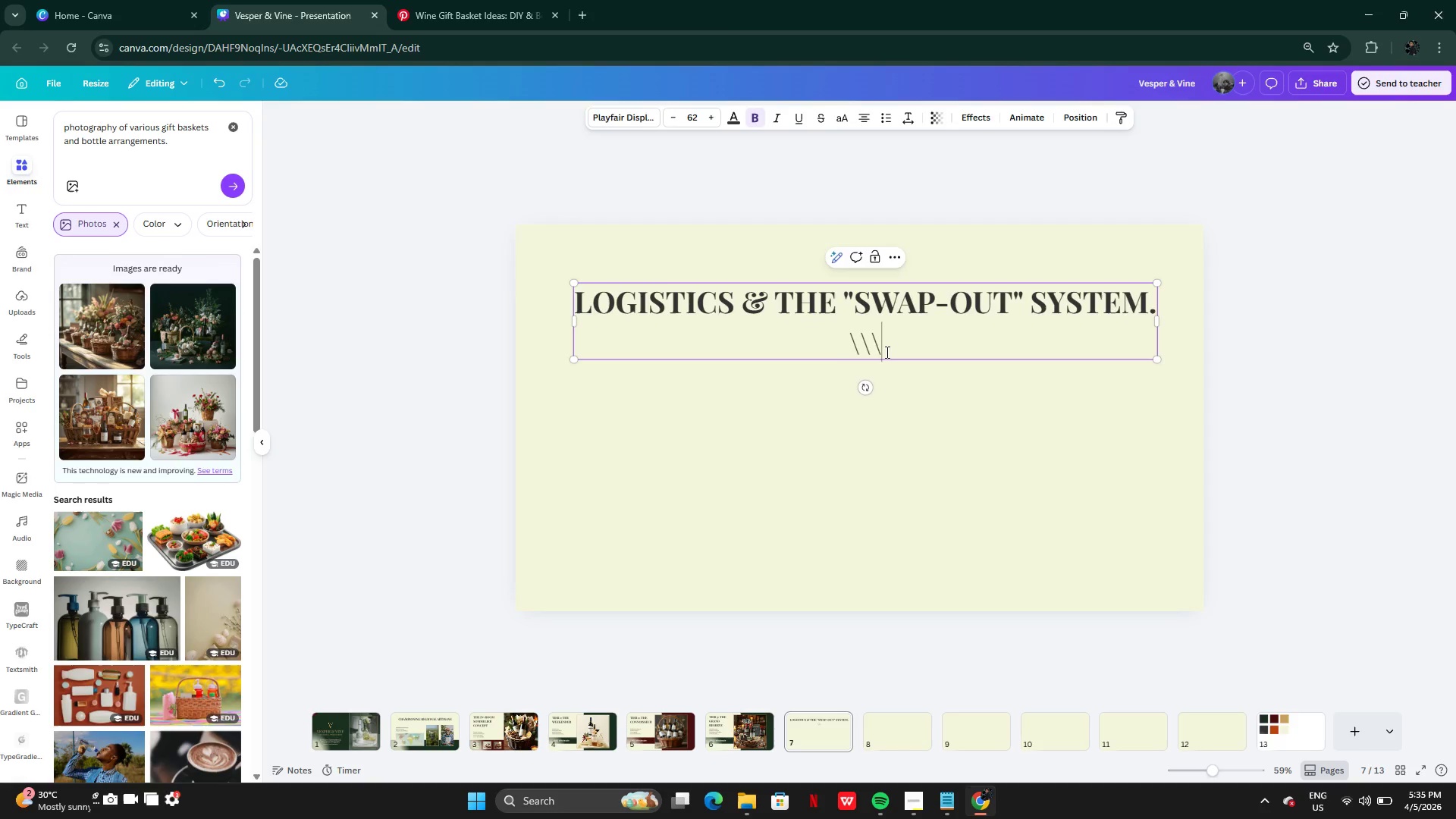 
key(Backspace)
 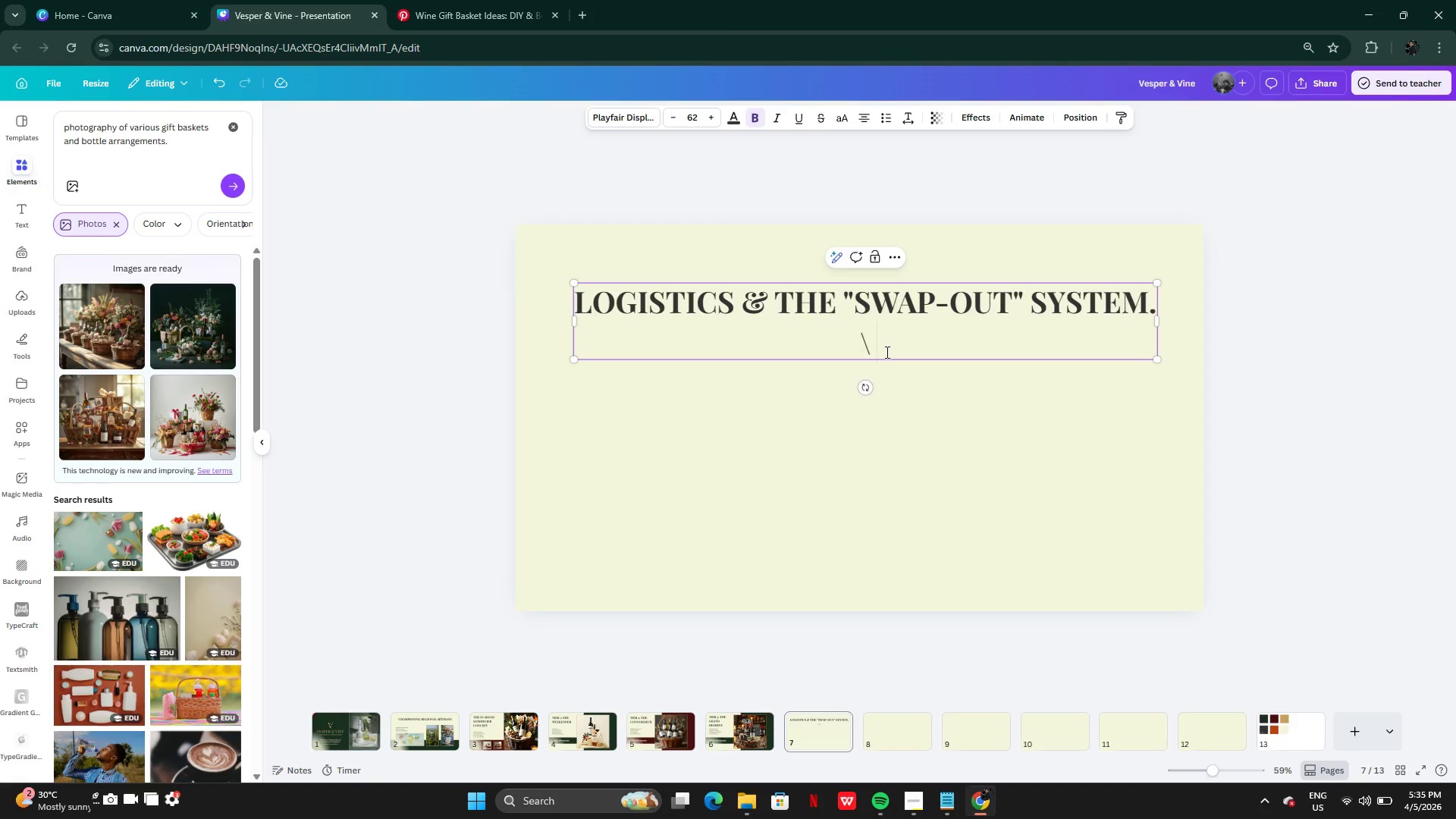 
key(Backspace)
 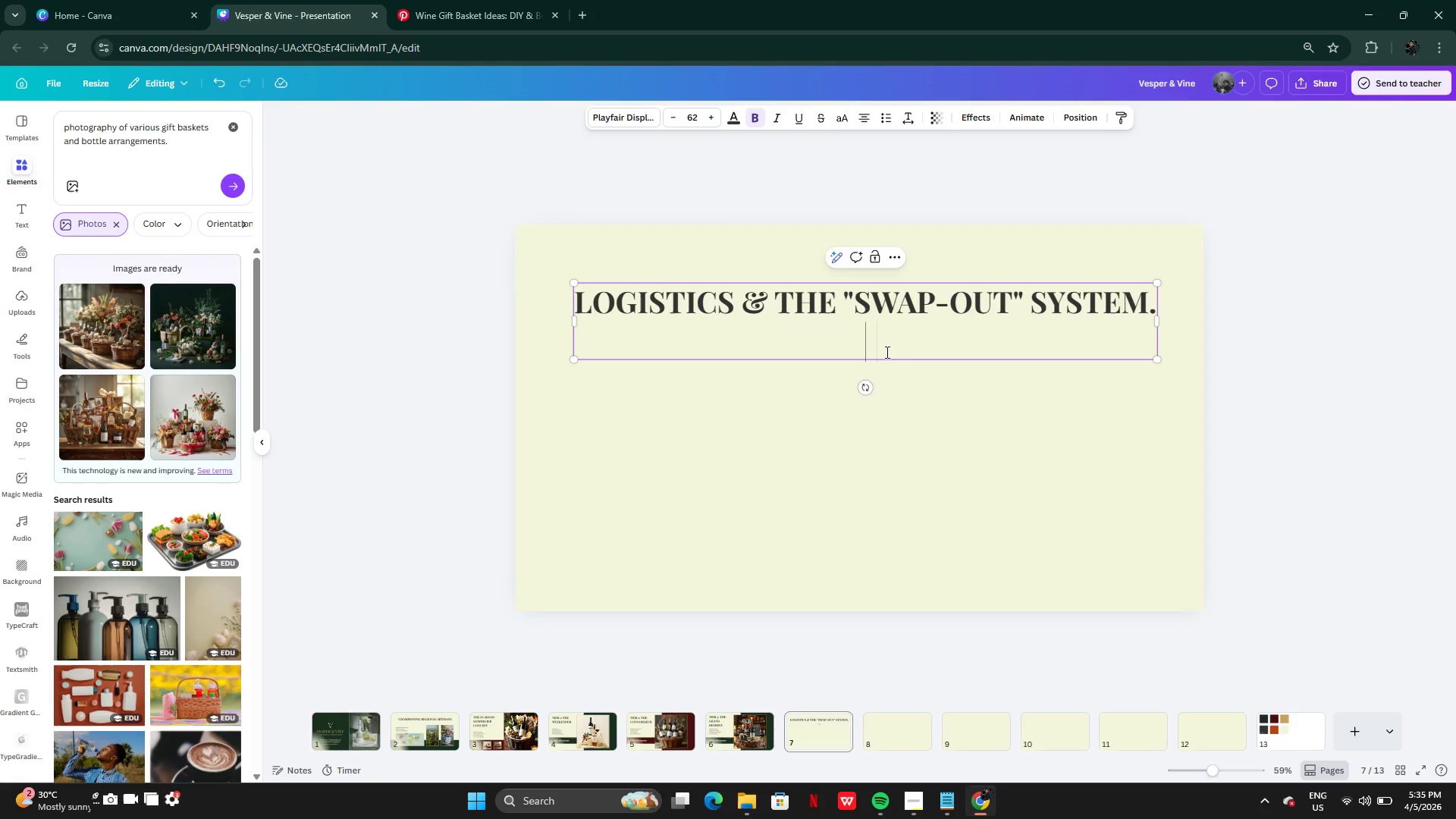 
key(Backspace)
 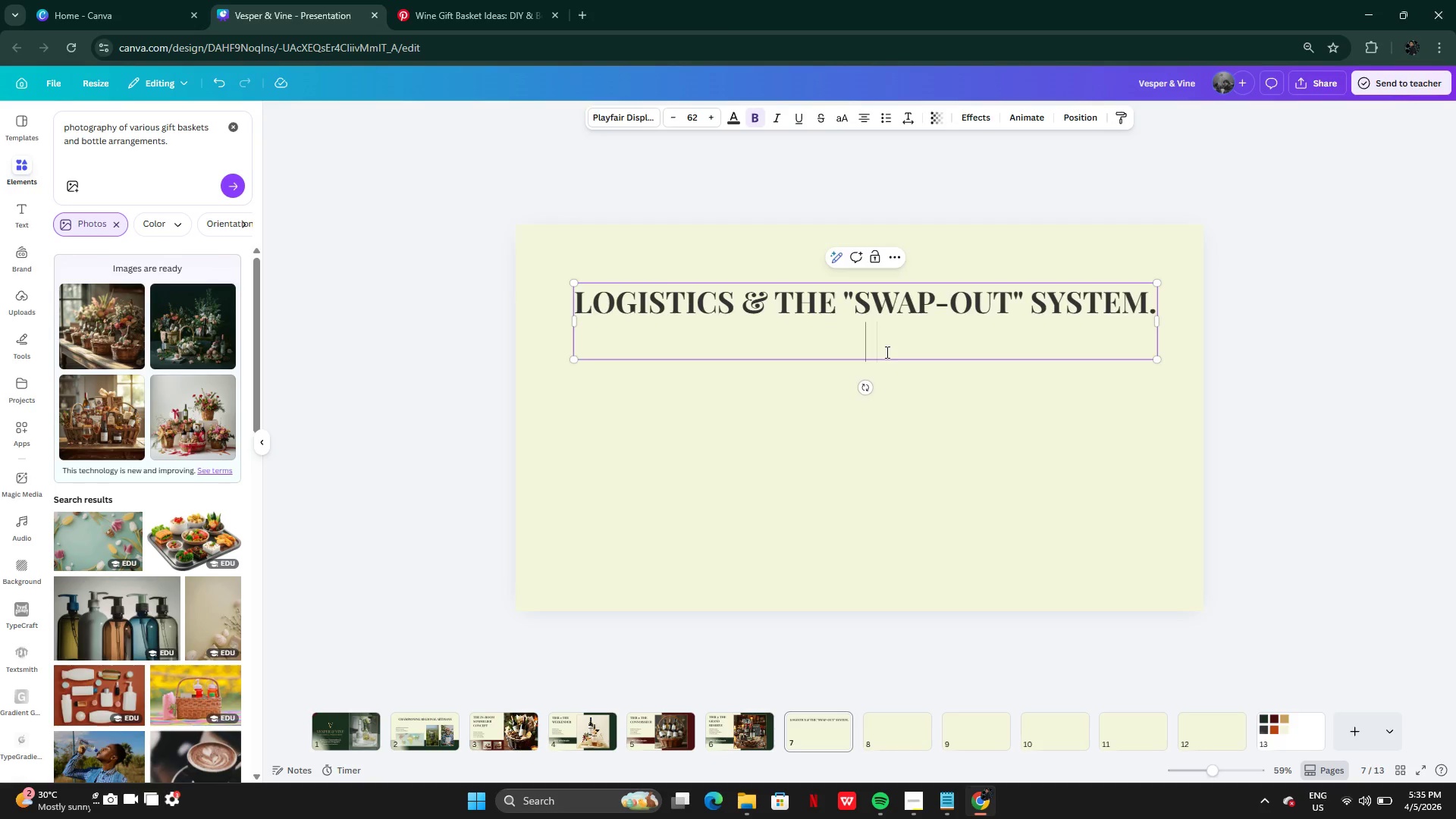 
key(Backspace)
 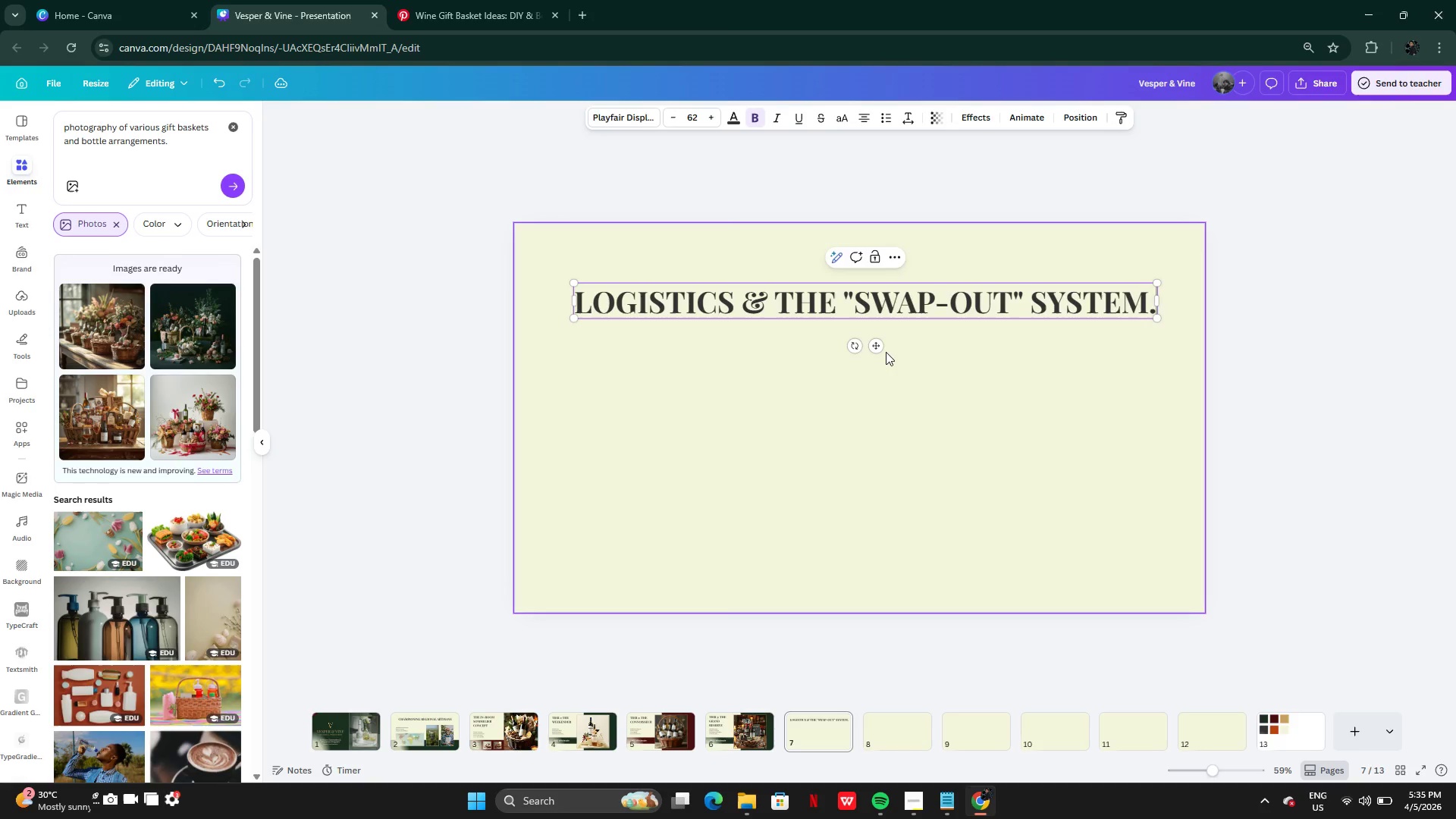 
key(Backspace)
 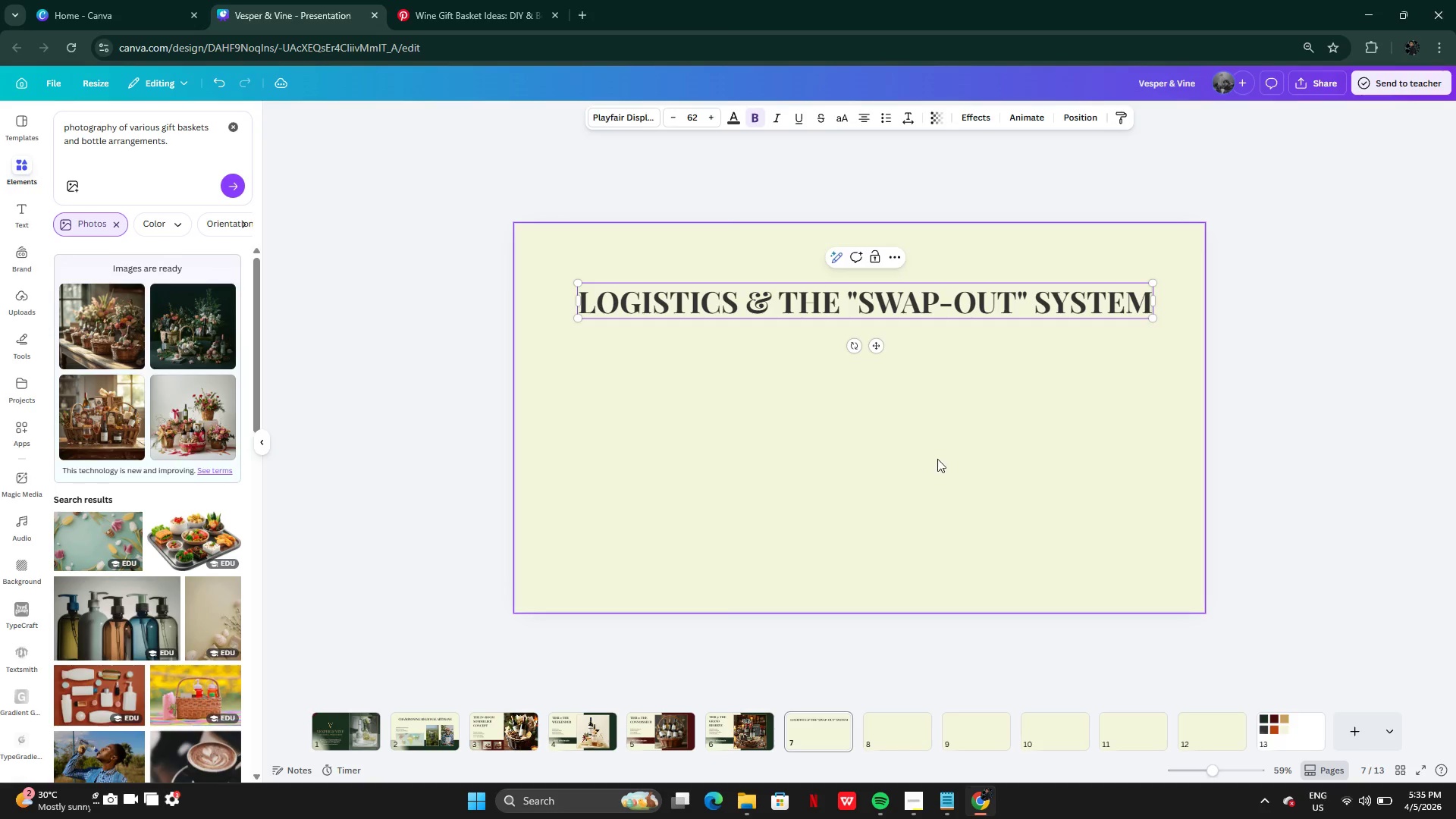 
left_click([942, 419])
 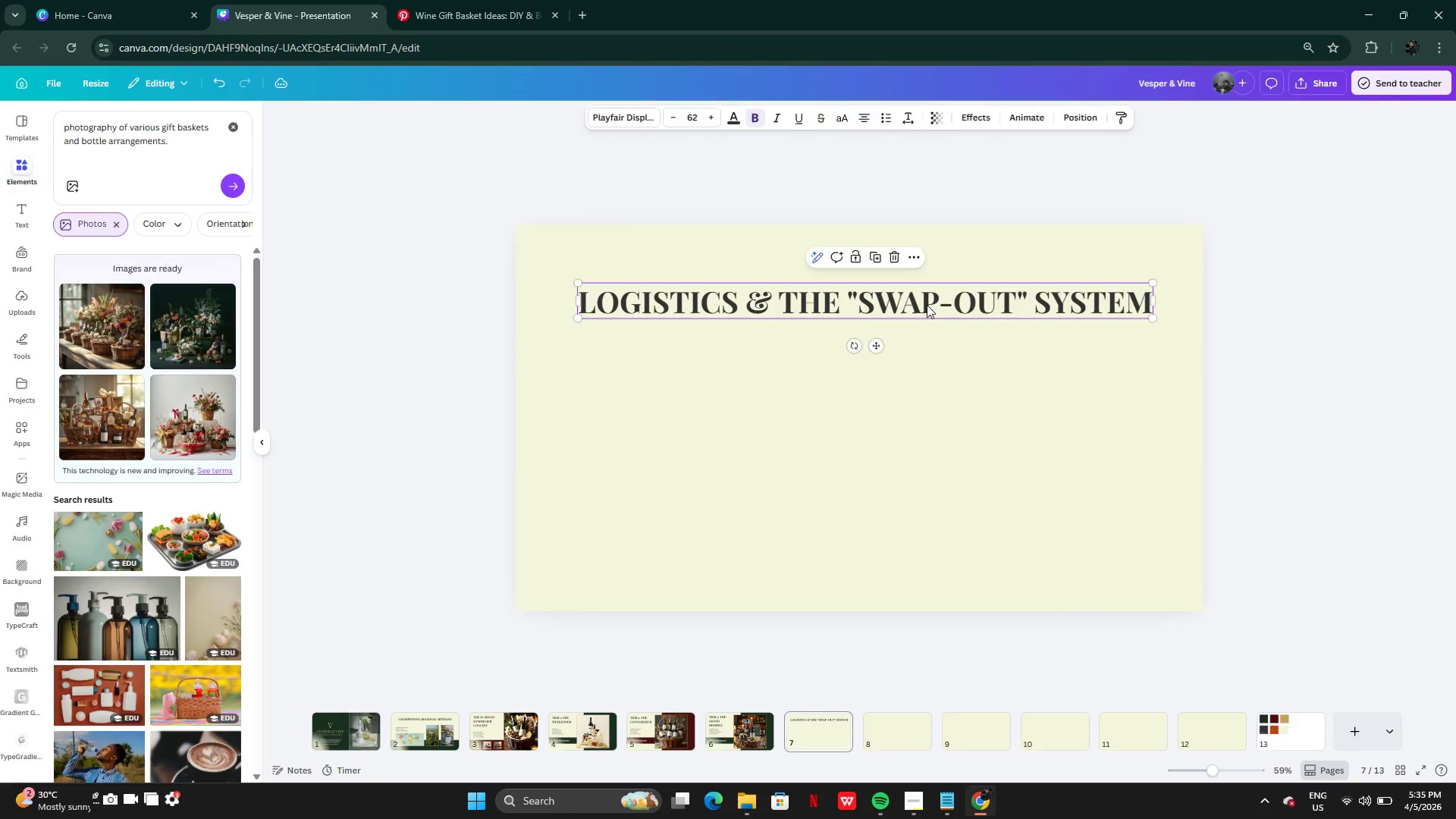 
left_click_drag(start_coordinate=[930, 305], to_coordinate=[924, 286])
 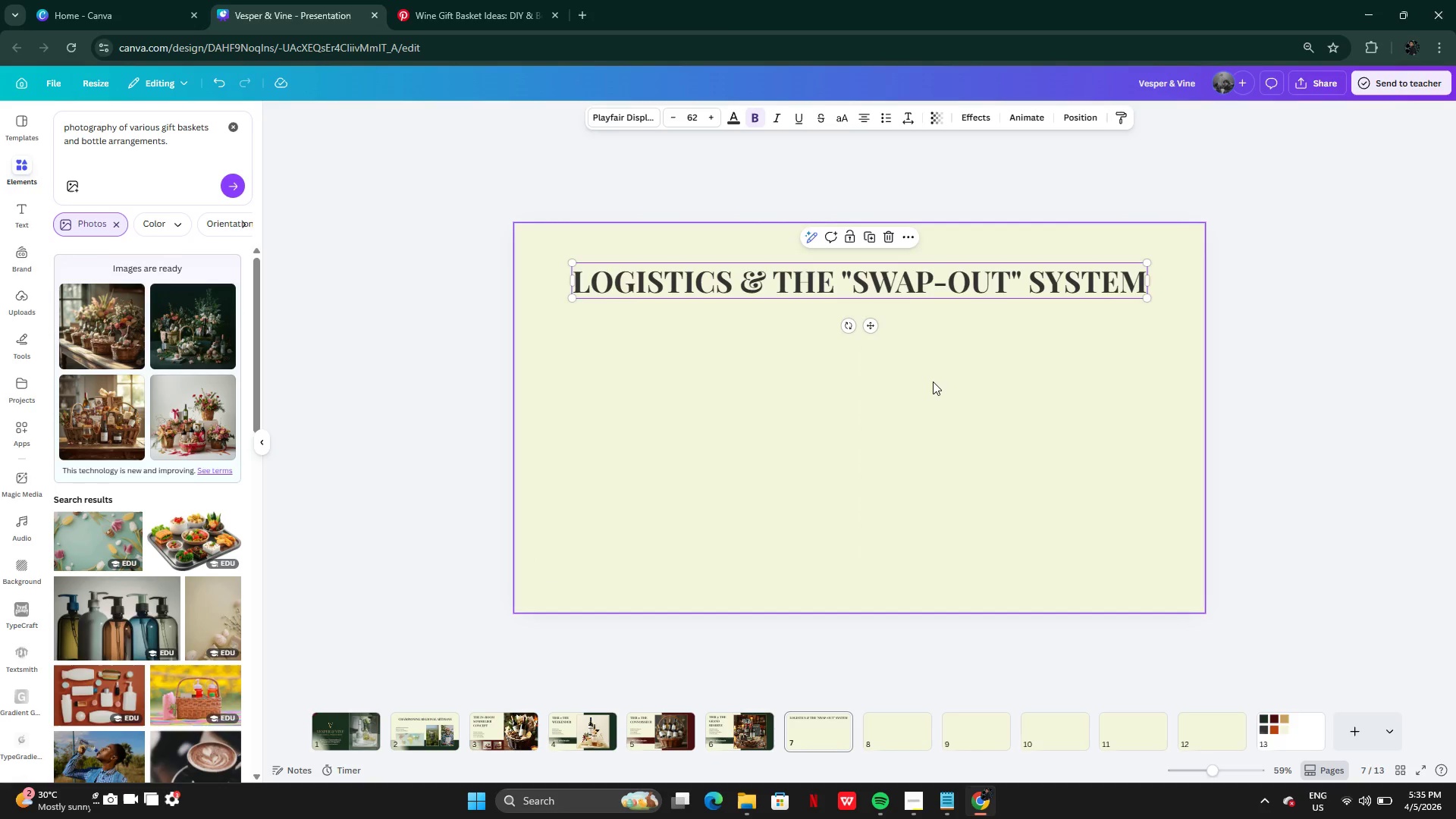 
left_click([933, 381])
 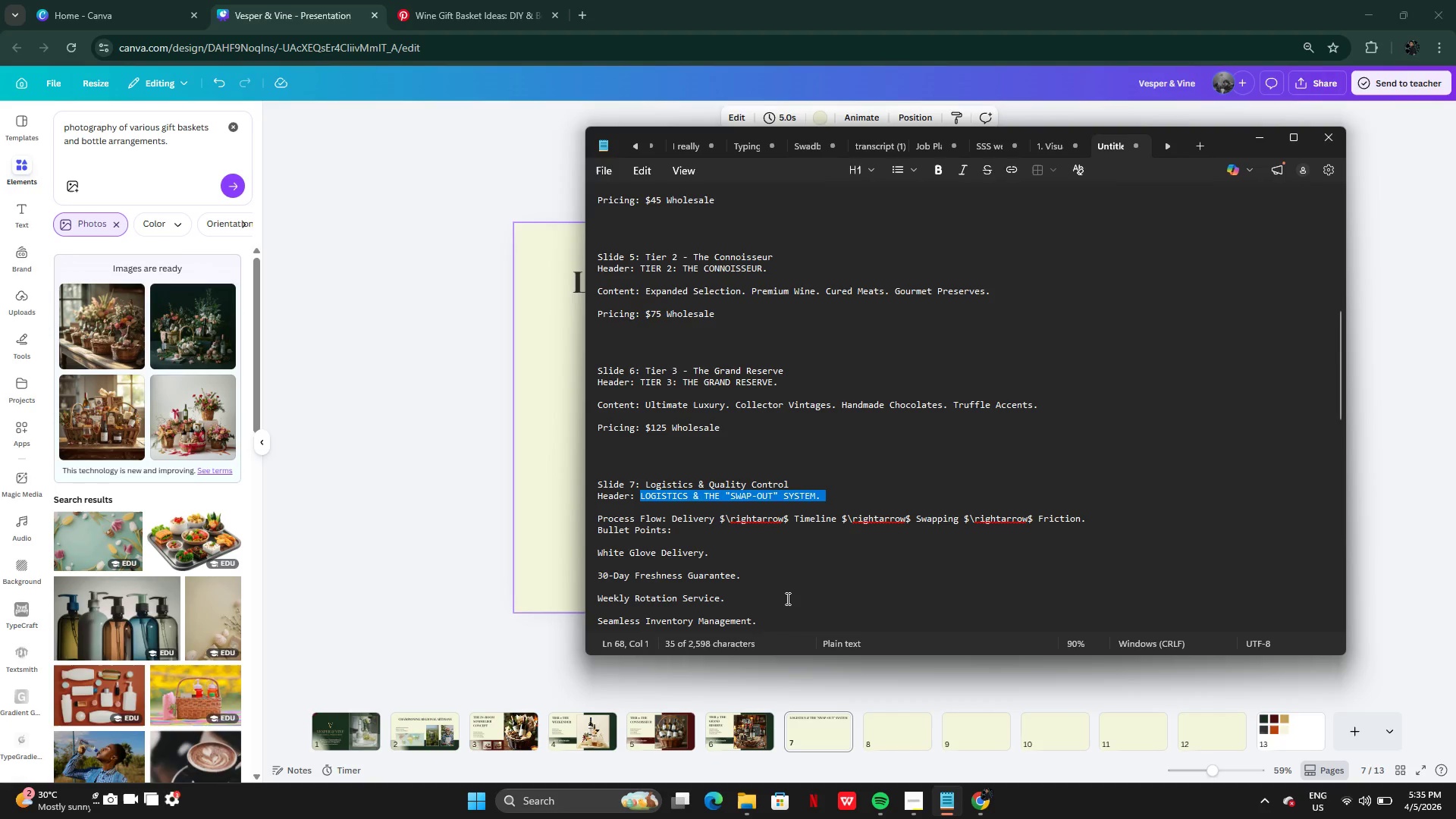 
scroll: coordinate [787, 588], scroll_direction: down, amount: 3.0
 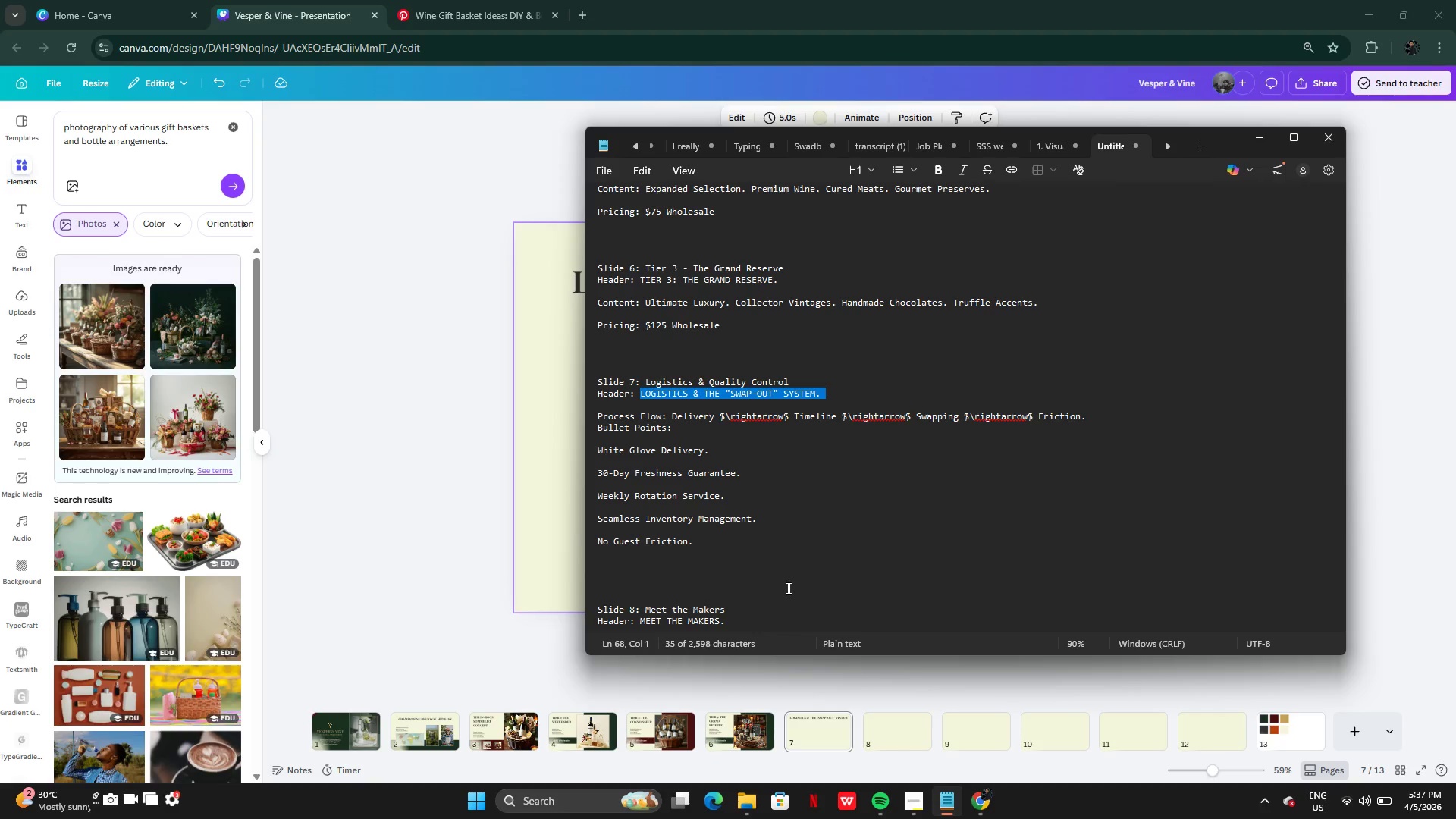 
wait(130.78)
 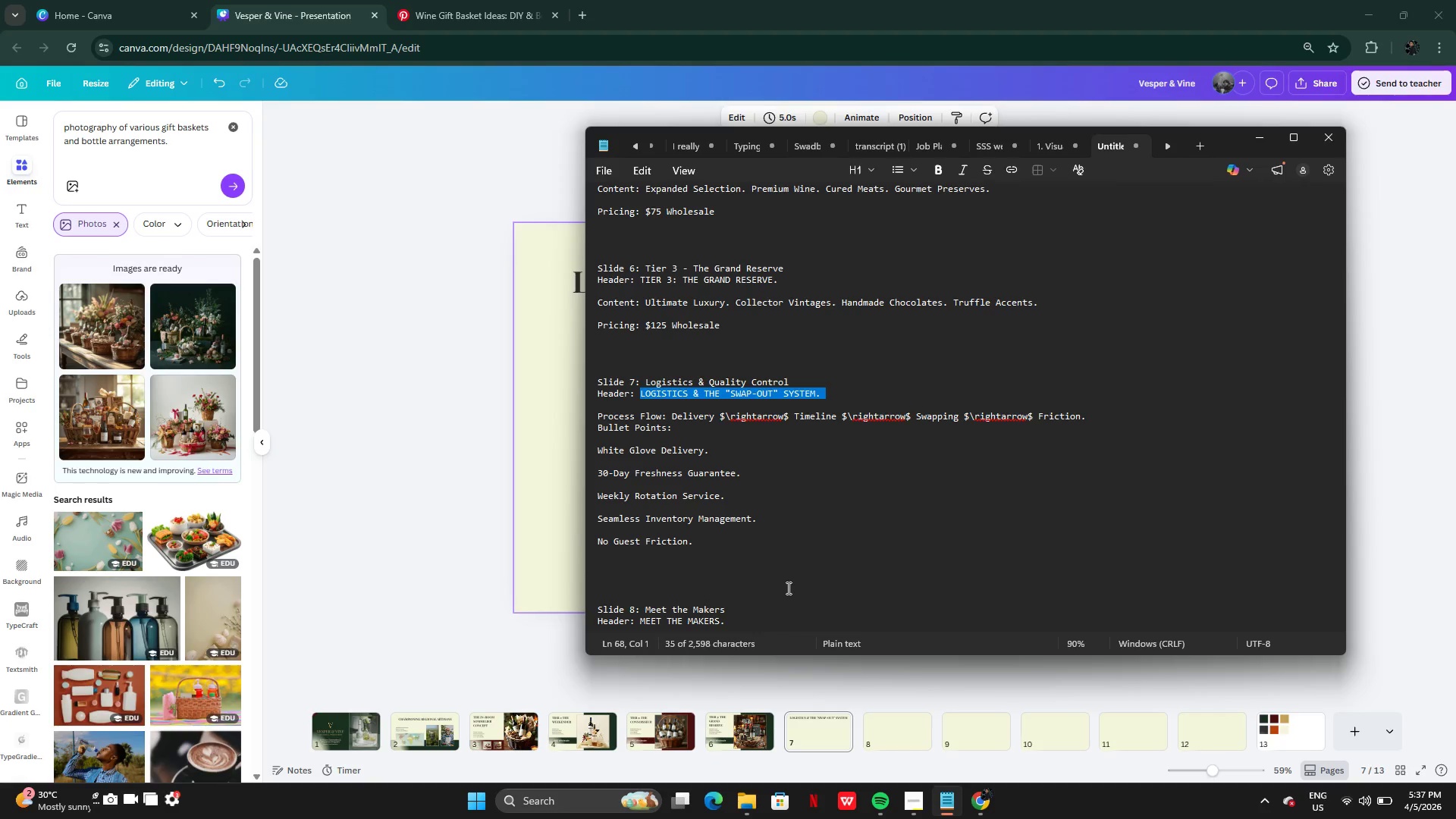 
left_click([372, 445])
 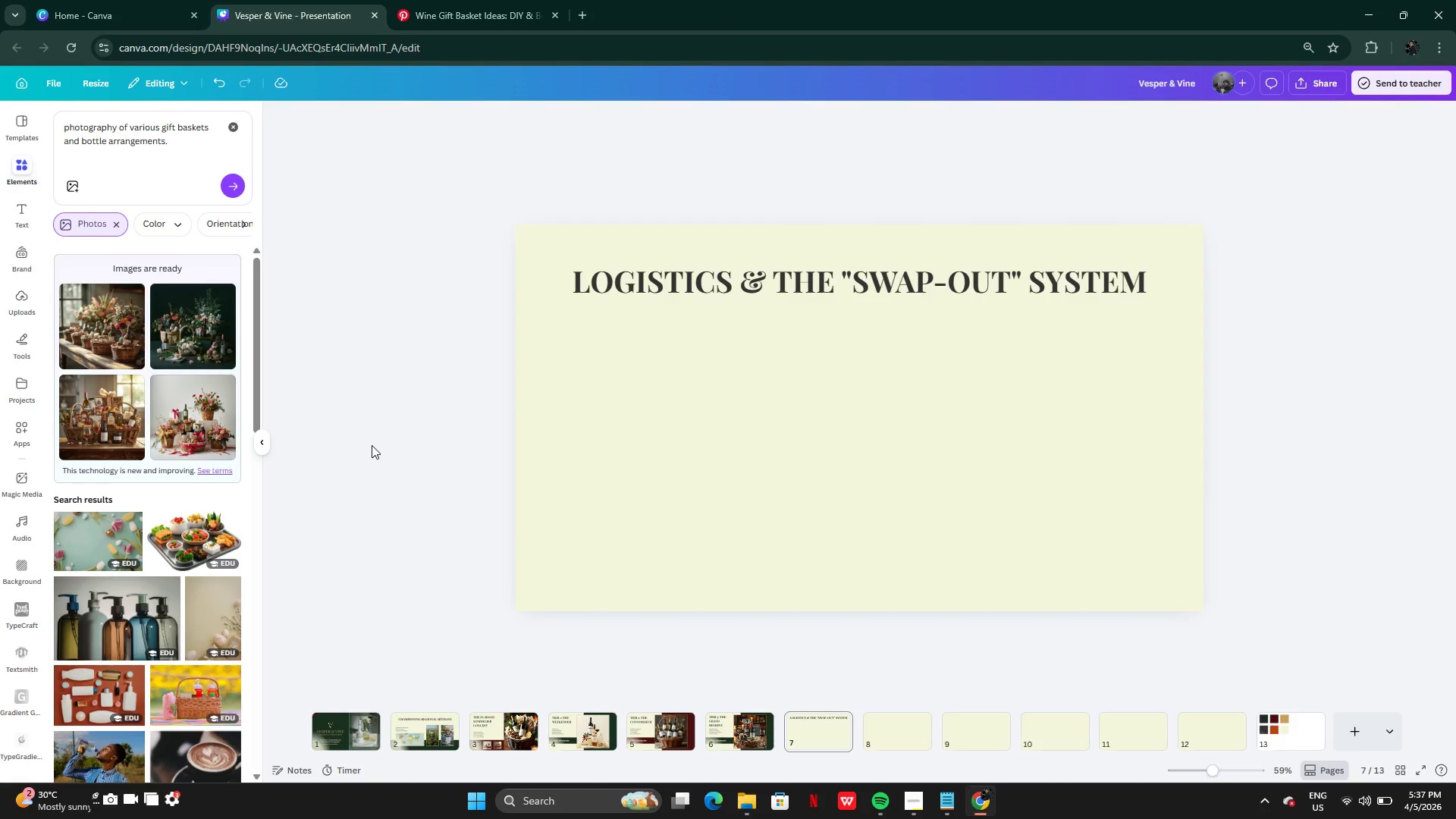 
wait(9.38)
 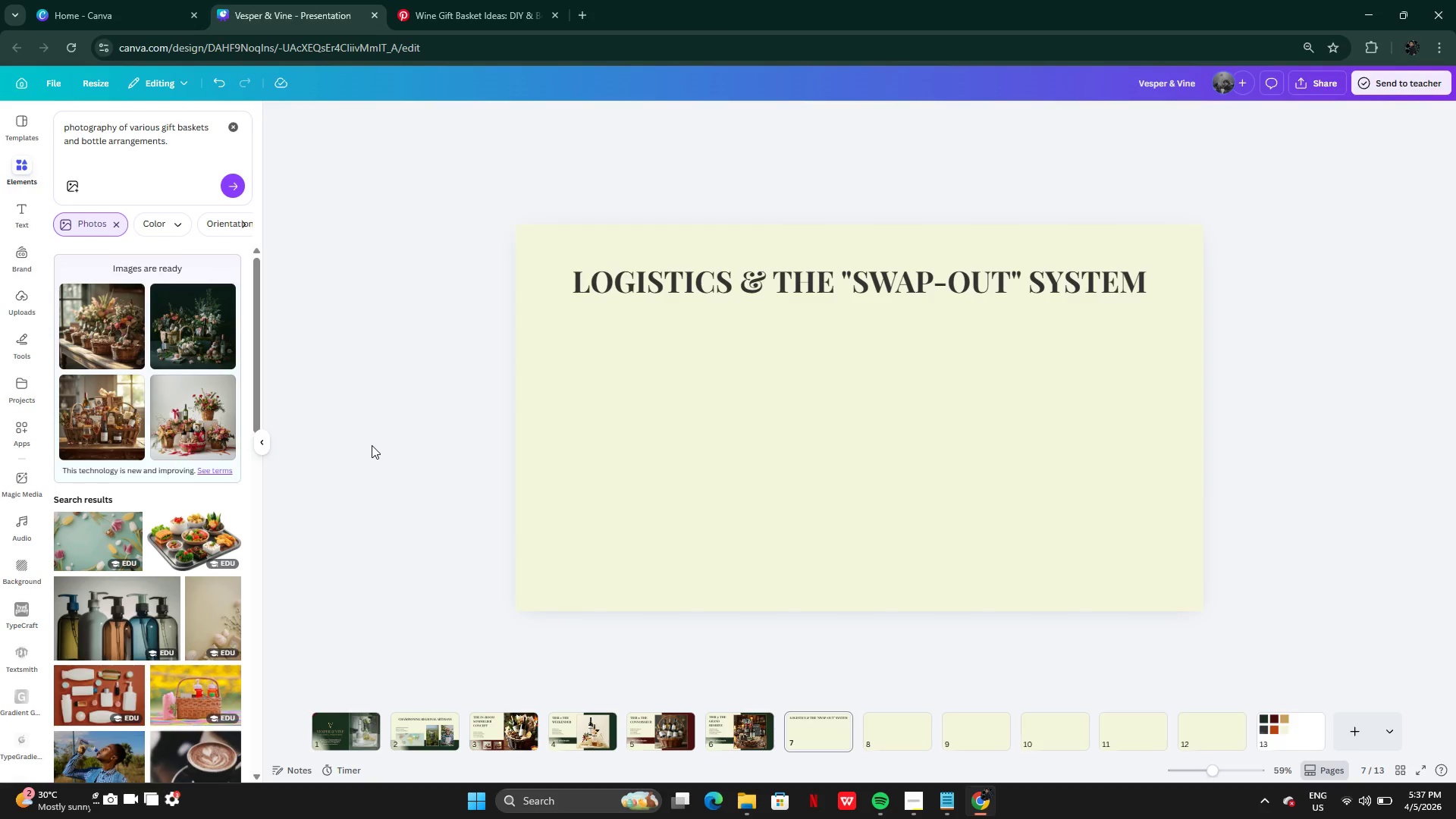 
left_click([10, 325])
 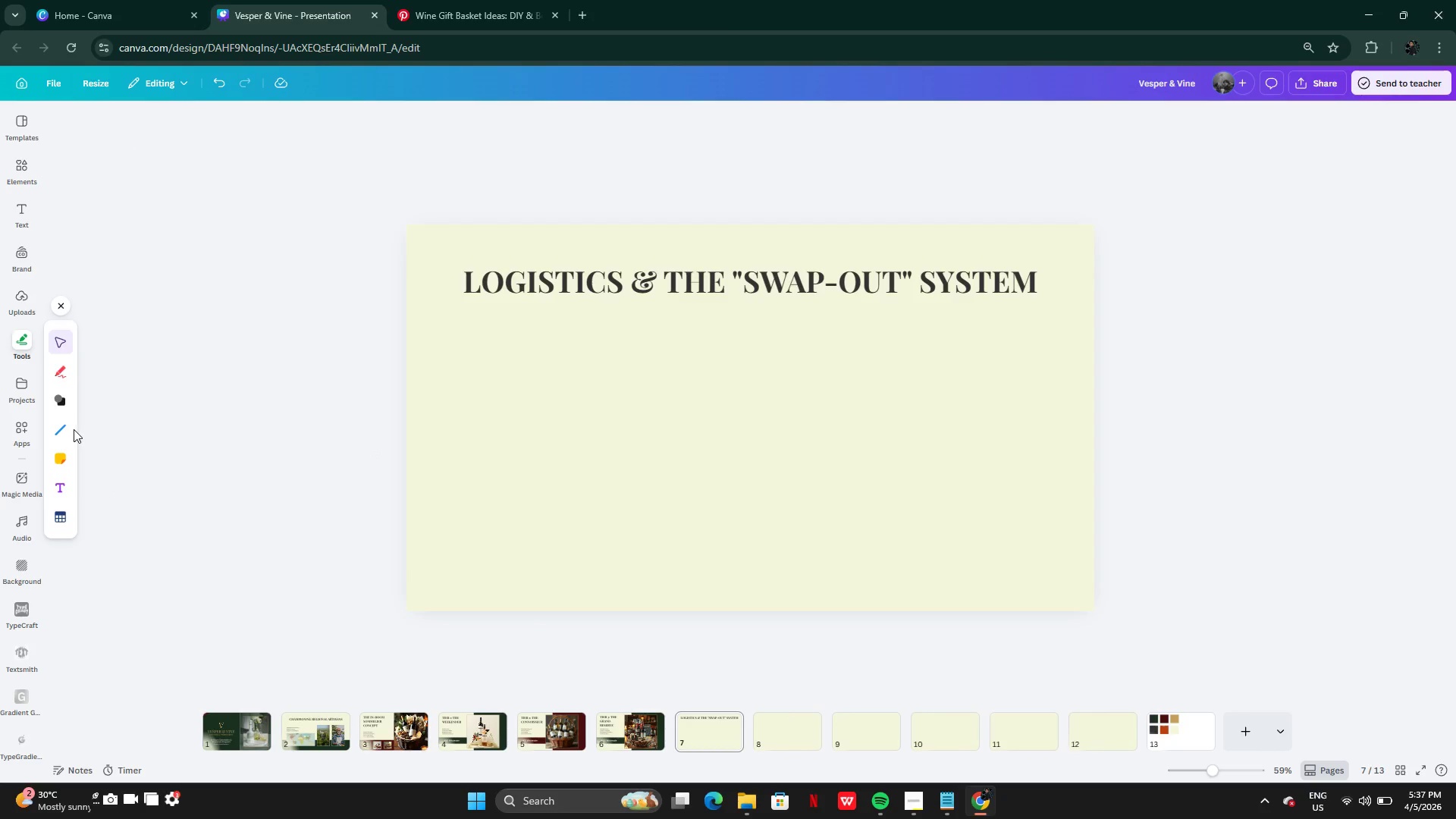 
left_click([46, 428])
 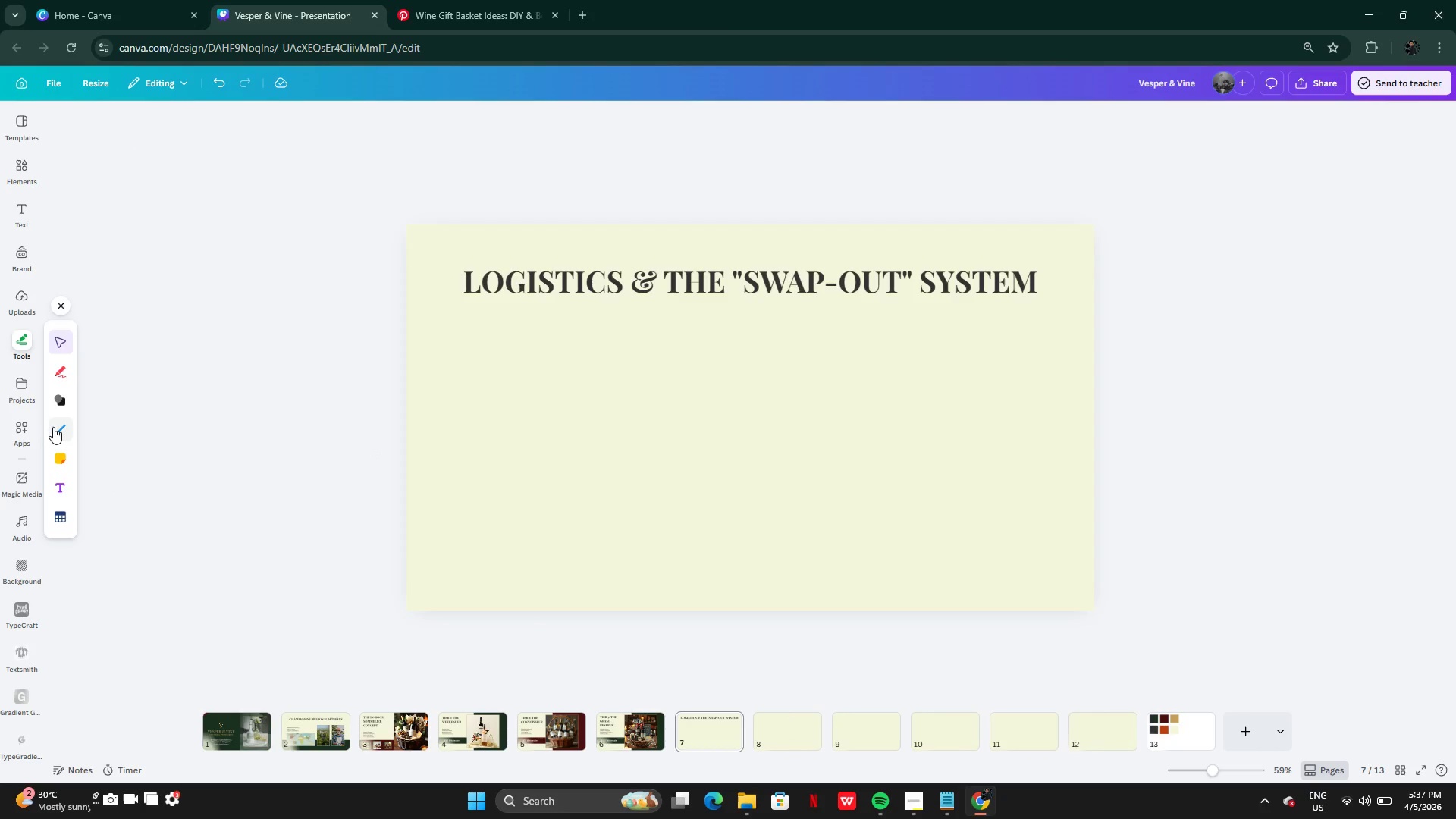 
left_click([56, 428])
 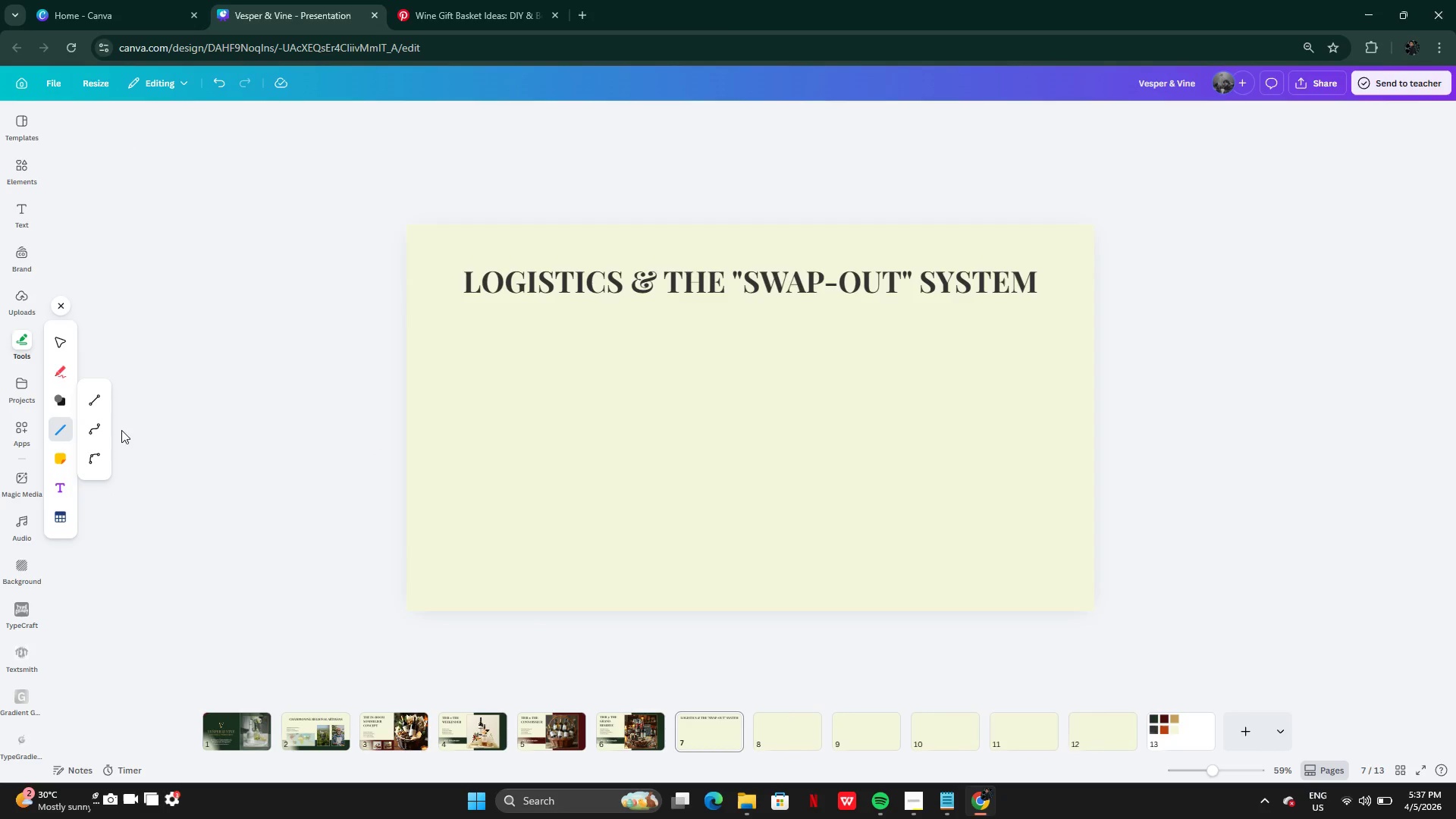 
left_click([99, 408])
 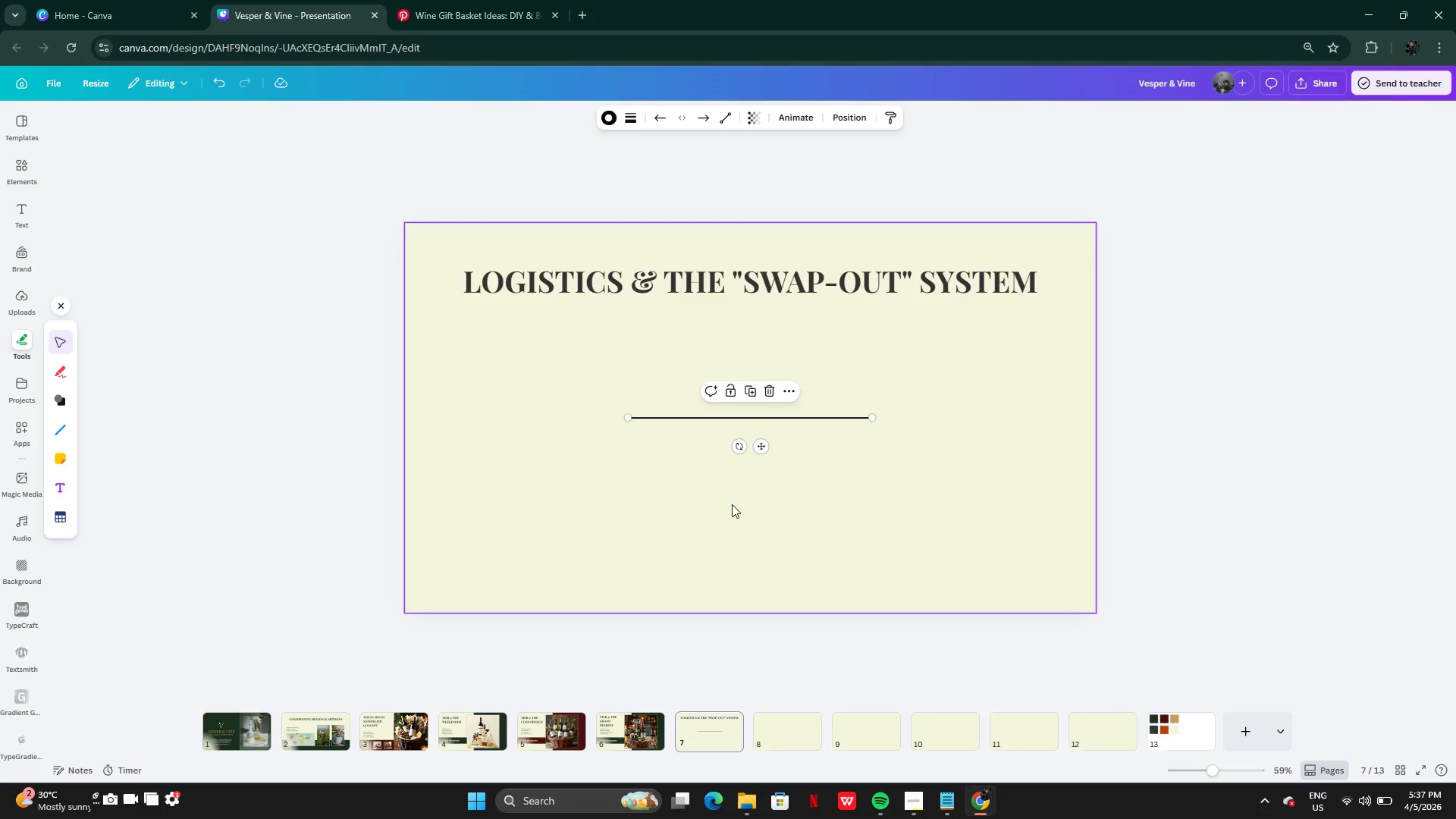 
left_click([732, 504])
 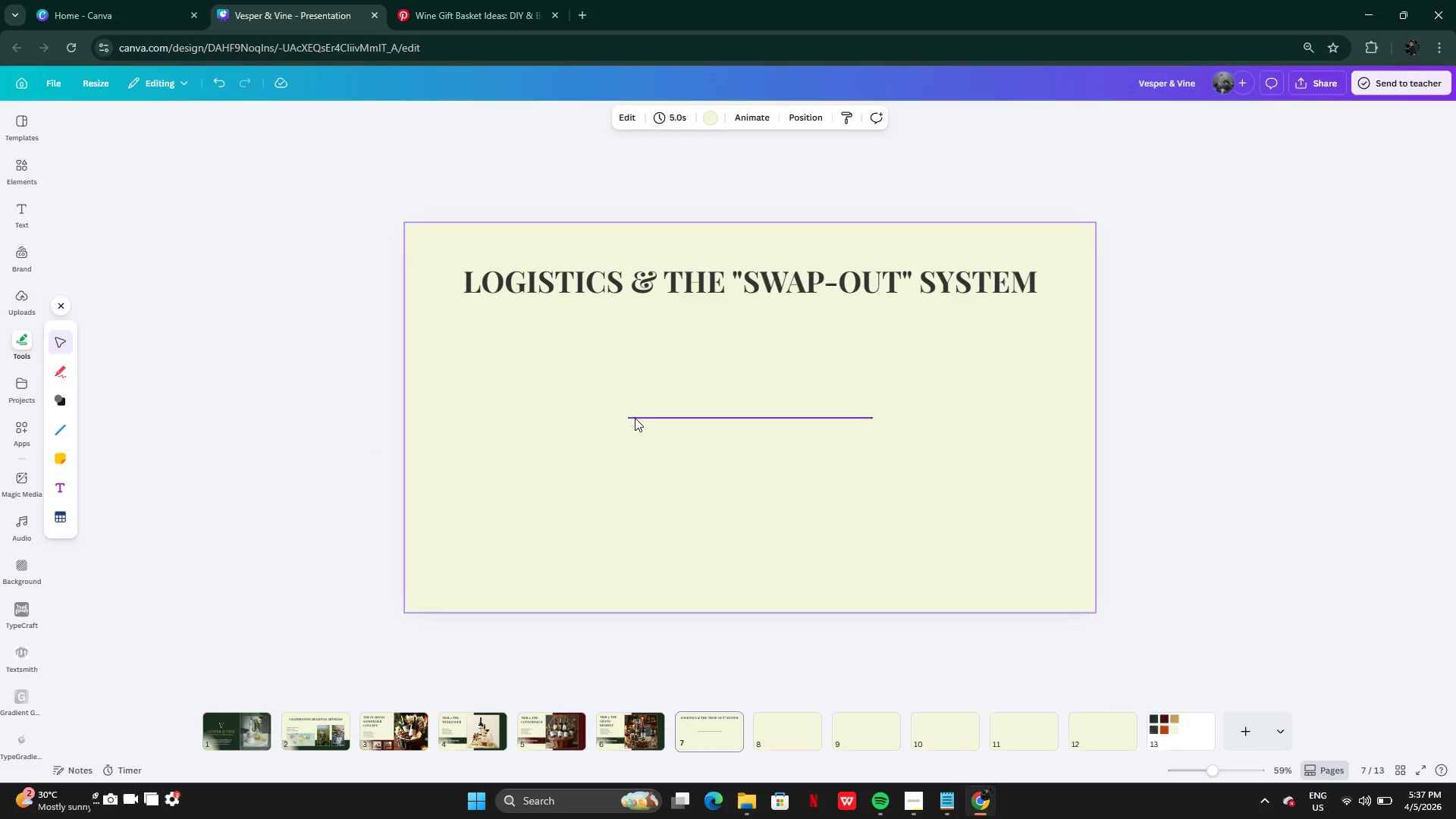 
left_click([635, 418])
 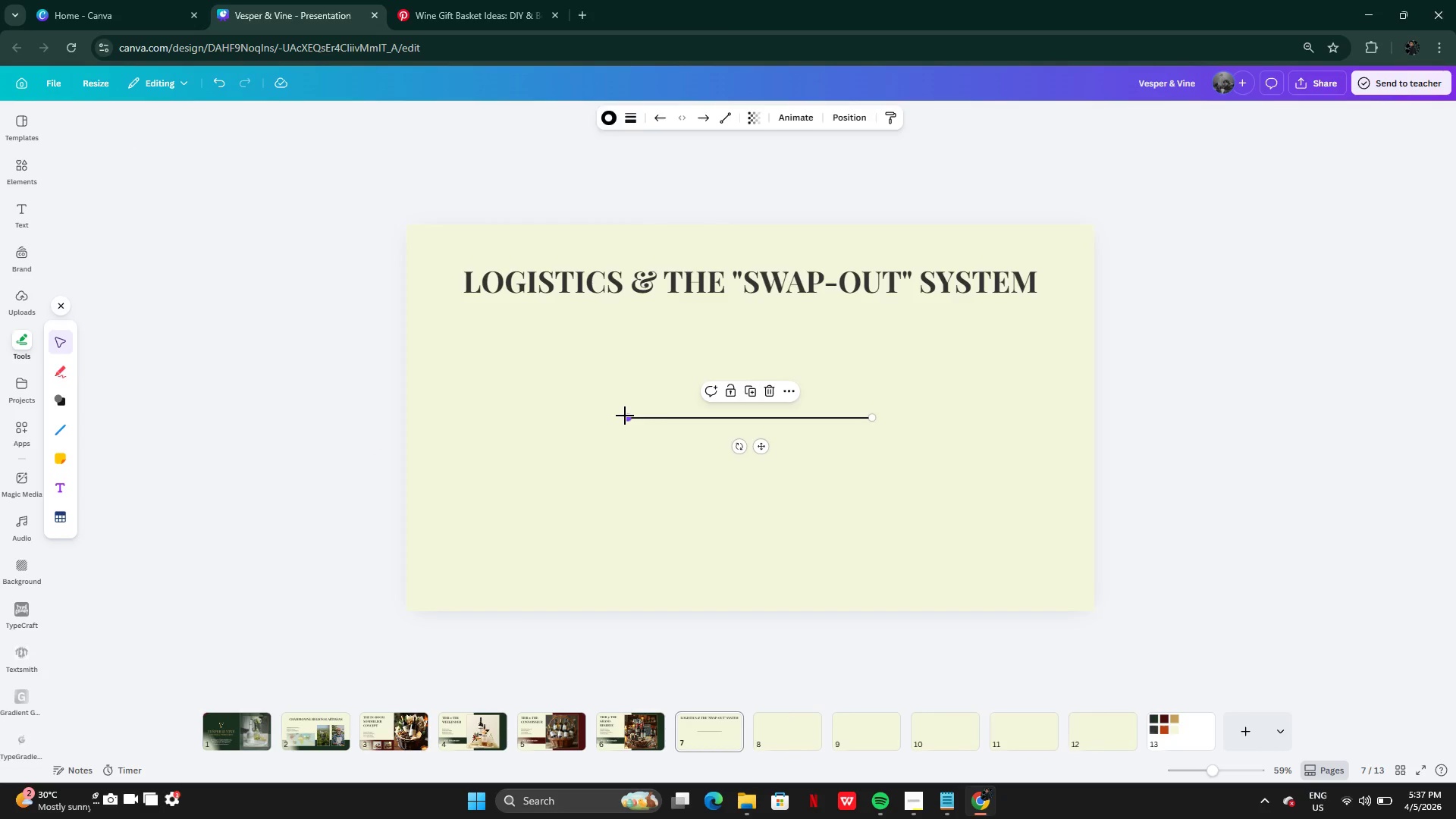 
left_click_drag(start_coordinate=[625, 416], to_coordinate=[467, 419])
 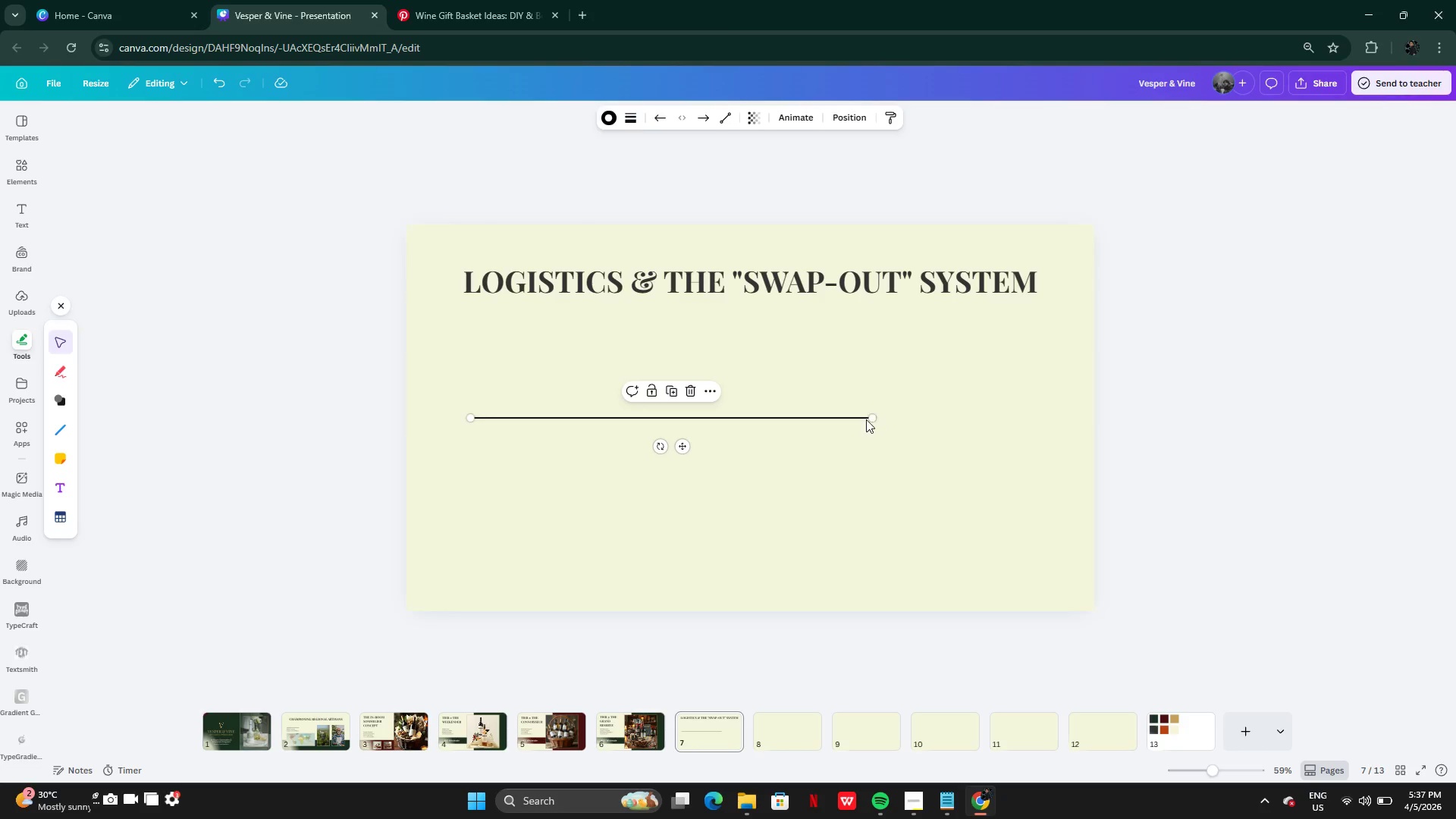 
left_click_drag(start_coordinate=[866, 419], to_coordinate=[851, 422])
 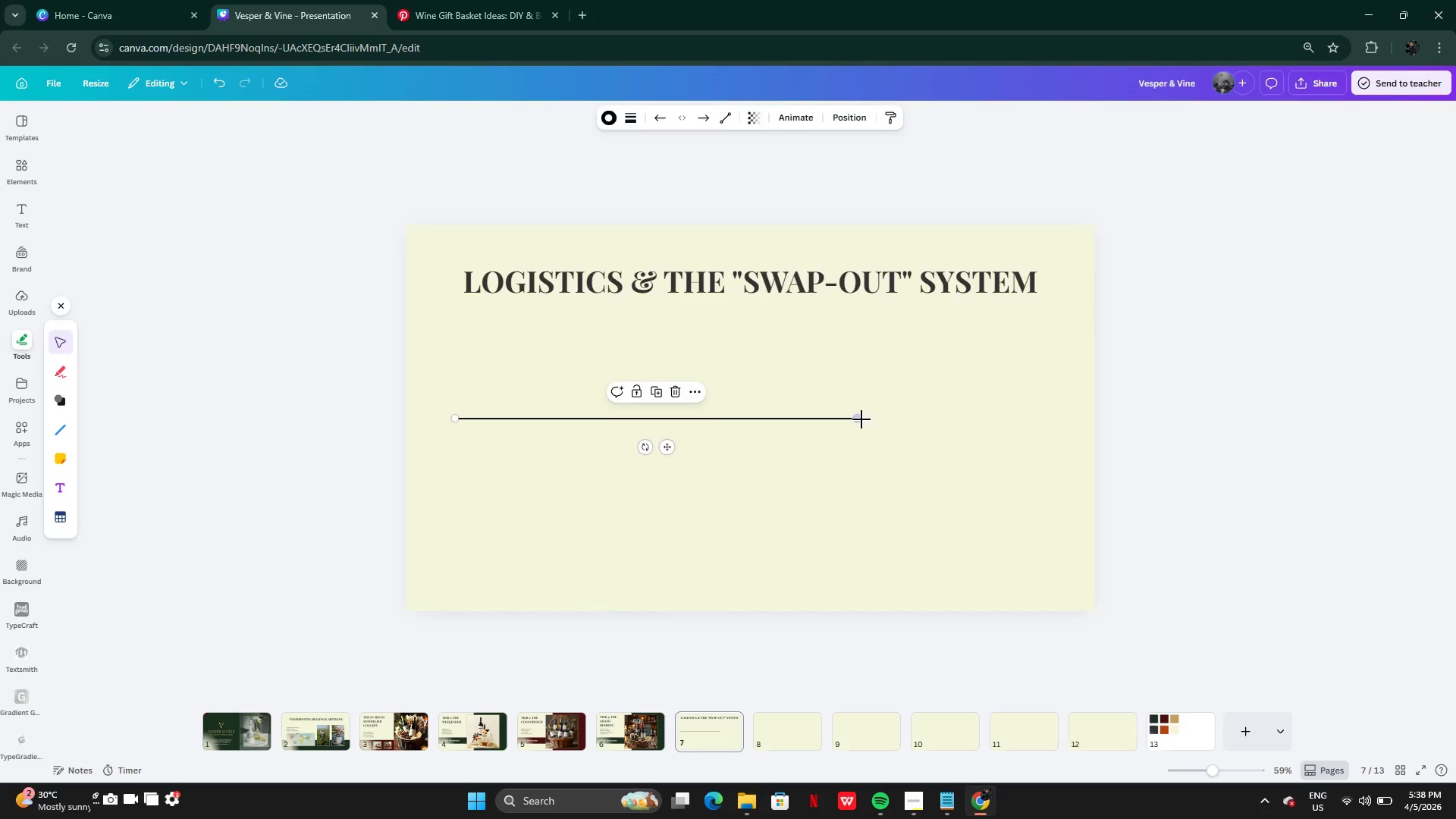 
left_click_drag(start_coordinate=[861, 419], to_coordinate=[1040, 419])
 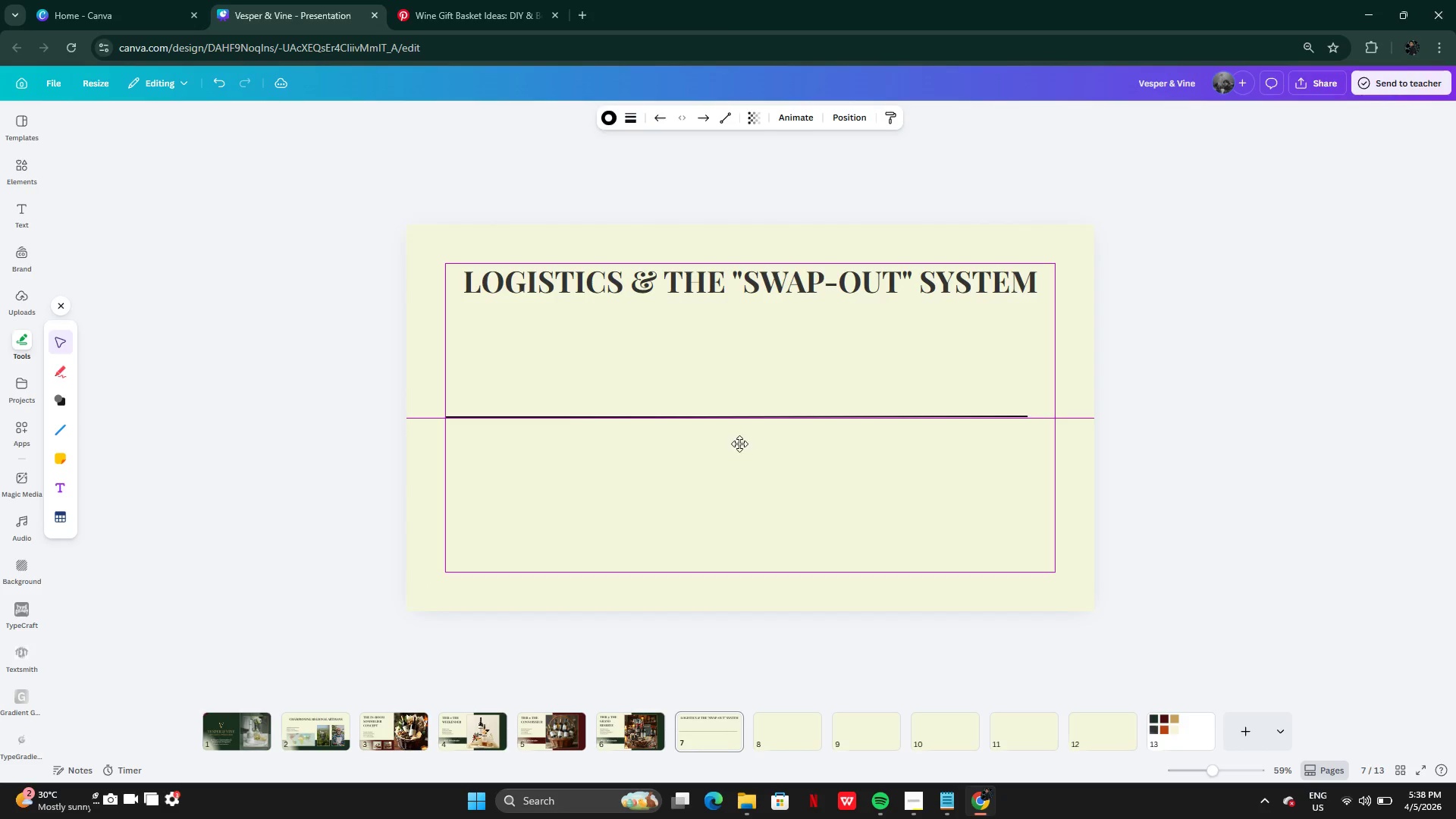 
wait(5.06)
 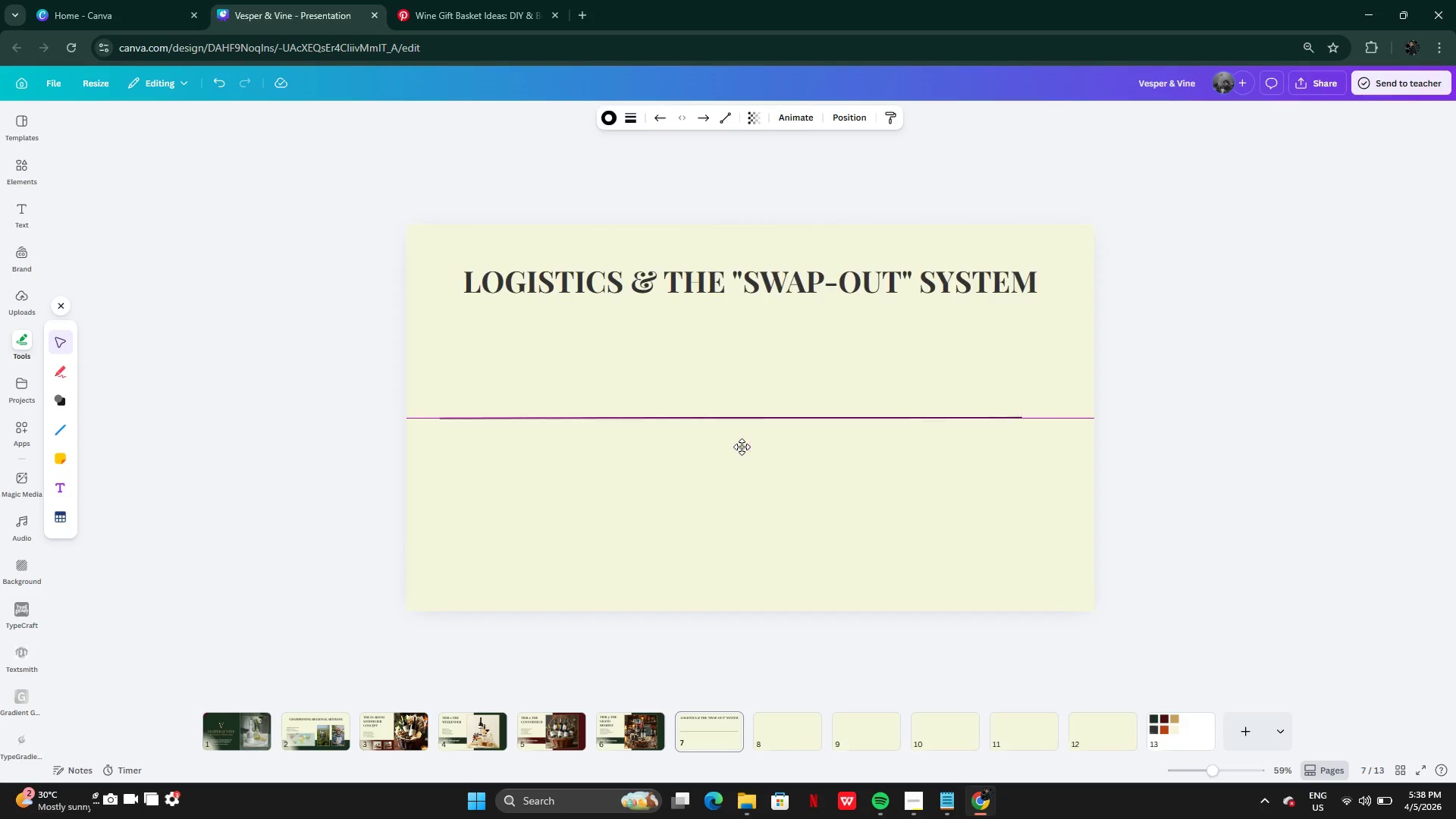 
left_click([861, 121])
 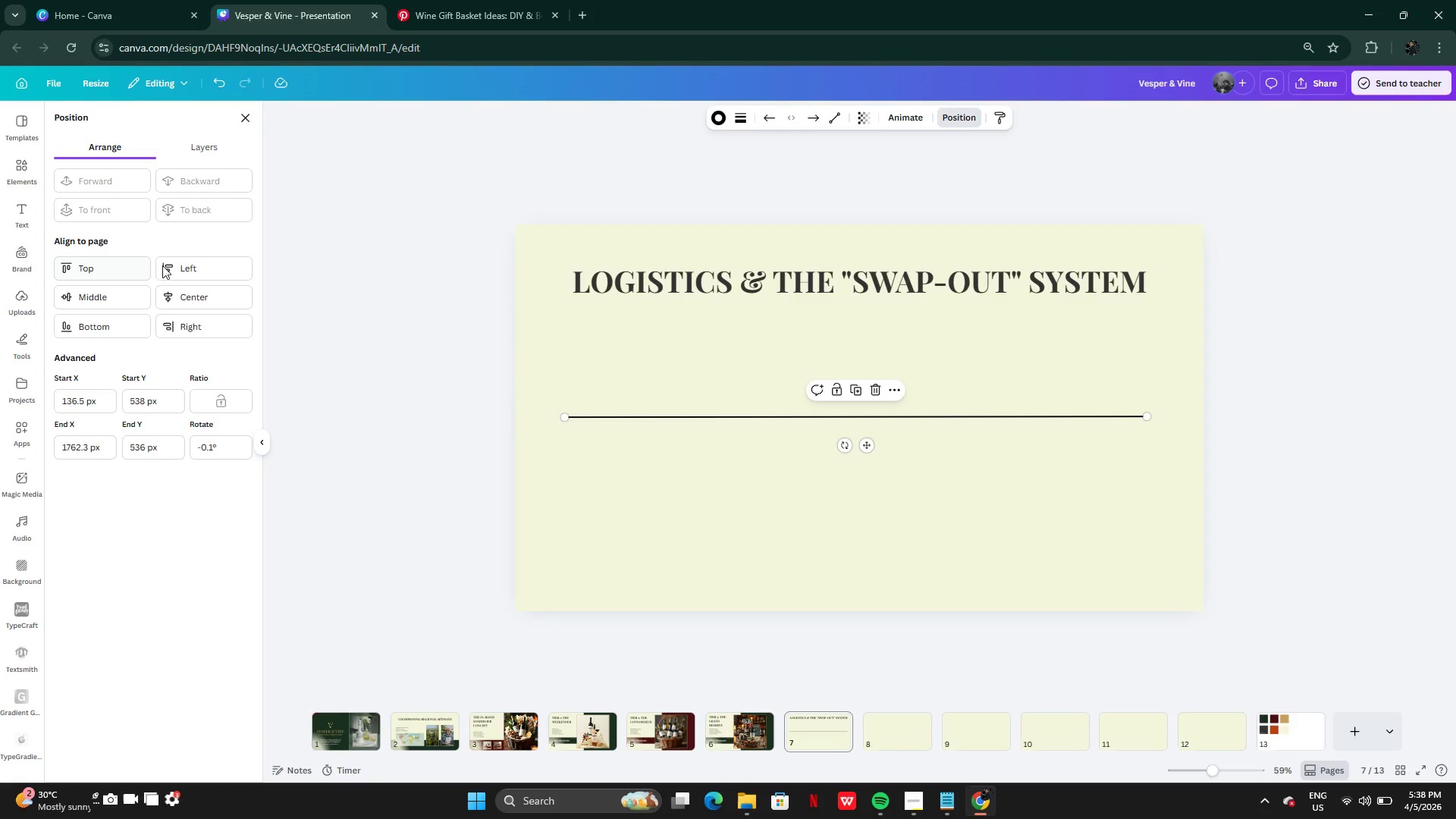 
left_click([187, 292])
 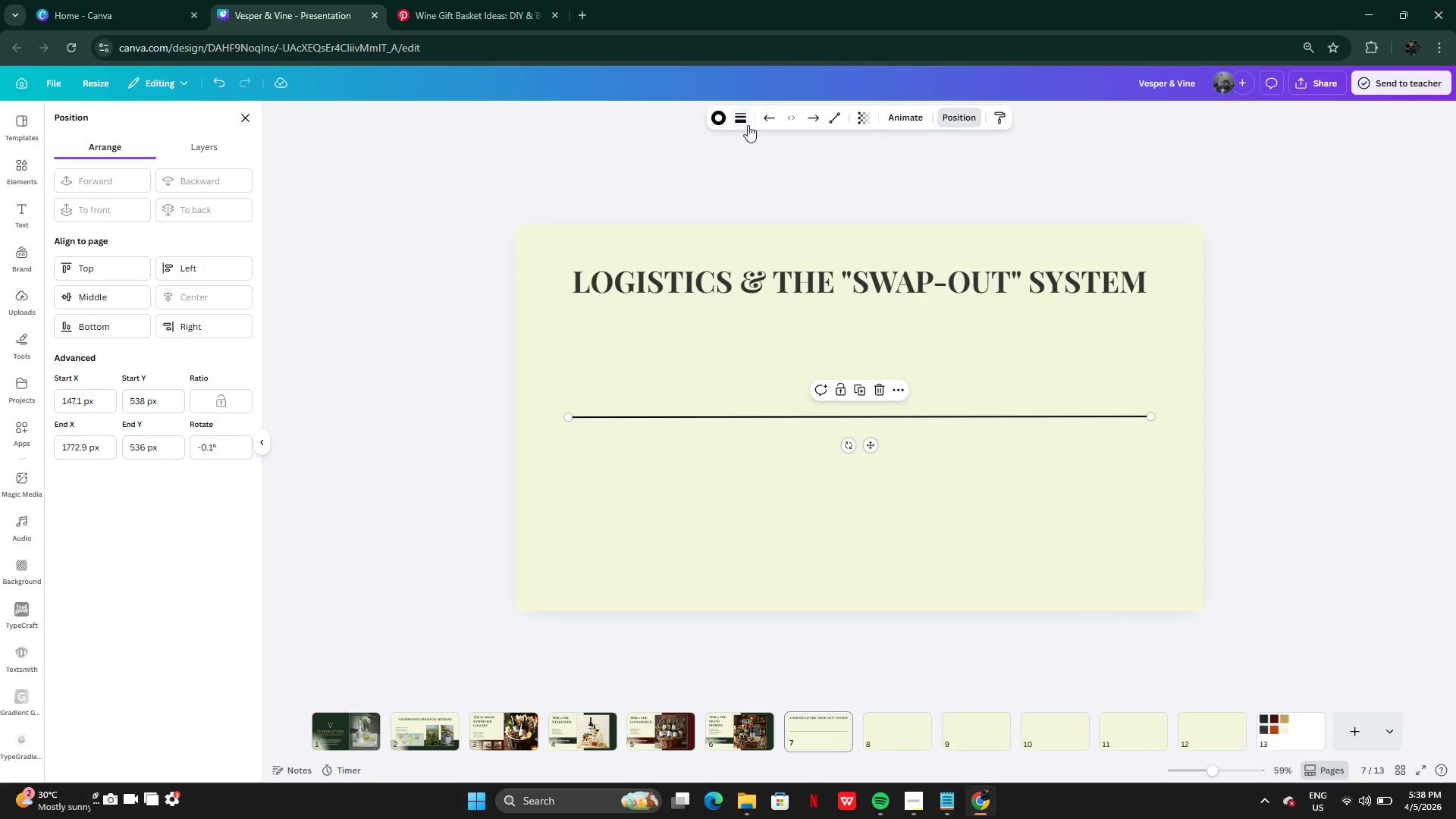 
left_click([738, 123])
 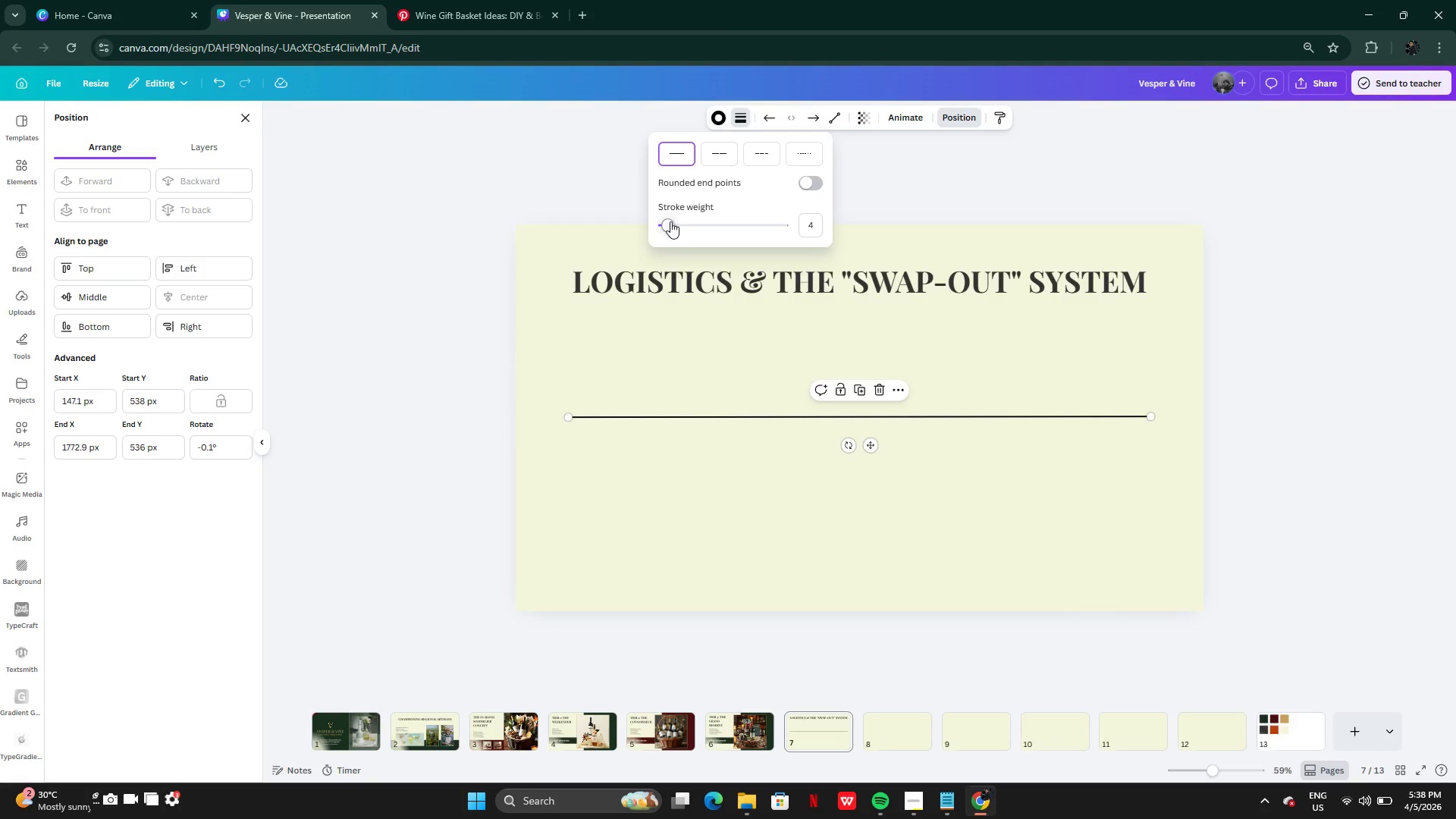 
left_click_drag(start_coordinate=[670, 221], to_coordinate=[682, 224])
 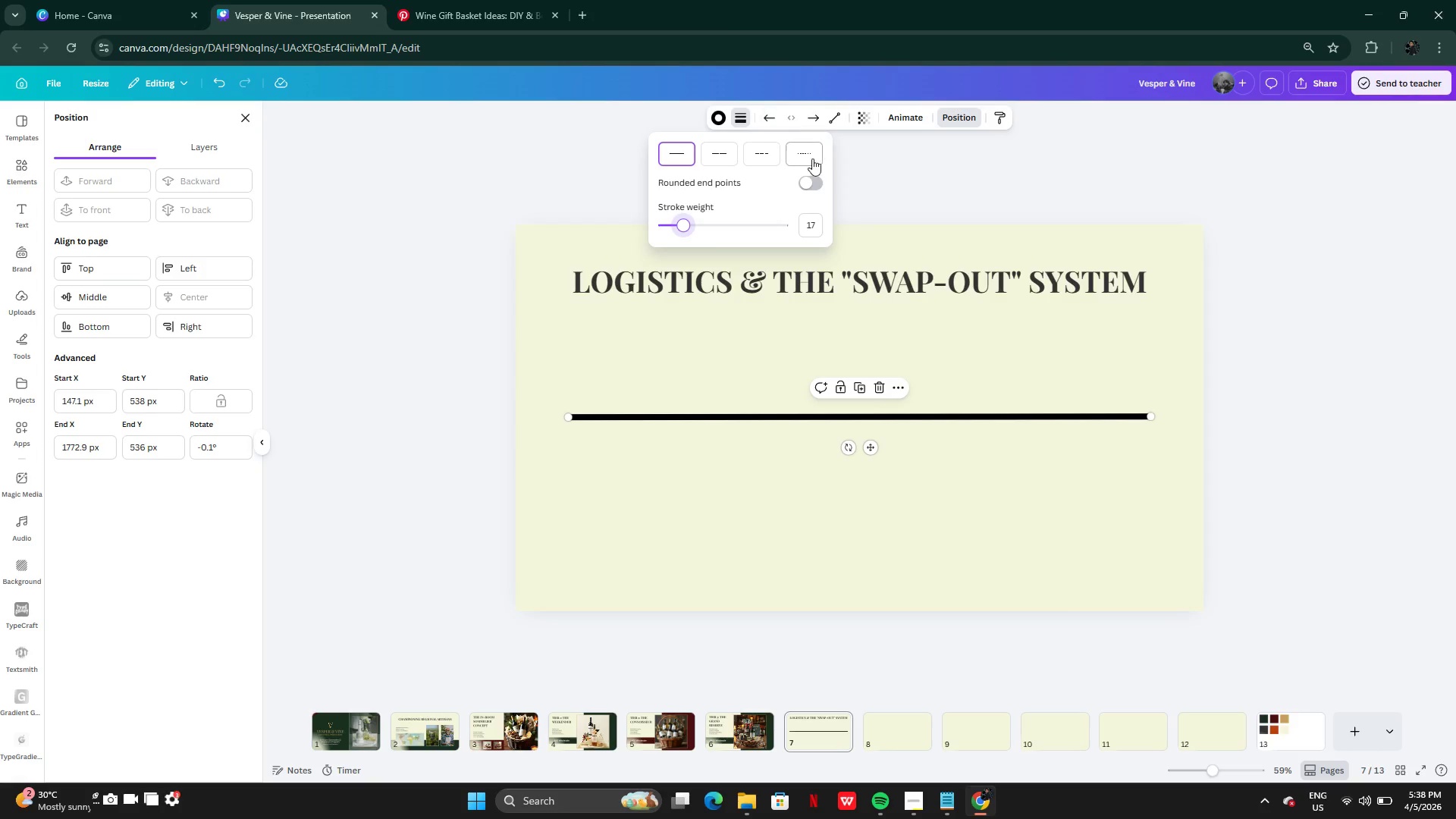 
left_click([811, 119])
 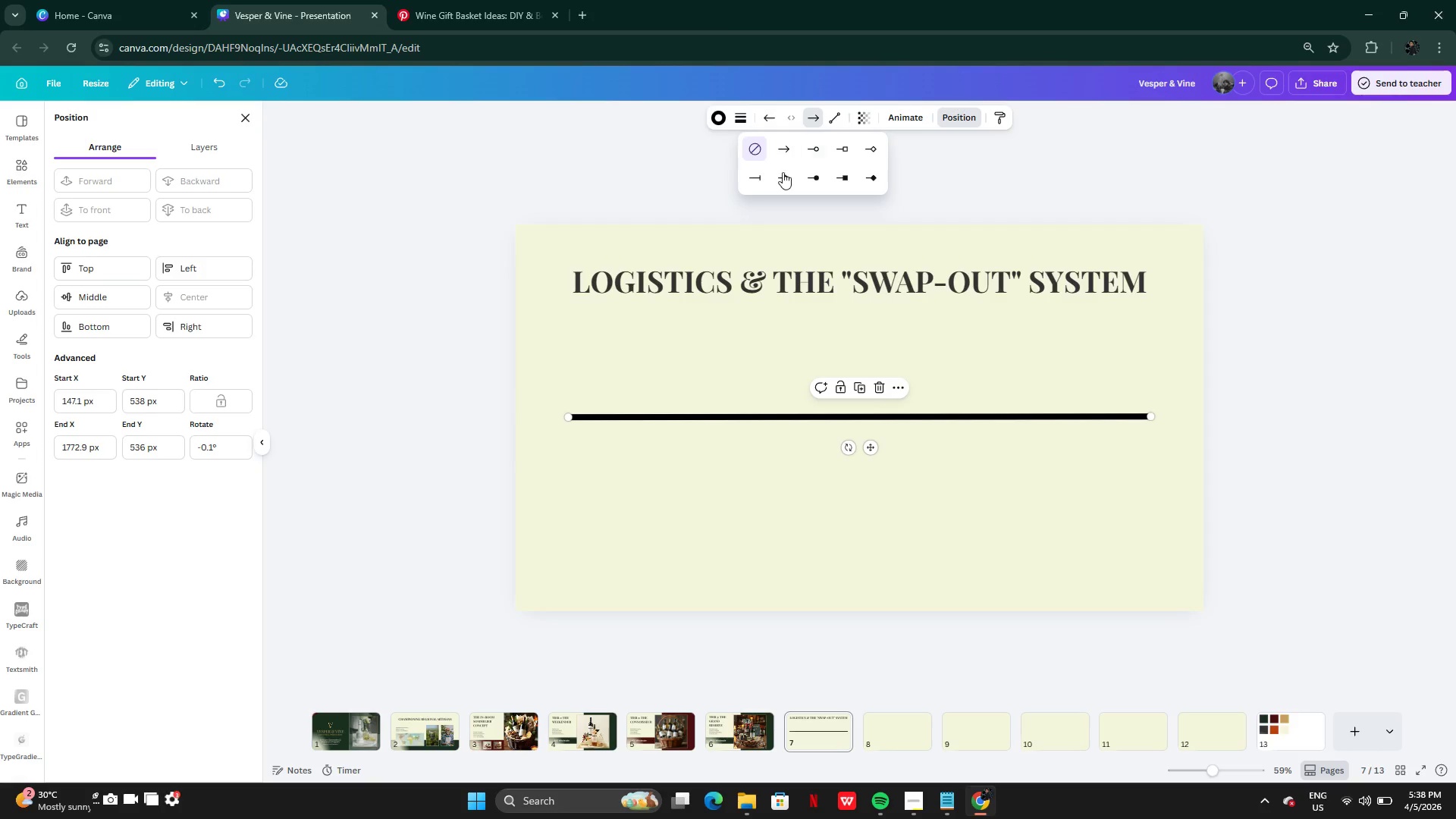 
left_click([781, 176])
 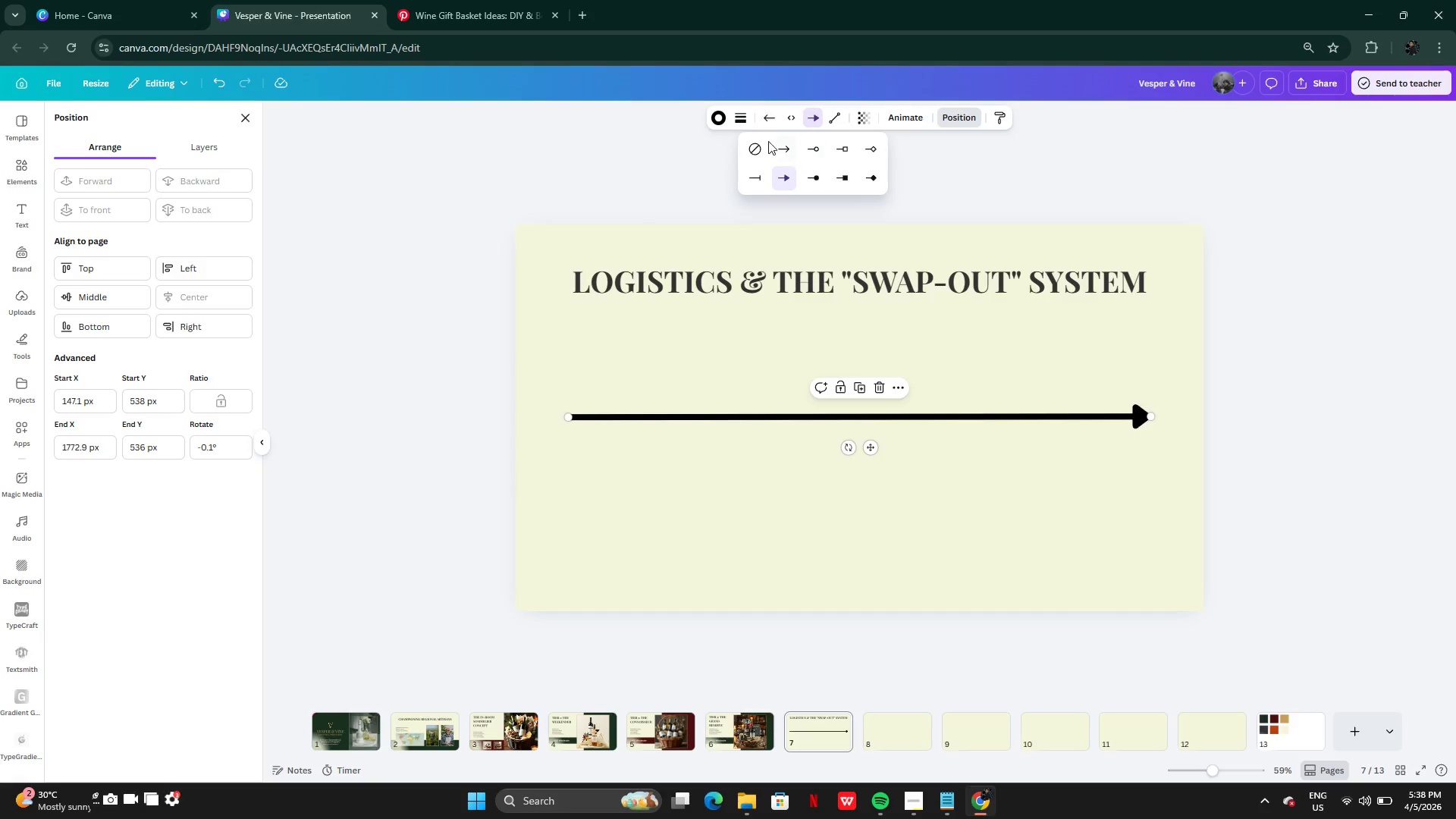 
left_click([744, 126])
 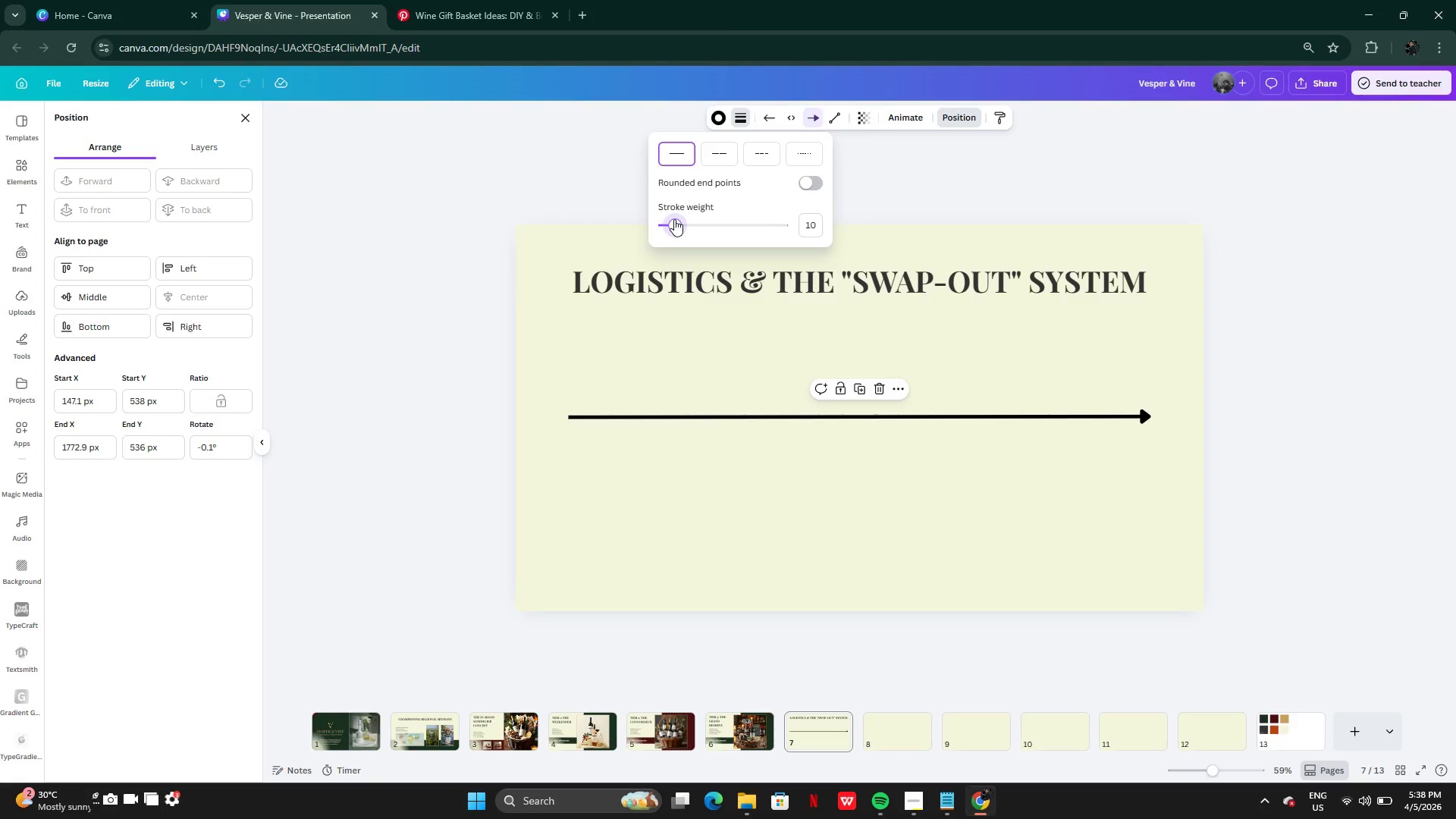 
left_click([702, 451])
 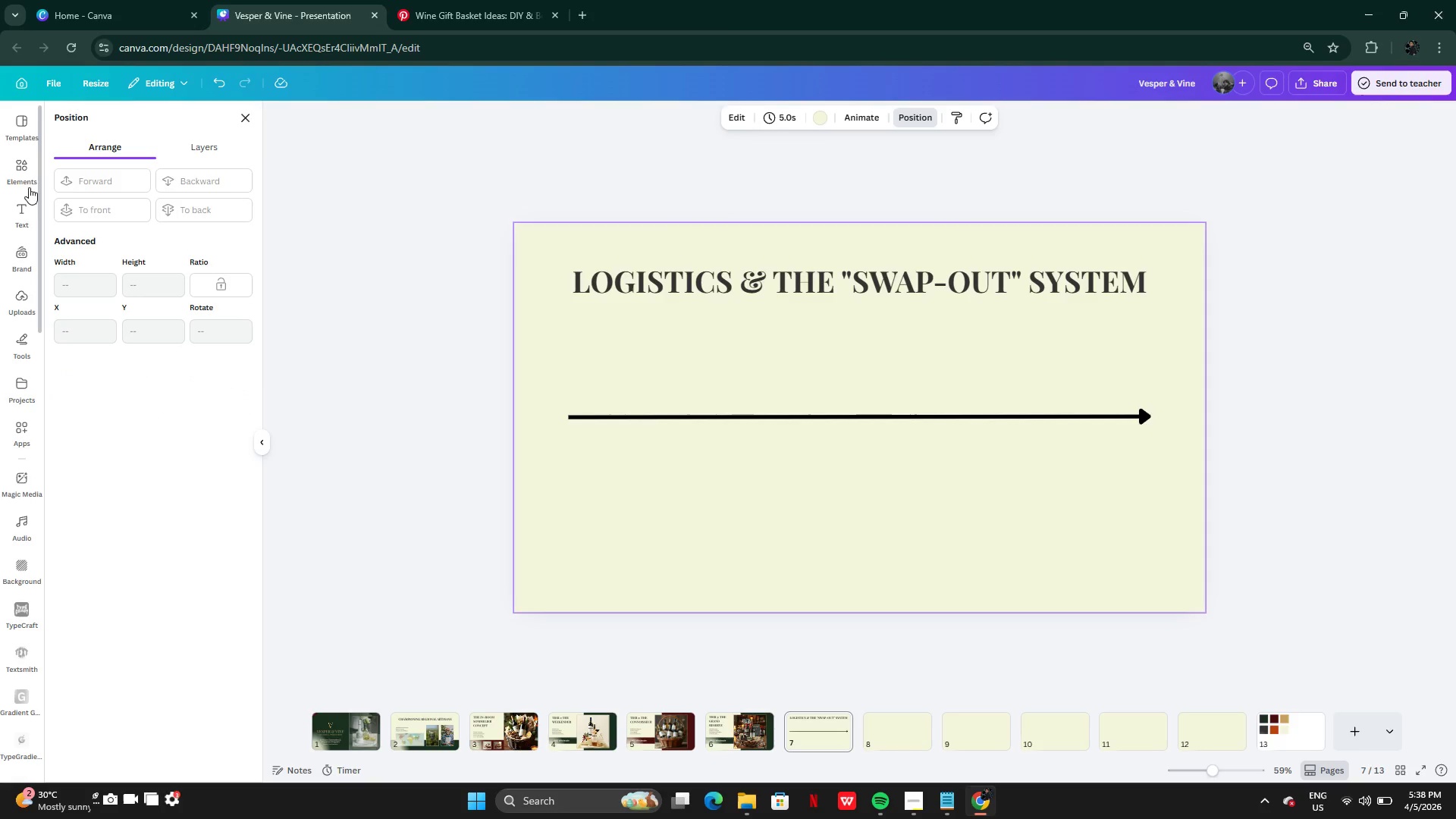 
left_click([20, 176])
 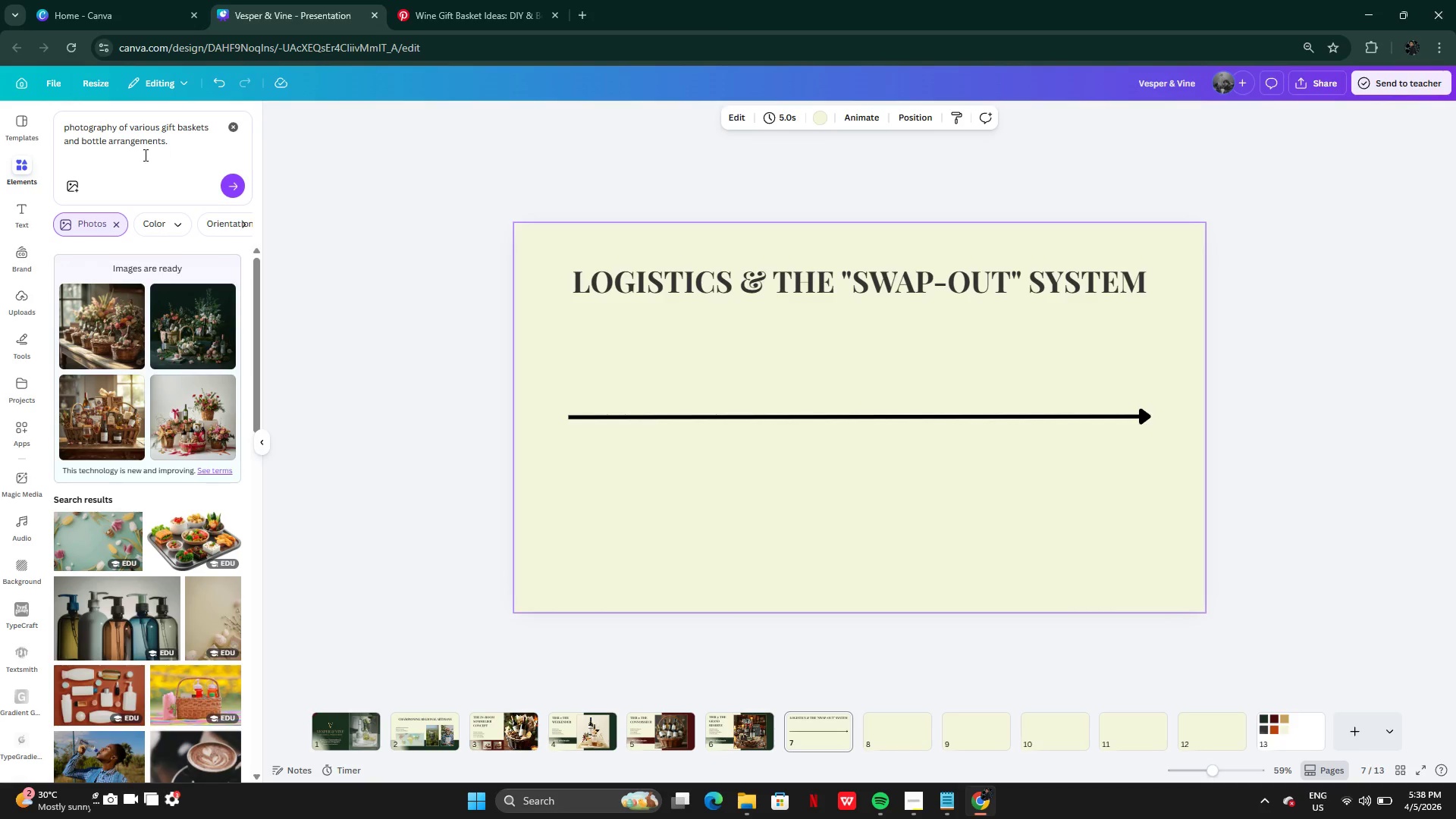 
left_click([18, 345])
 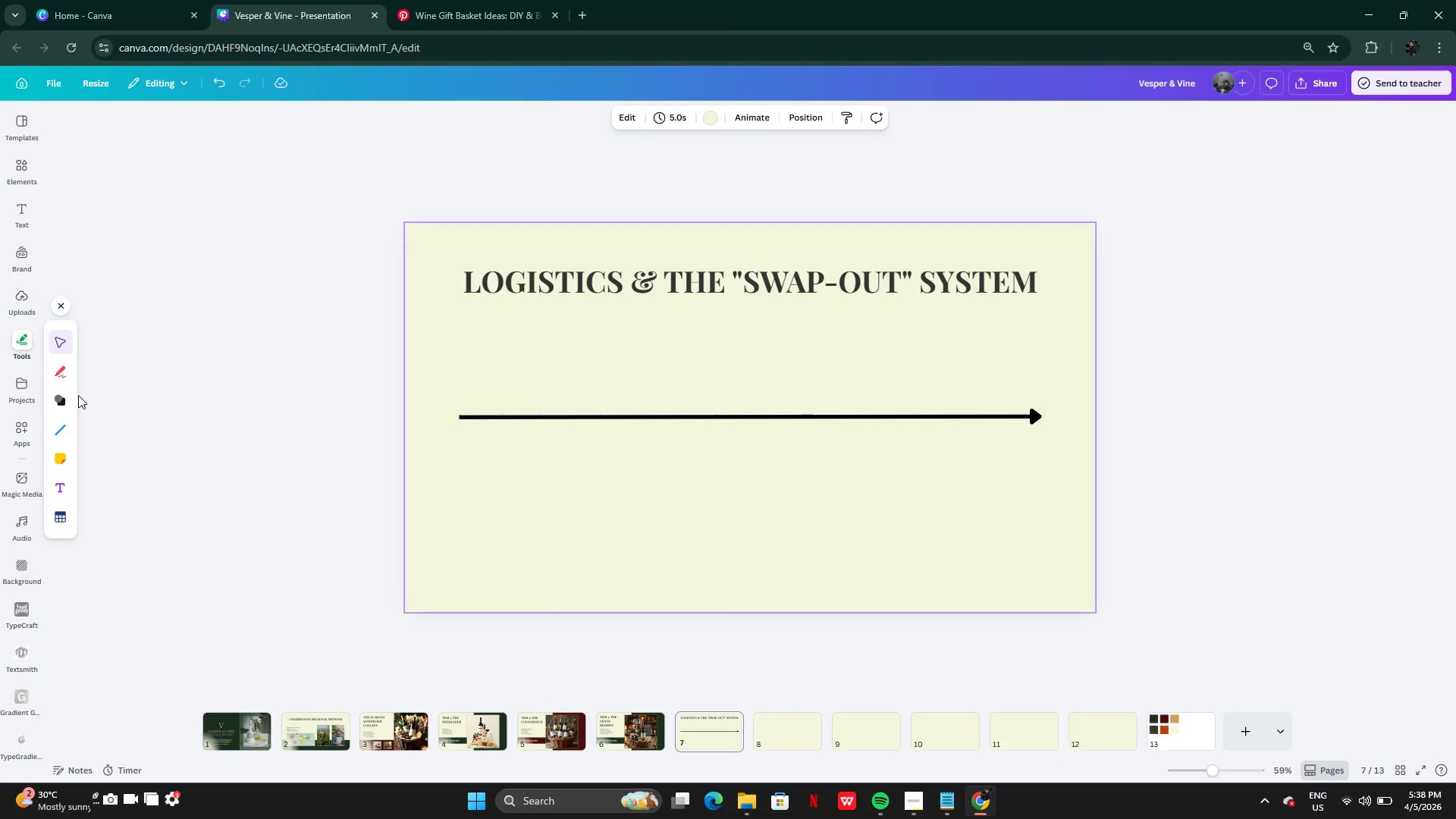 
left_click([58, 398])
 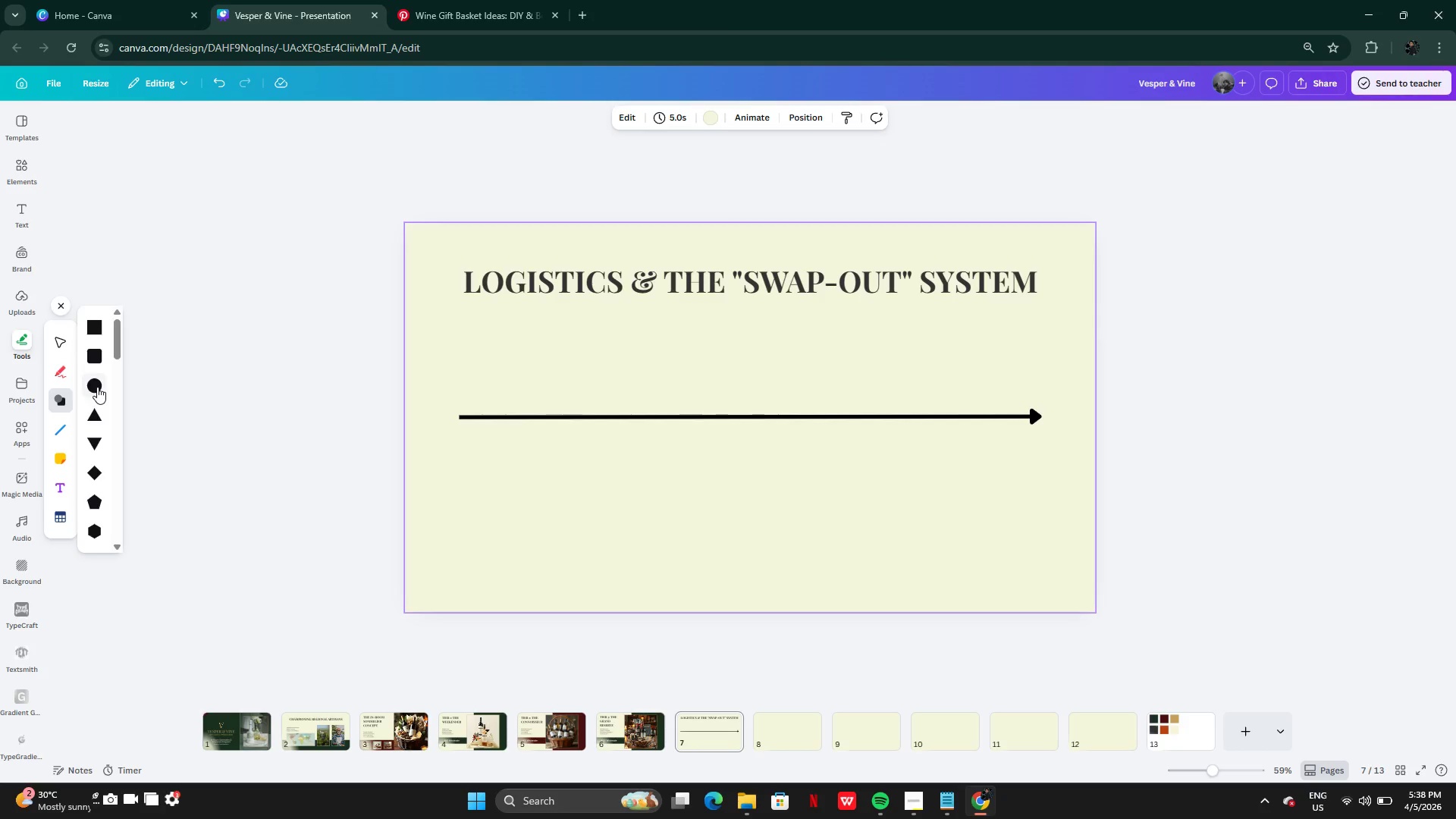 
left_click([97, 387])
 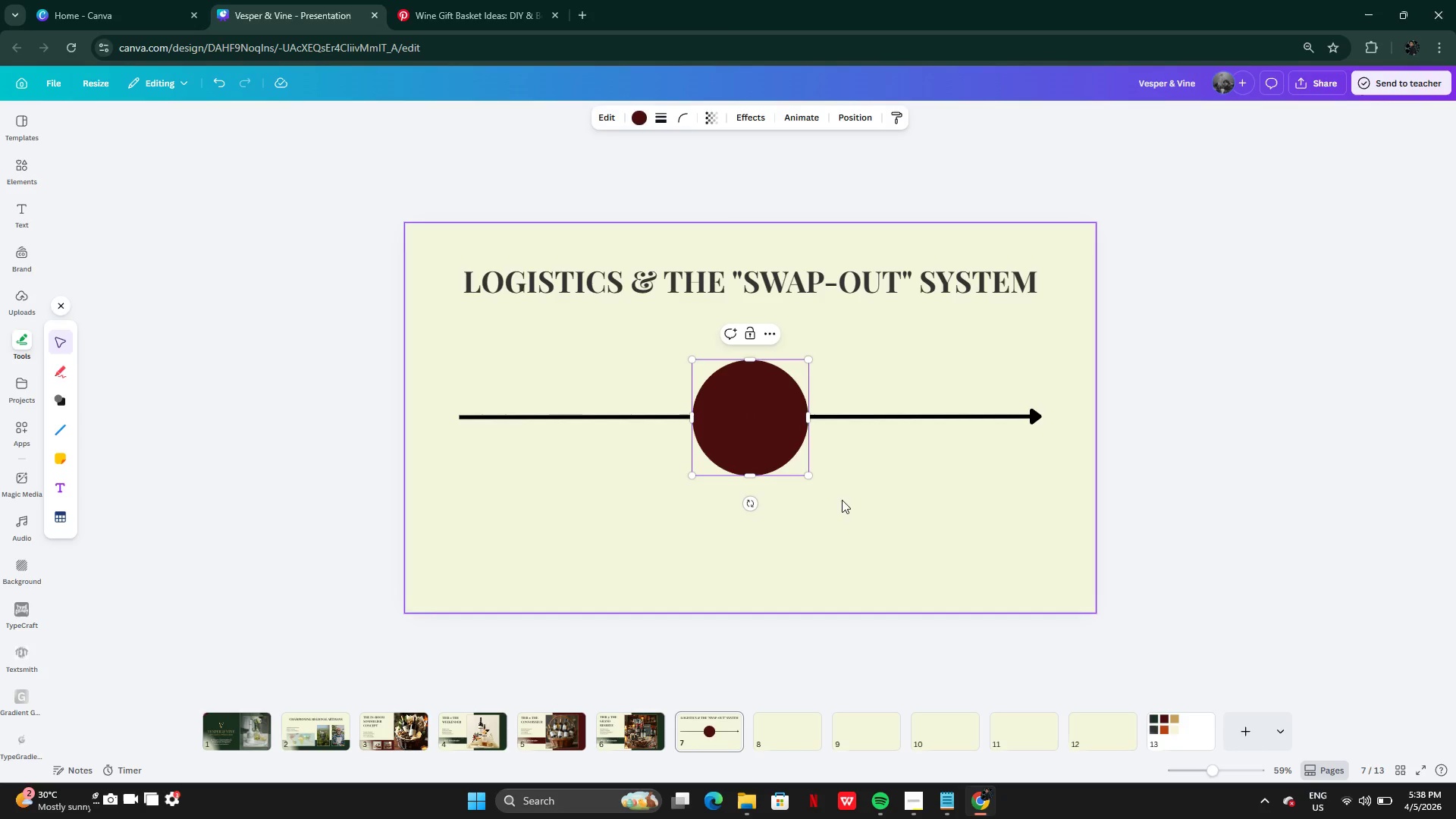 
left_click([836, 494])
 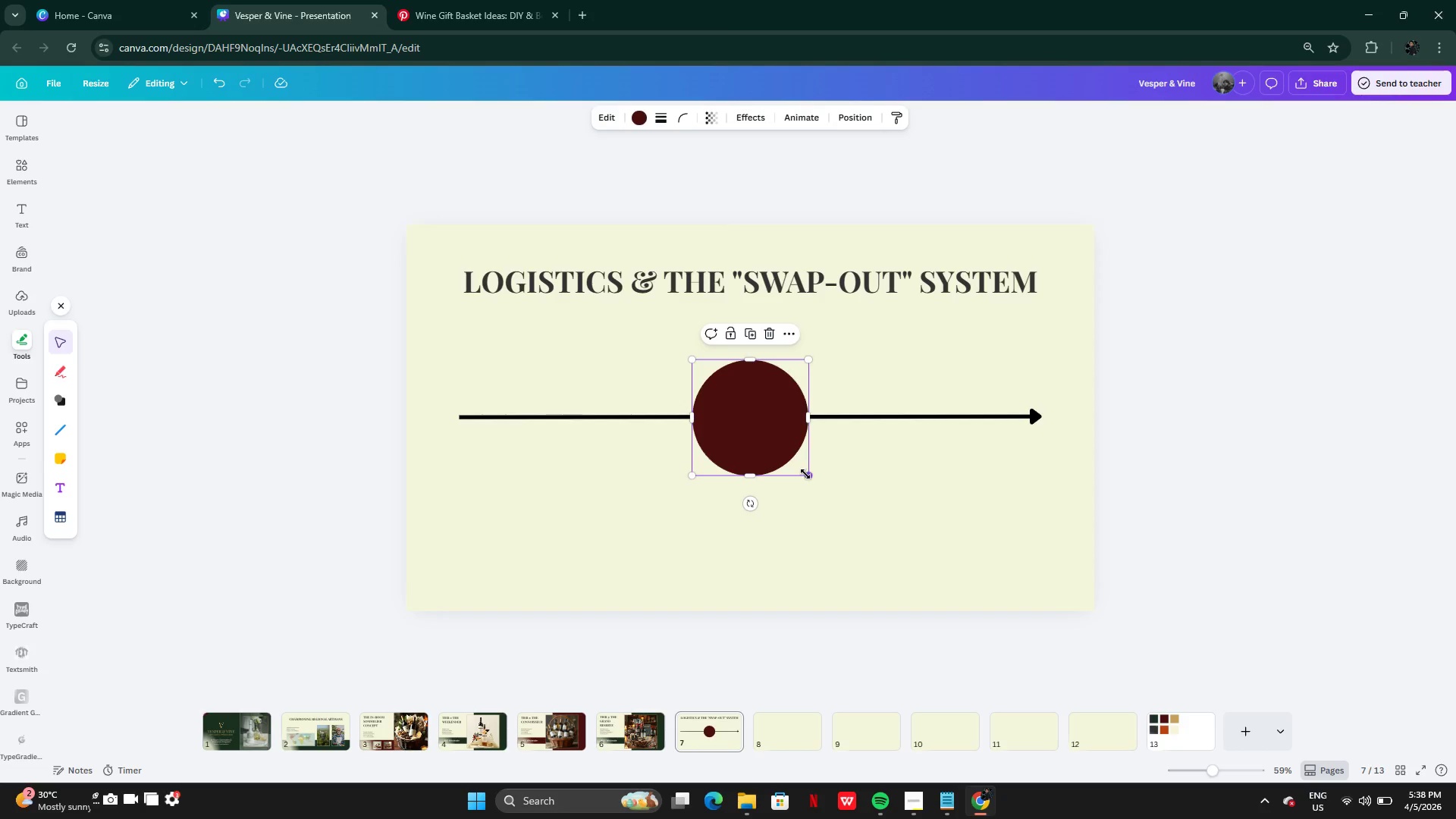 
left_click_drag(start_coordinate=[808, 474], to_coordinate=[720, 388])
 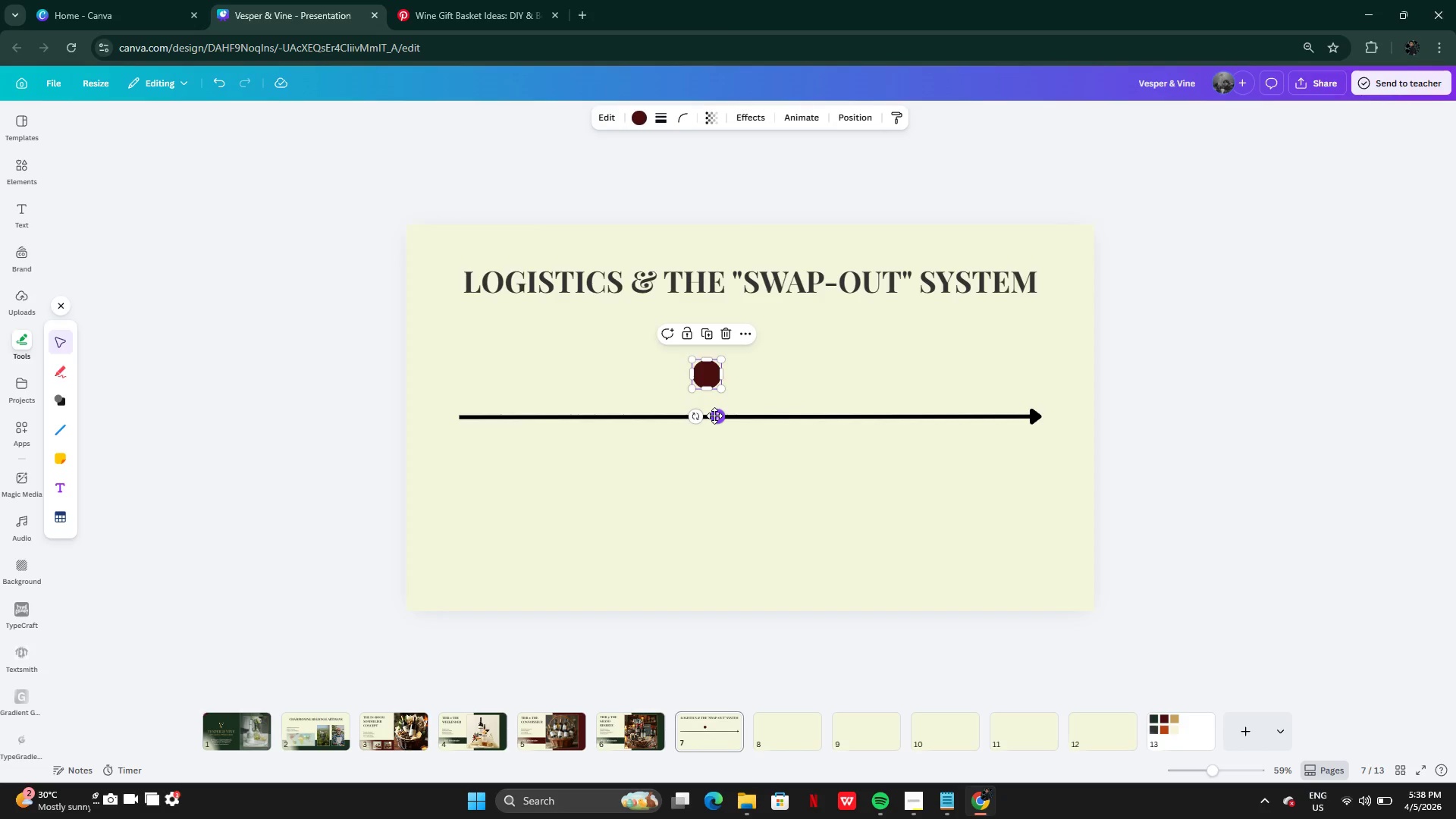 
left_click_drag(start_coordinate=[714, 416], to_coordinate=[516, 457])
 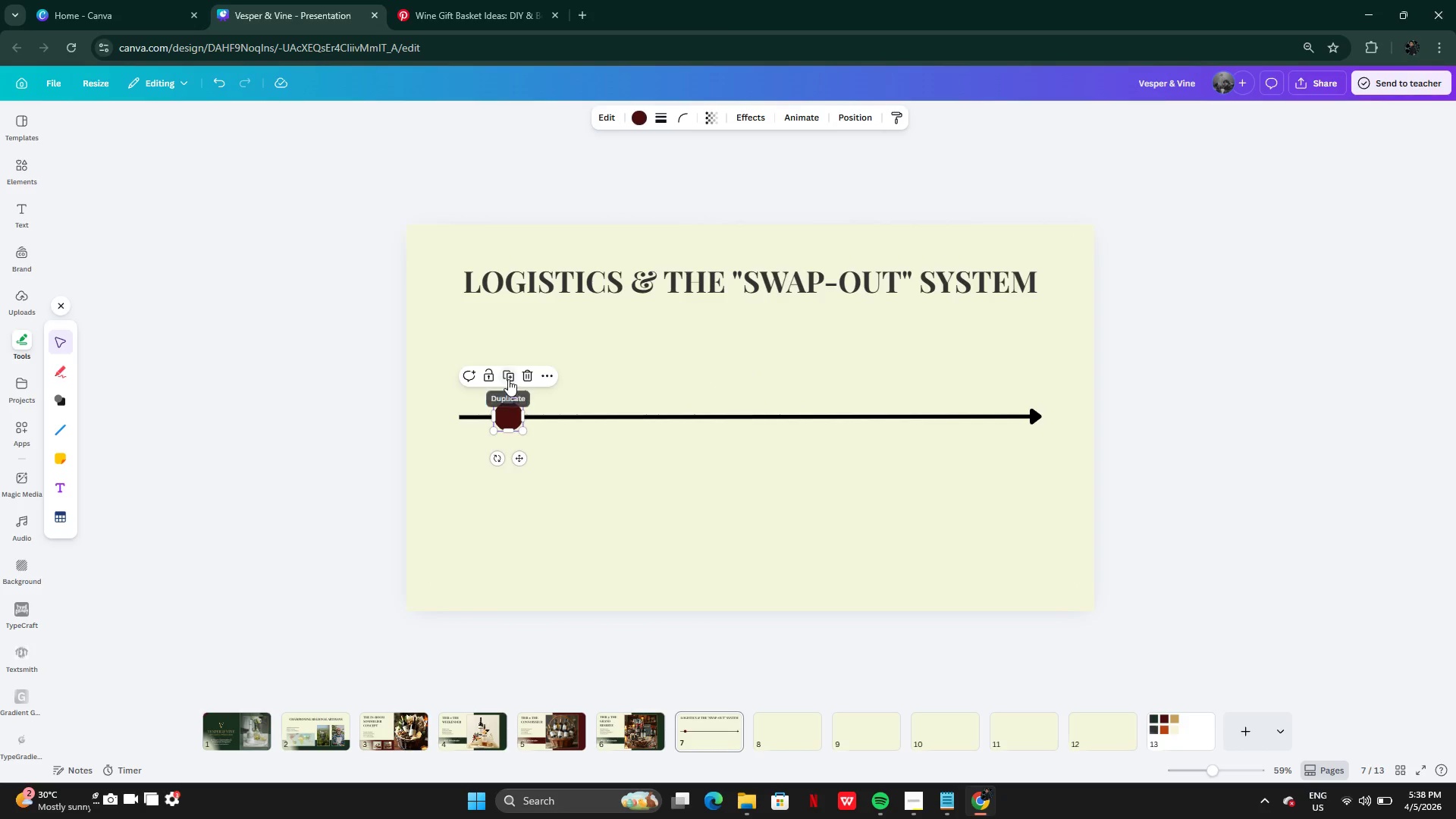 
left_click([507, 379])
 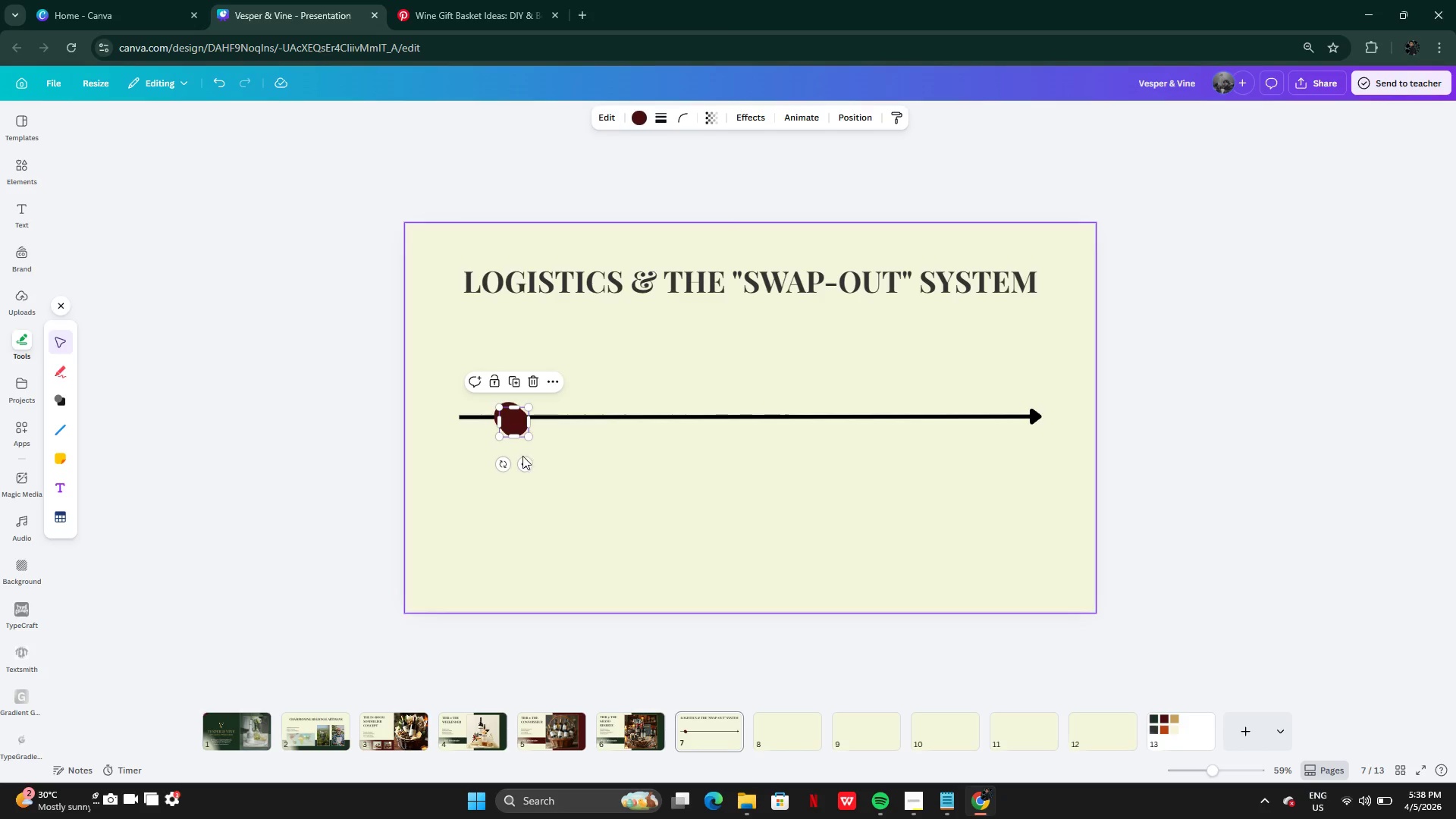 
left_click_drag(start_coordinate=[520, 466], to_coordinate=[651, 460])
 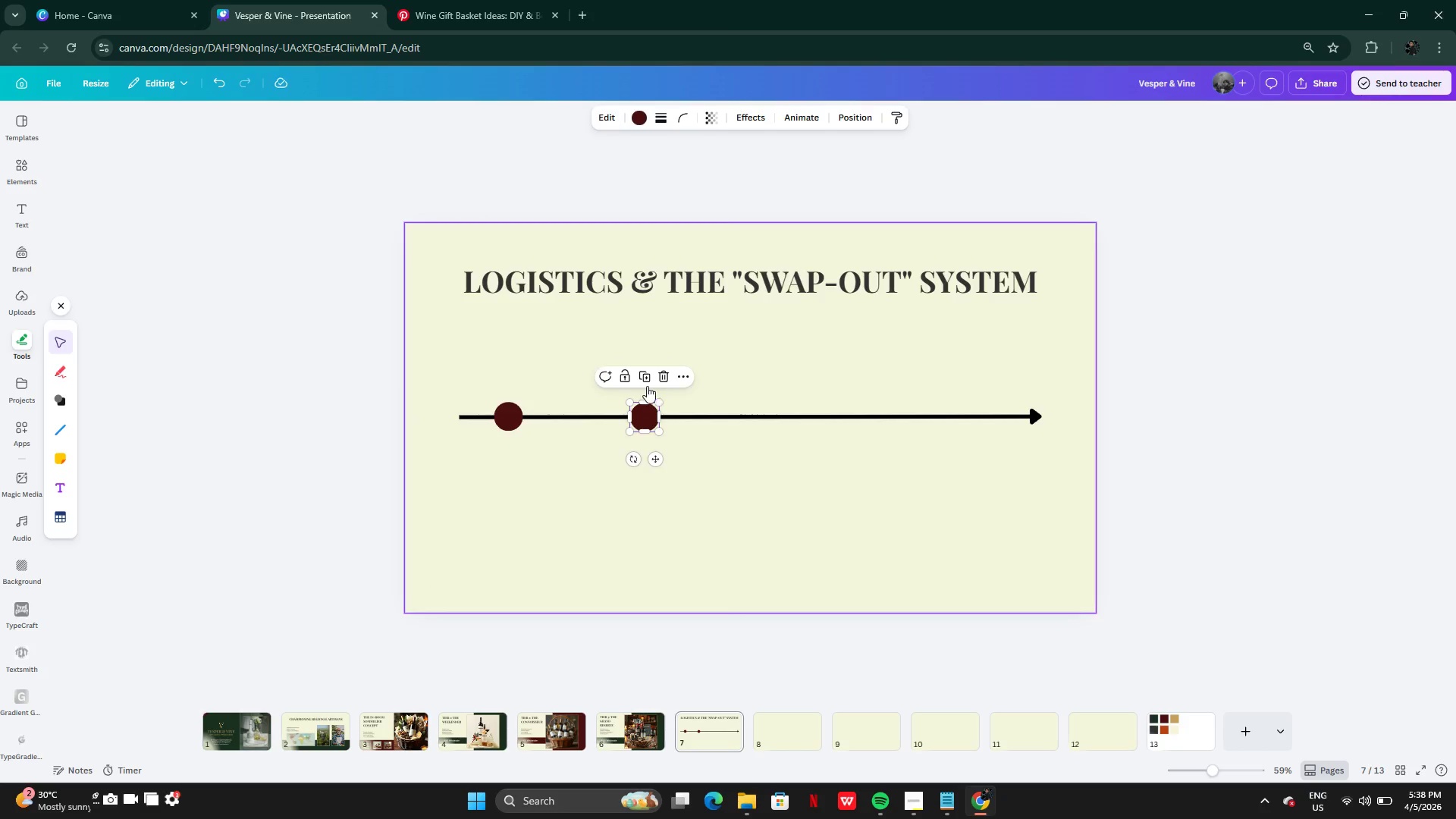 
left_click([645, 382])
 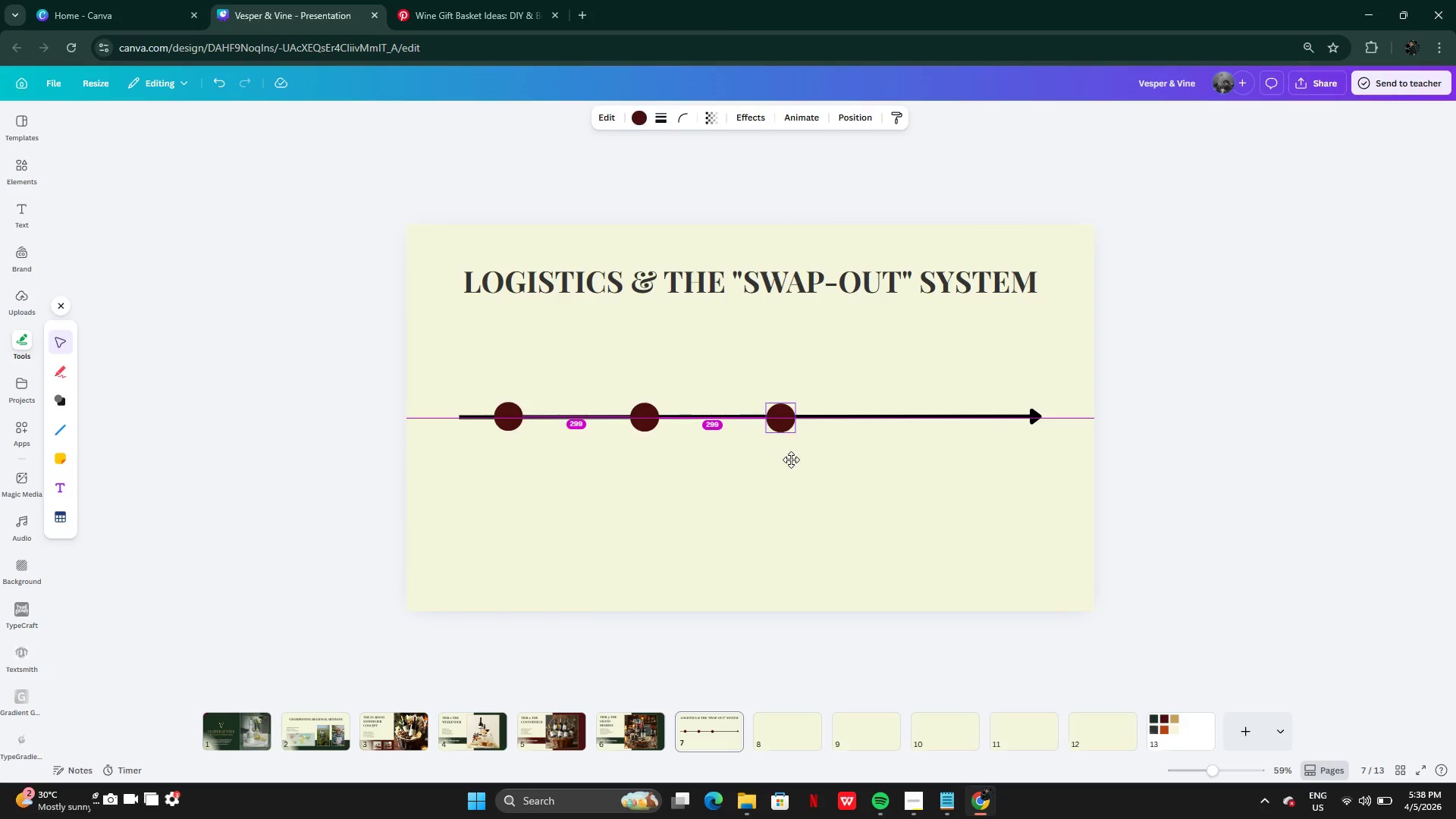 
wait(6.66)
 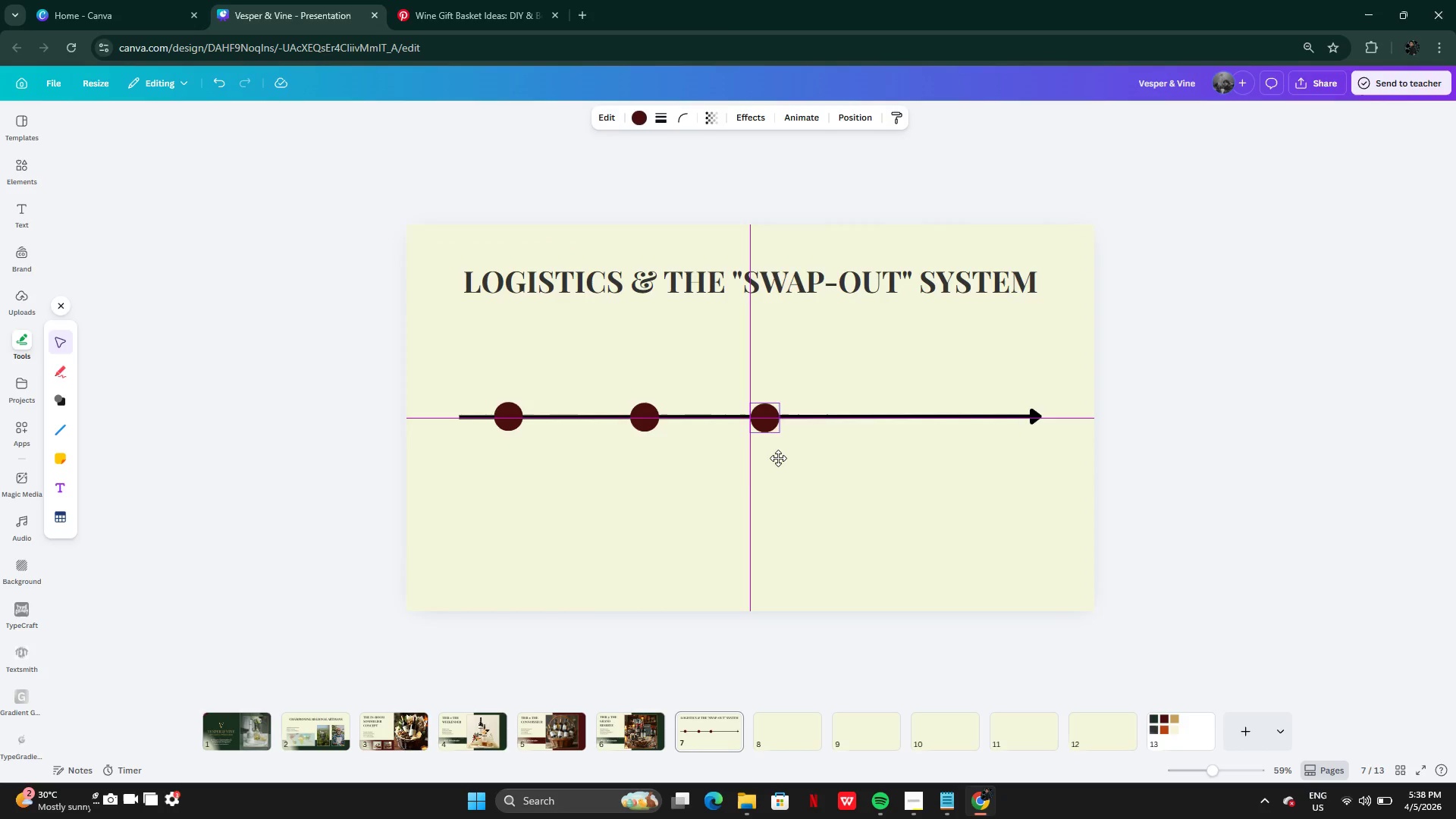 
left_click([784, 378])
 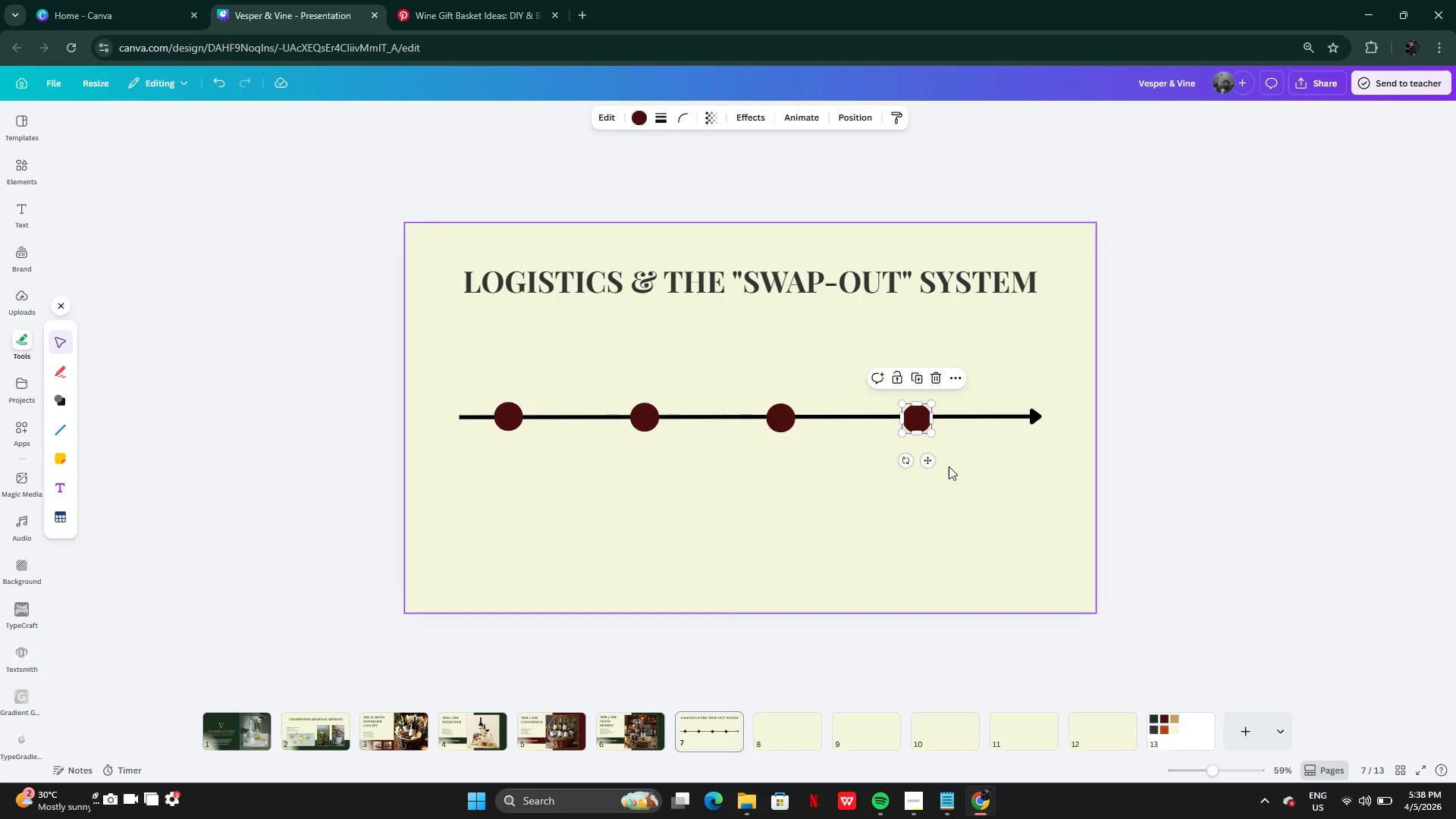 
left_click([952, 469])
 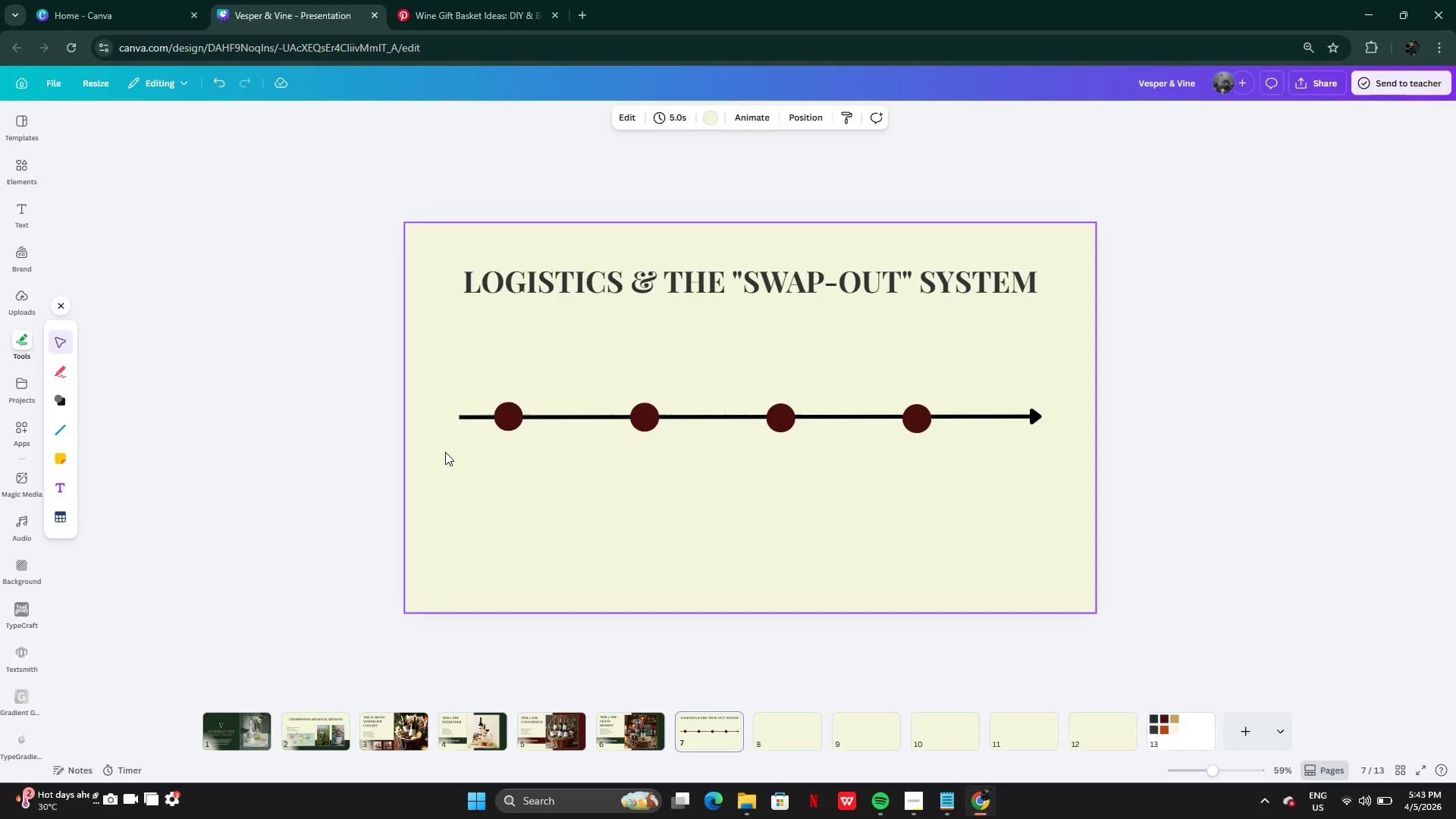 
wait(256.61)
 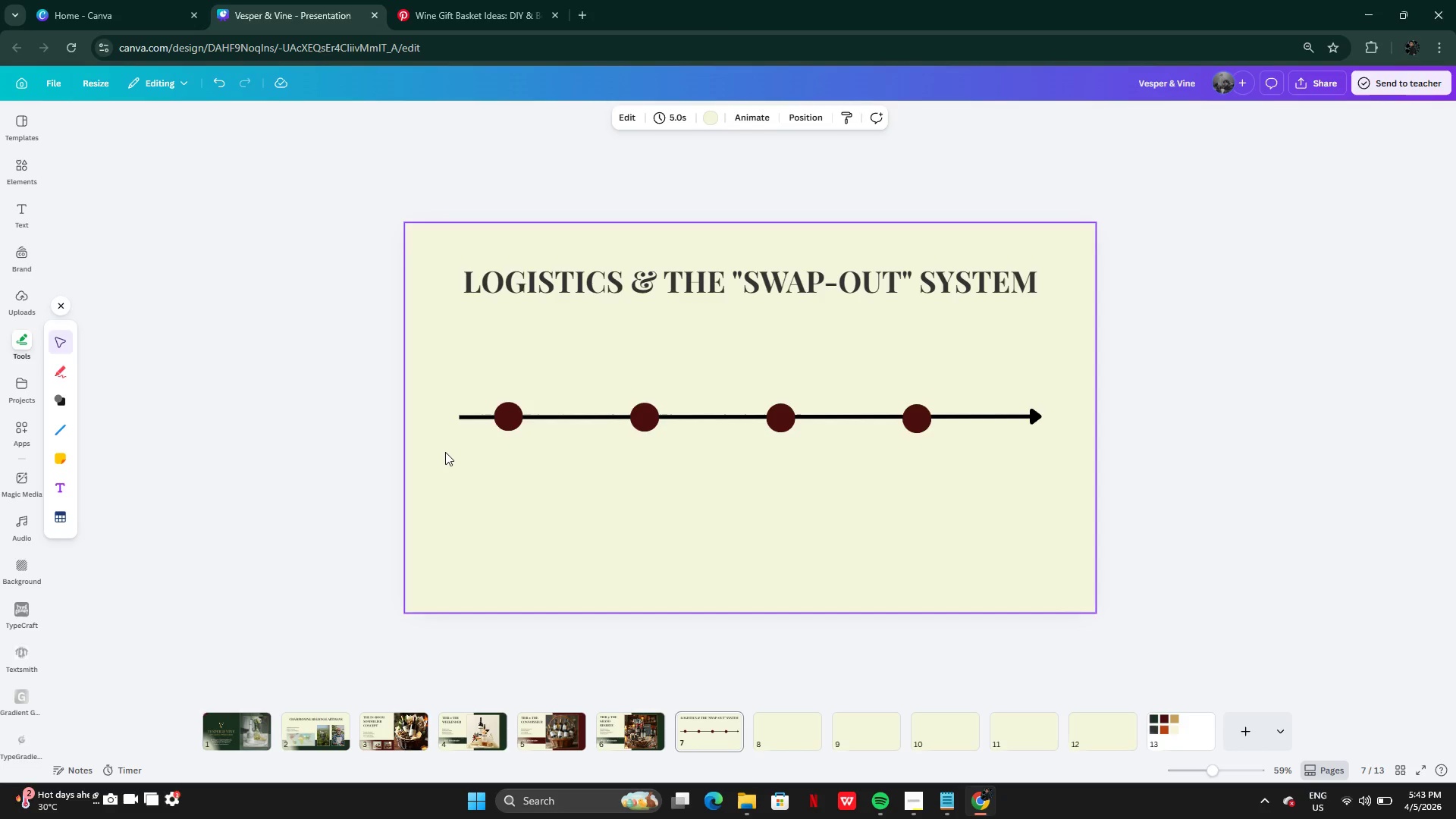 
left_click_drag(start_coordinate=[400, 397], to_coordinate=[1025, 463])
 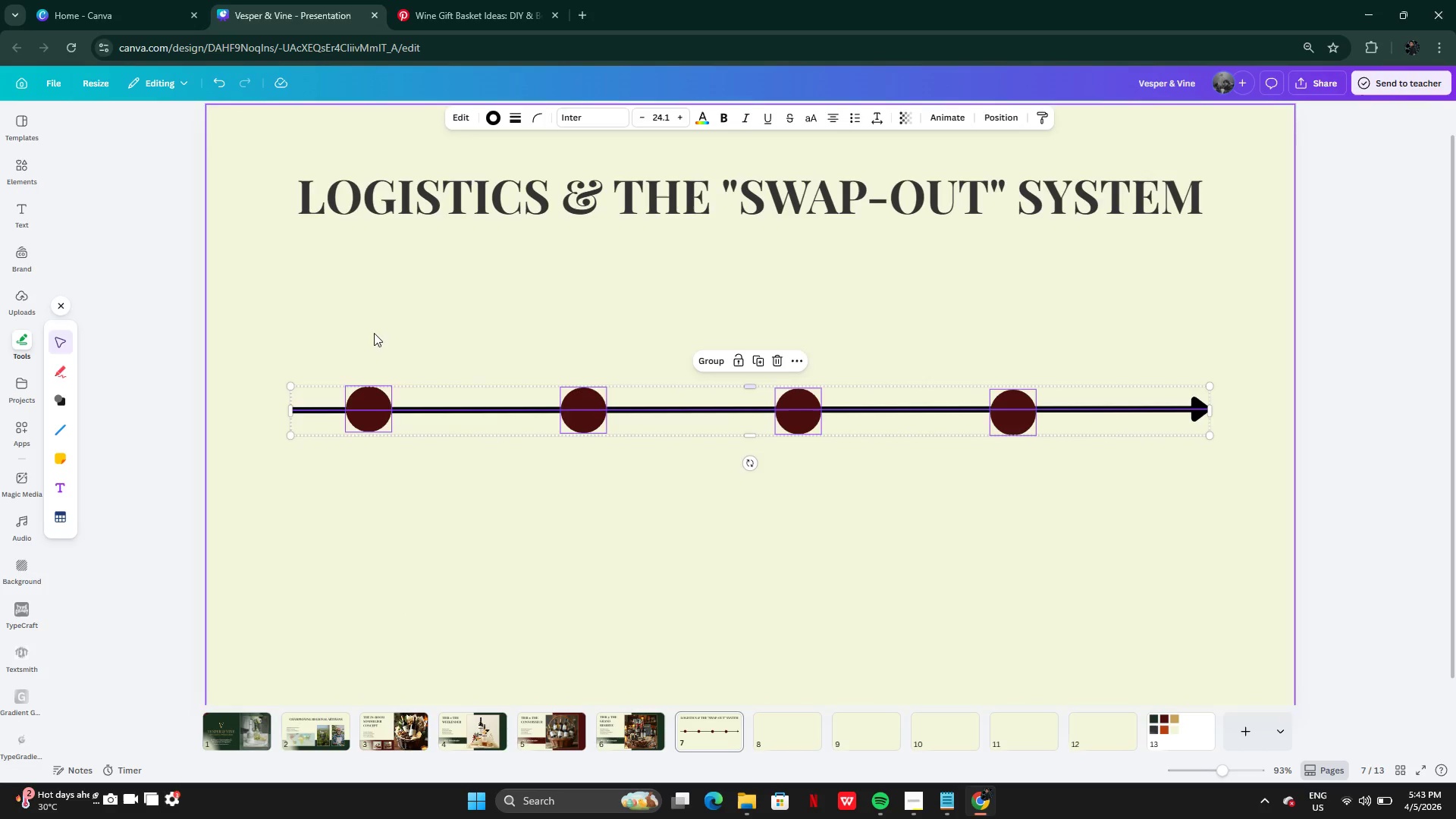 
left_click([439, 381])
 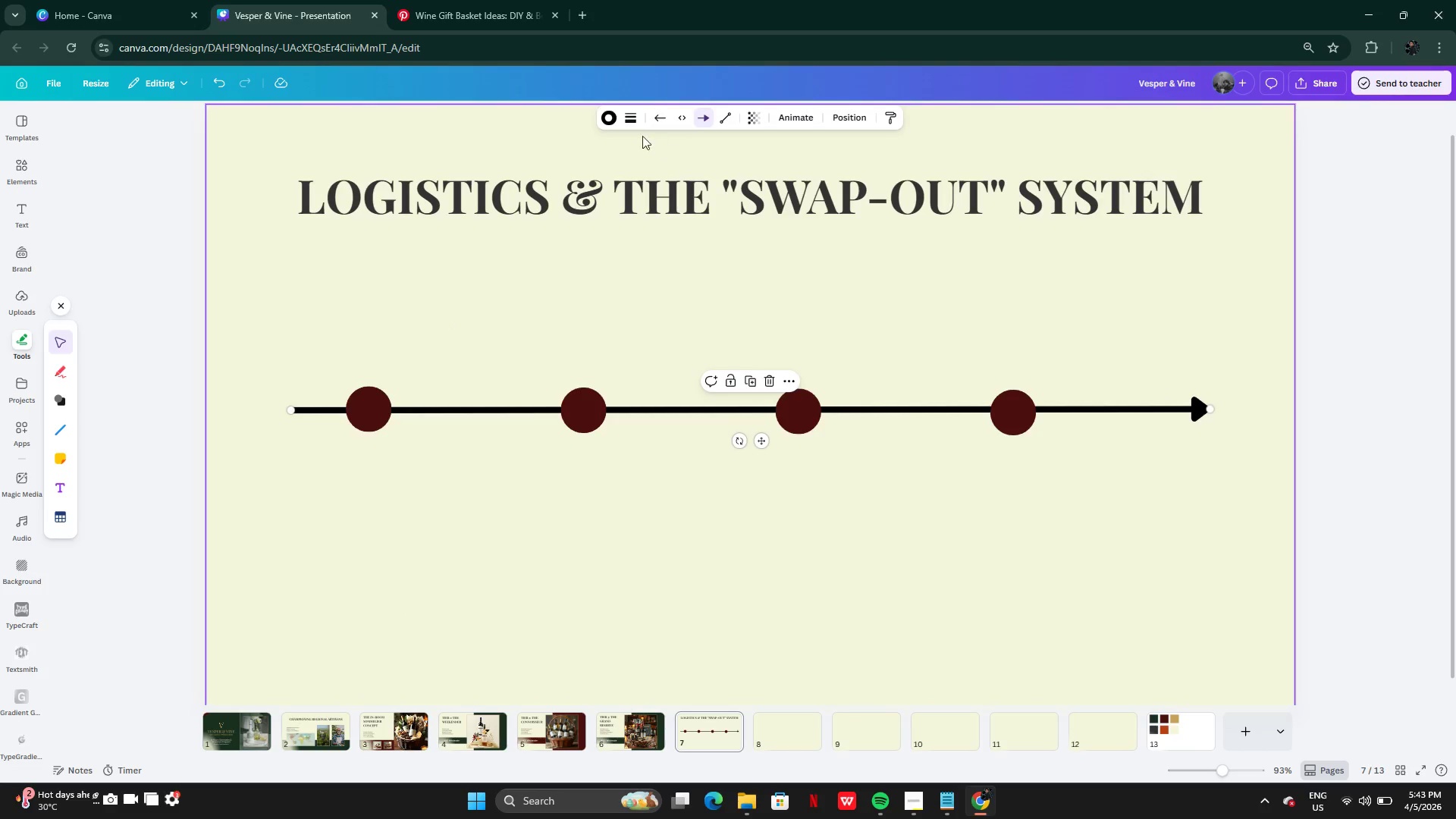 
left_click([615, 121])
 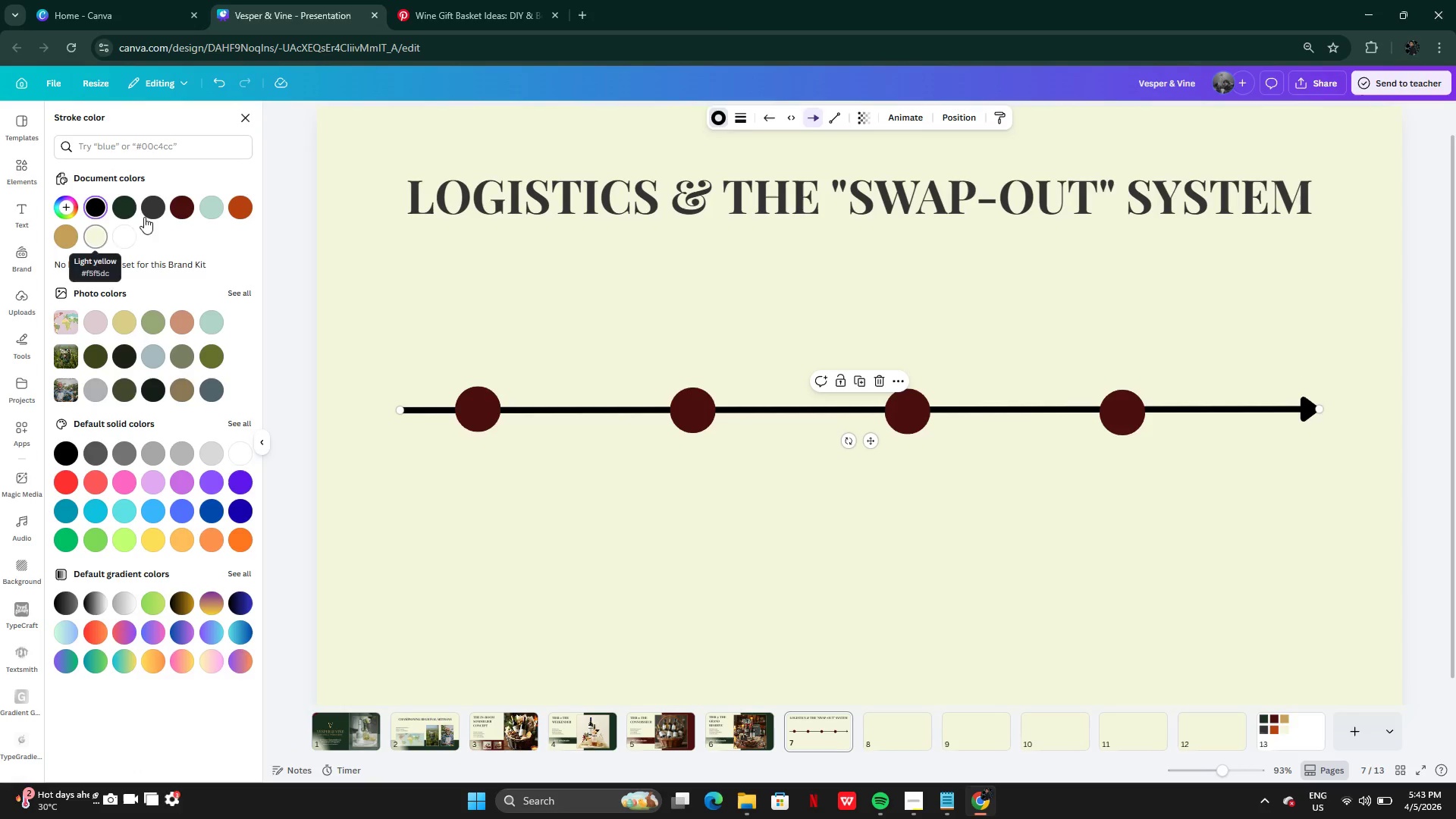 
left_click([187, 209])
 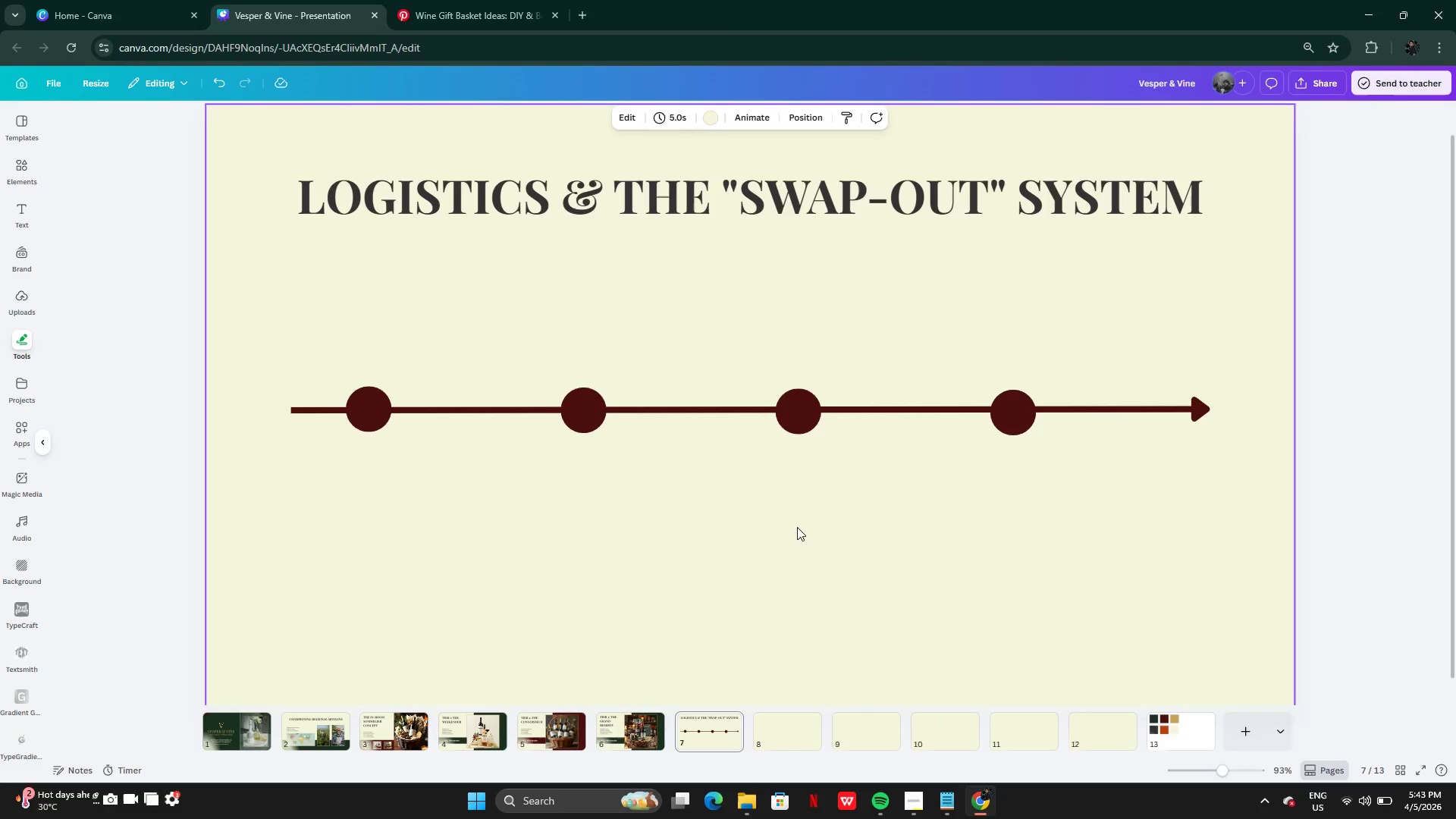 
double_click([797, 527])
 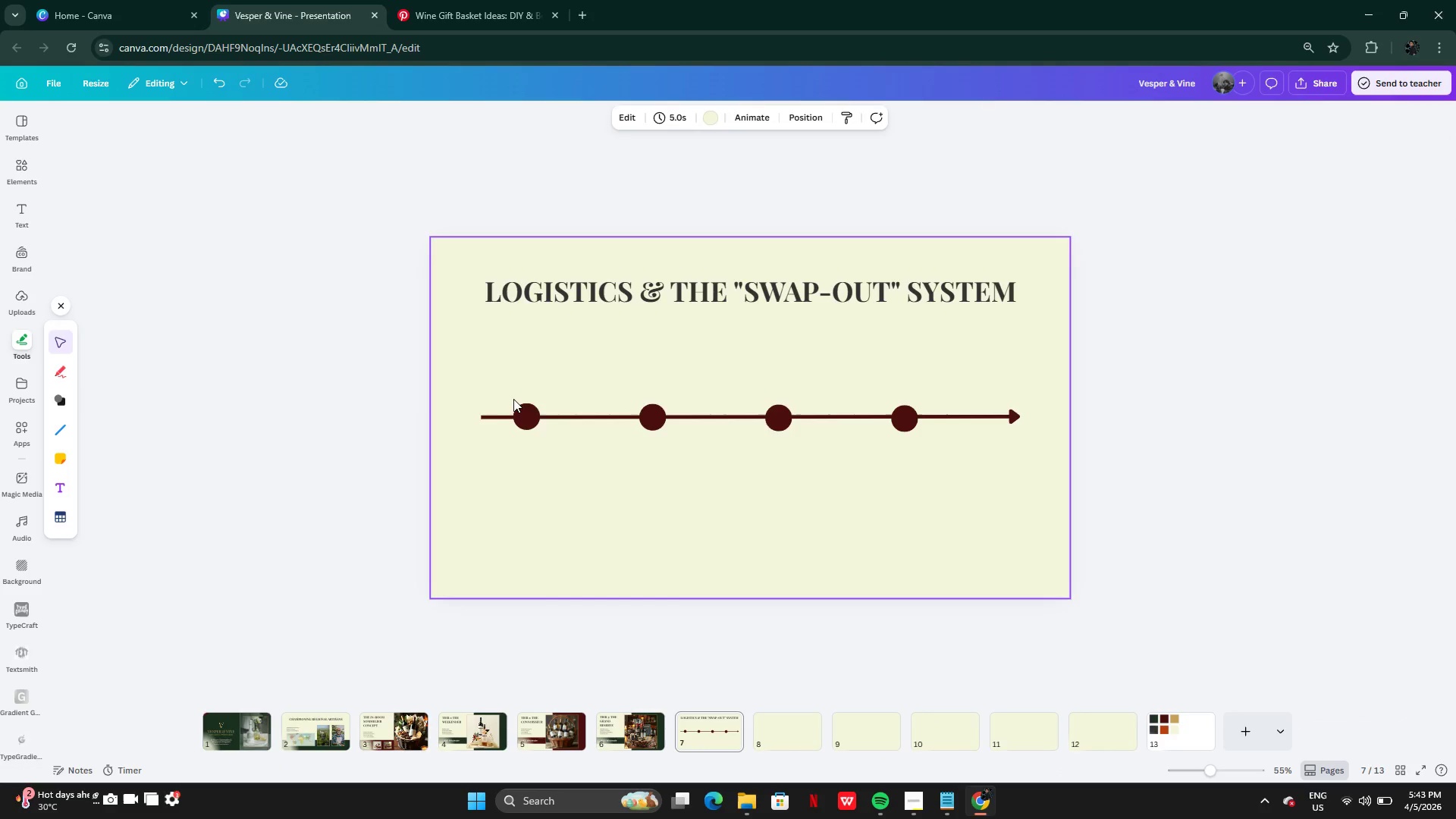 
left_click_drag(start_coordinate=[464, 386], to_coordinate=[1007, 439])
 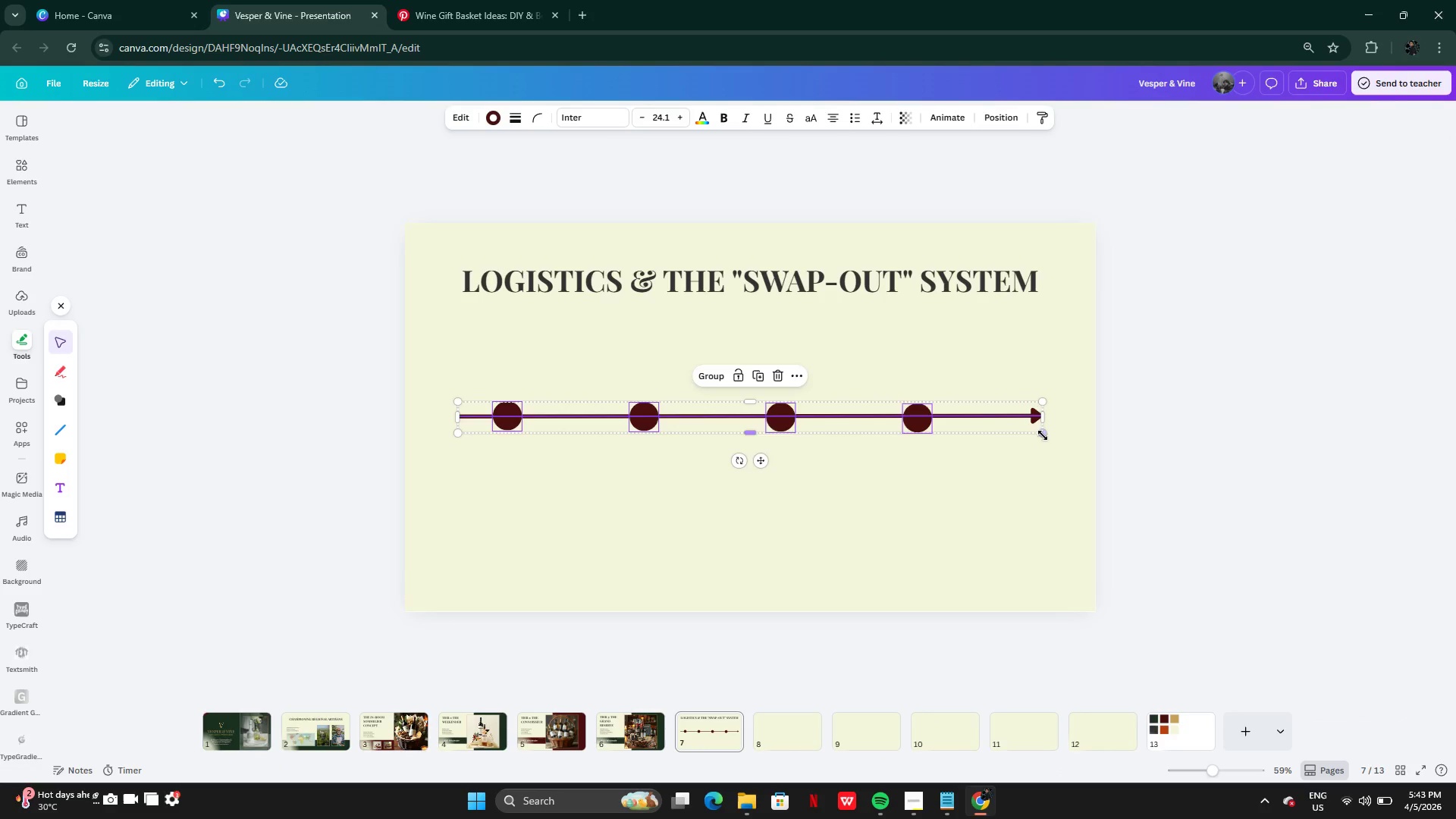 
left_click_drag(start_coordinate=[1043, 435], to_coordinate=[1031, 430])
 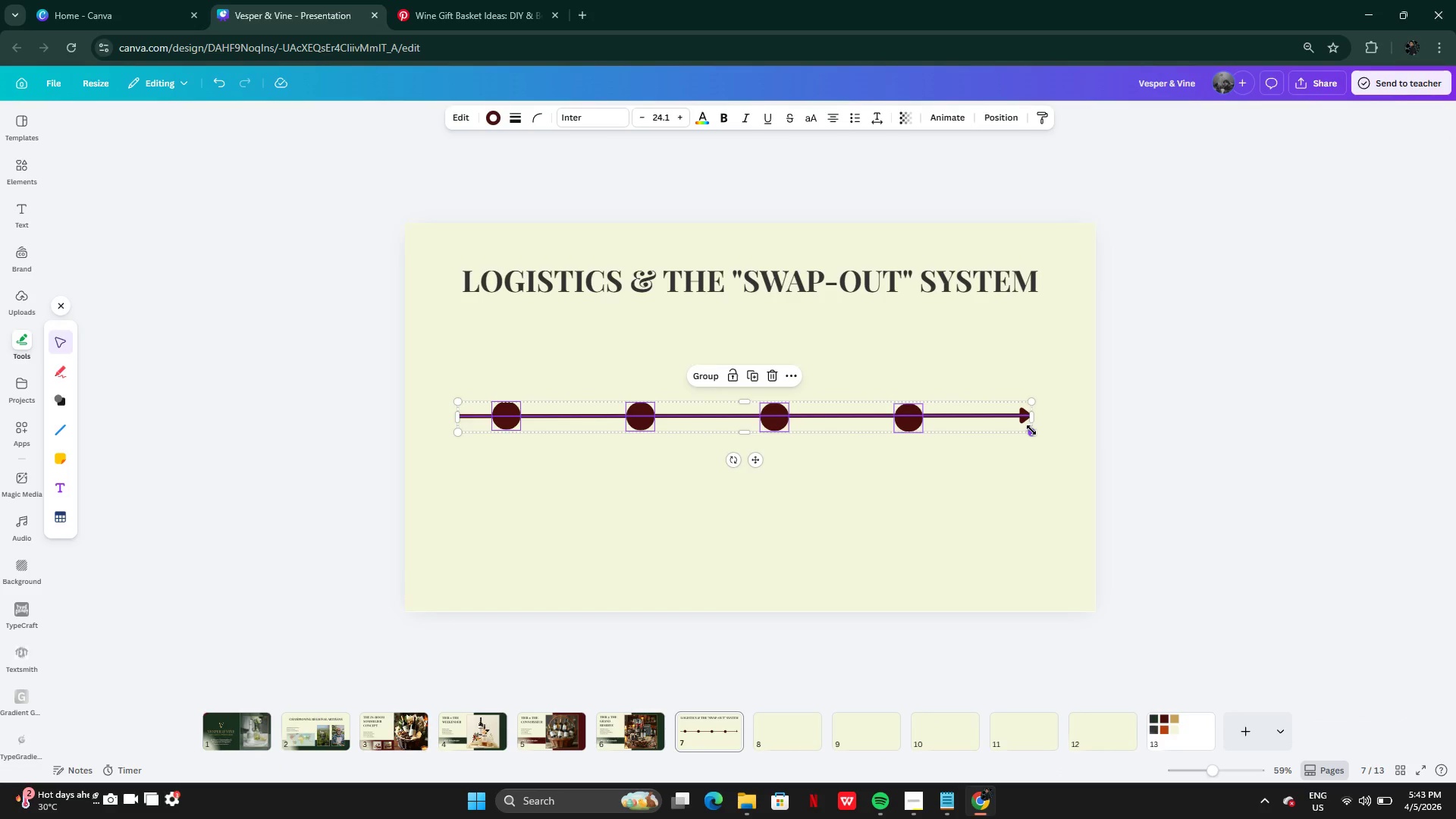 
key(Control+Z)
 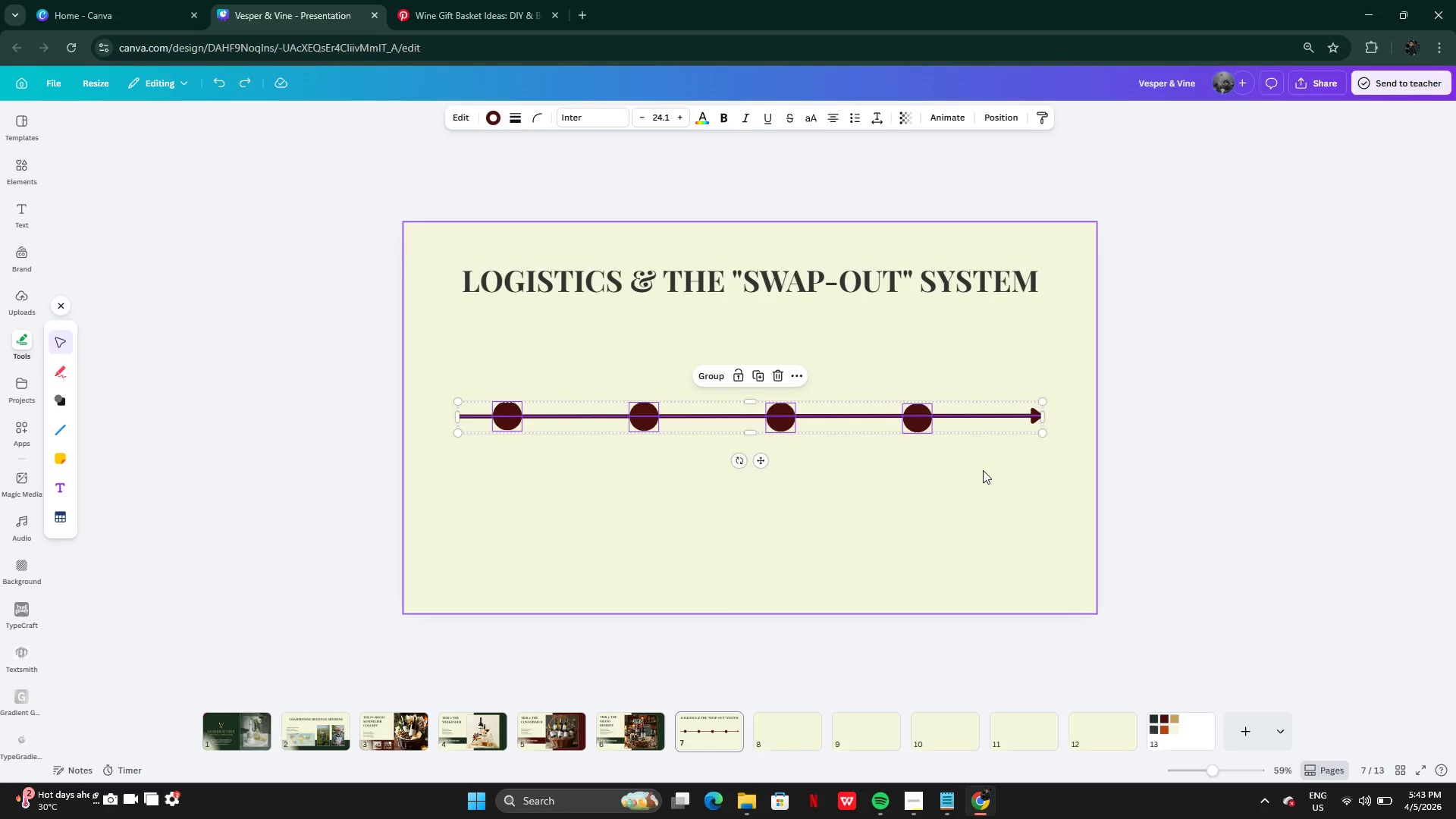 
wait(18.69)
 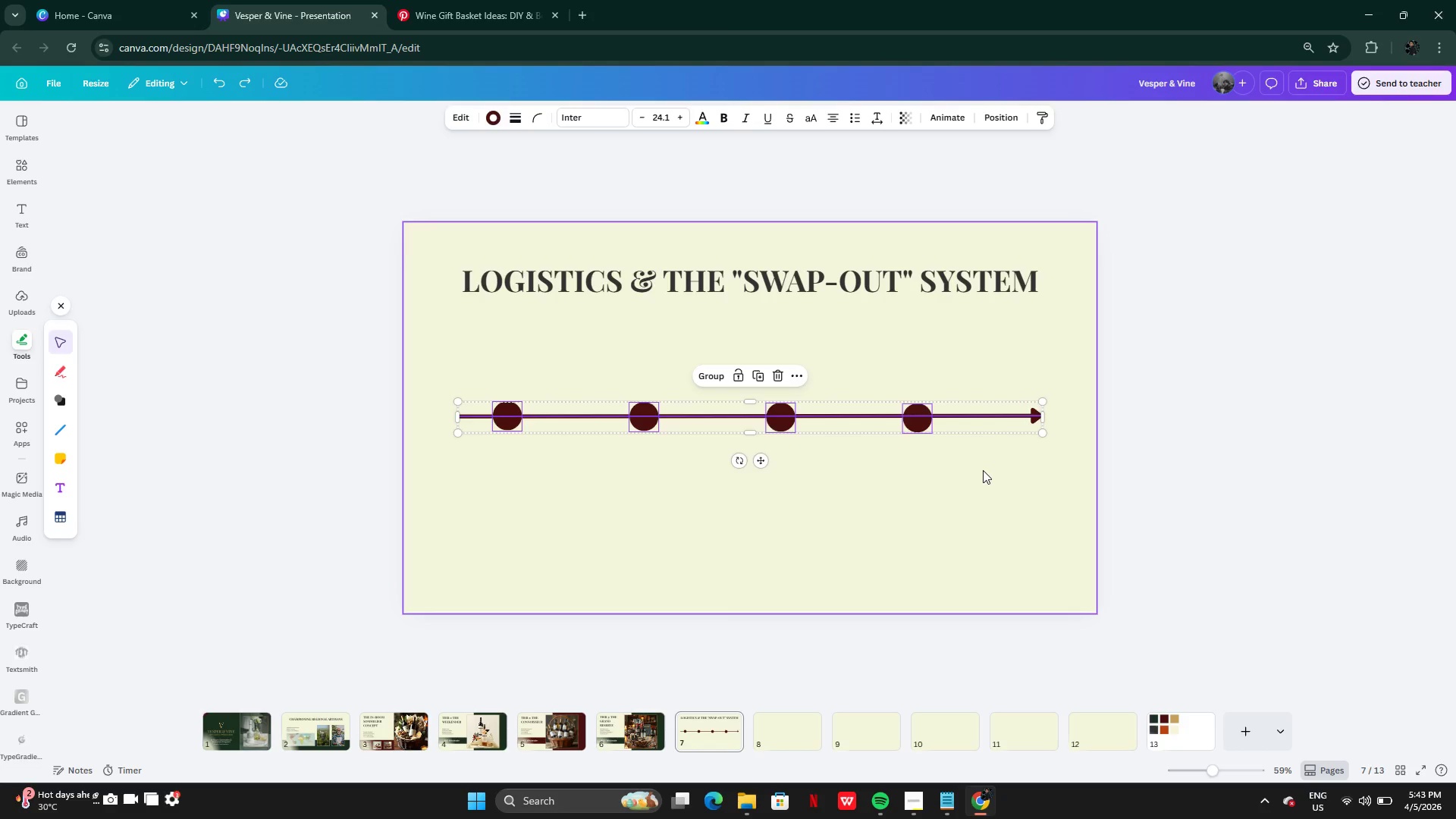 
left_click([443, 441])
 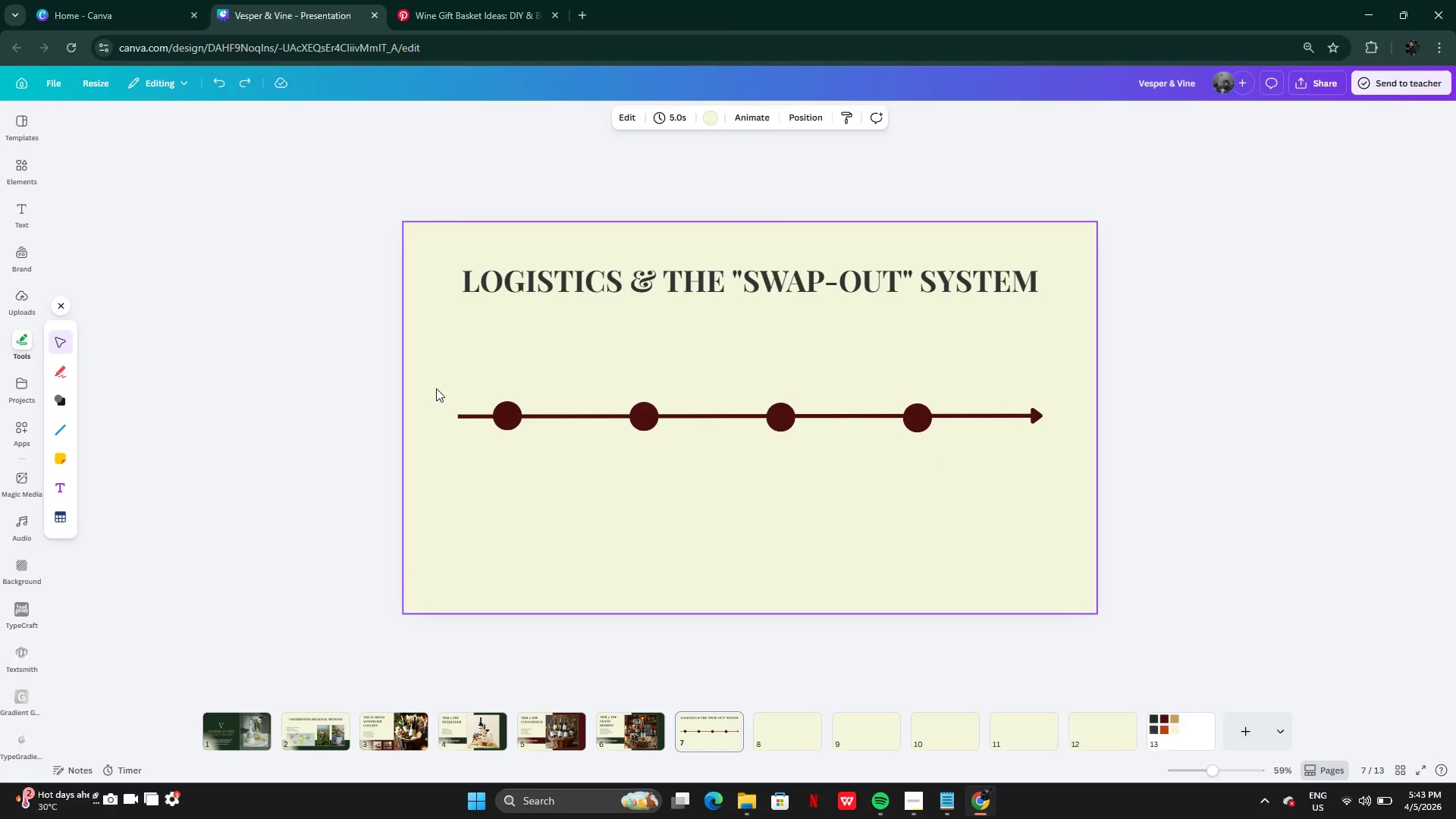 
left_click_drag(start_coordinate=[436, 388], to_coordinate=[1044, 447])
 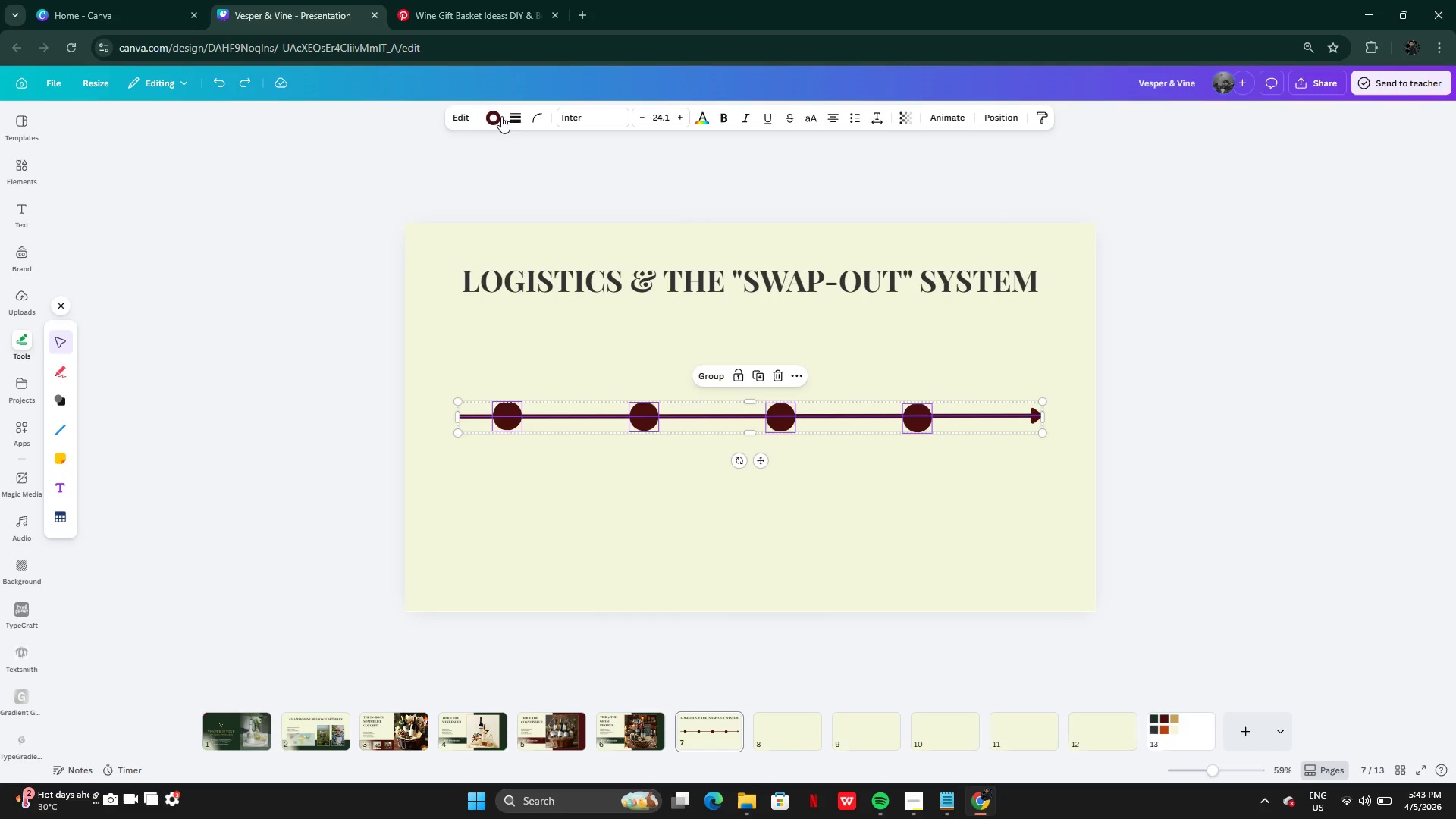 
left_click([494, 119])
 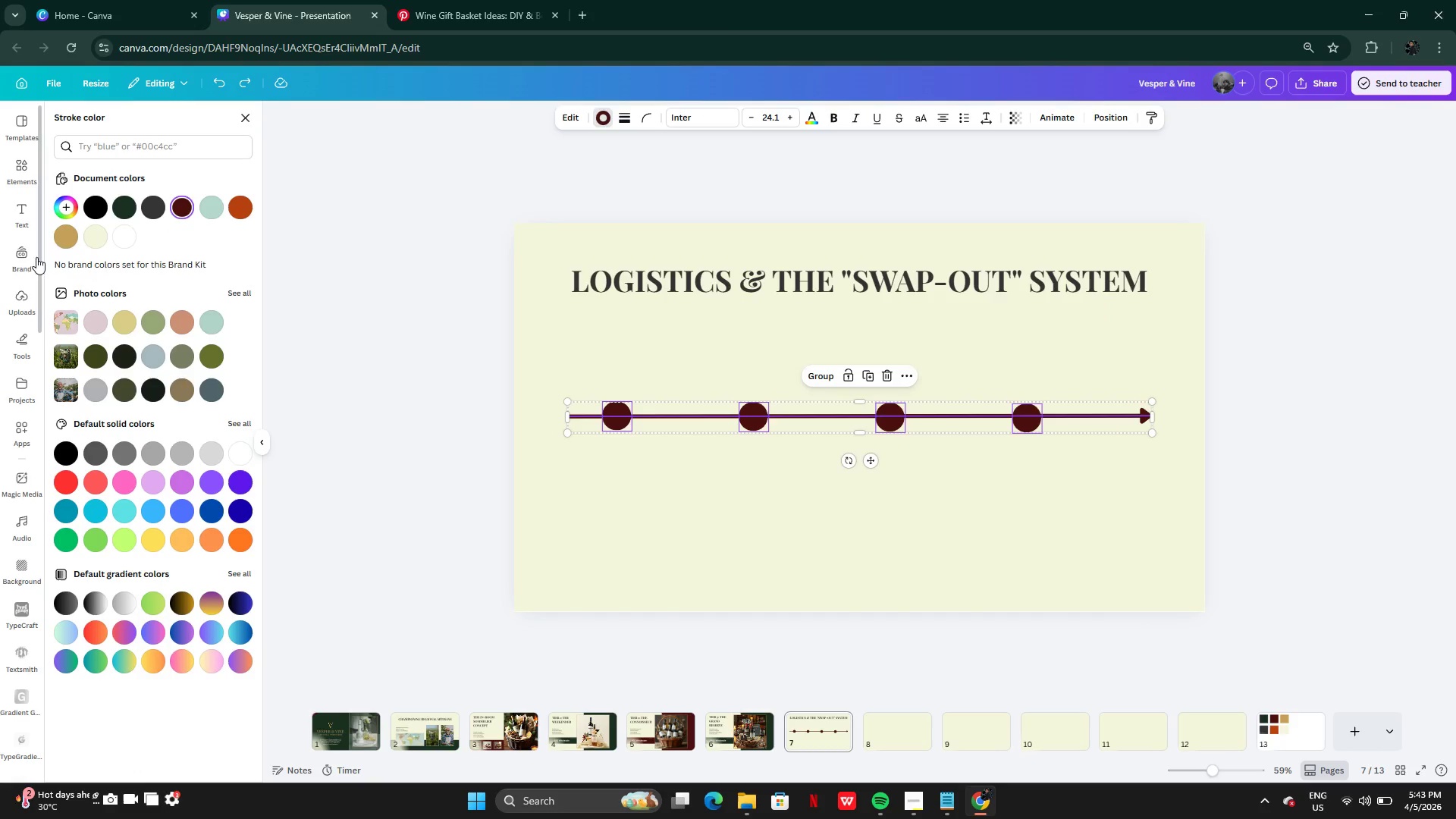 
left_click([73, 238])
 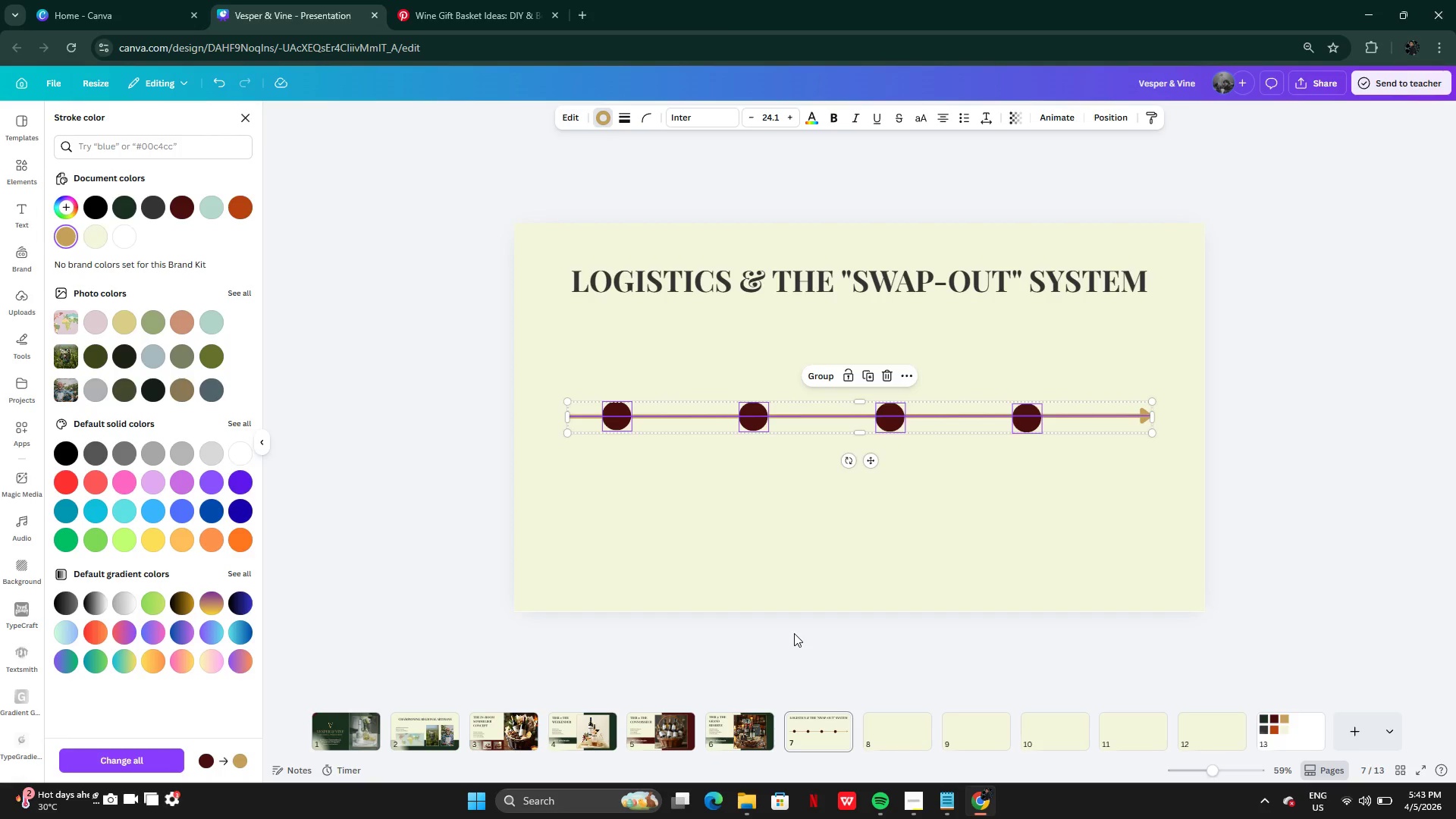 
wait(7.02)
 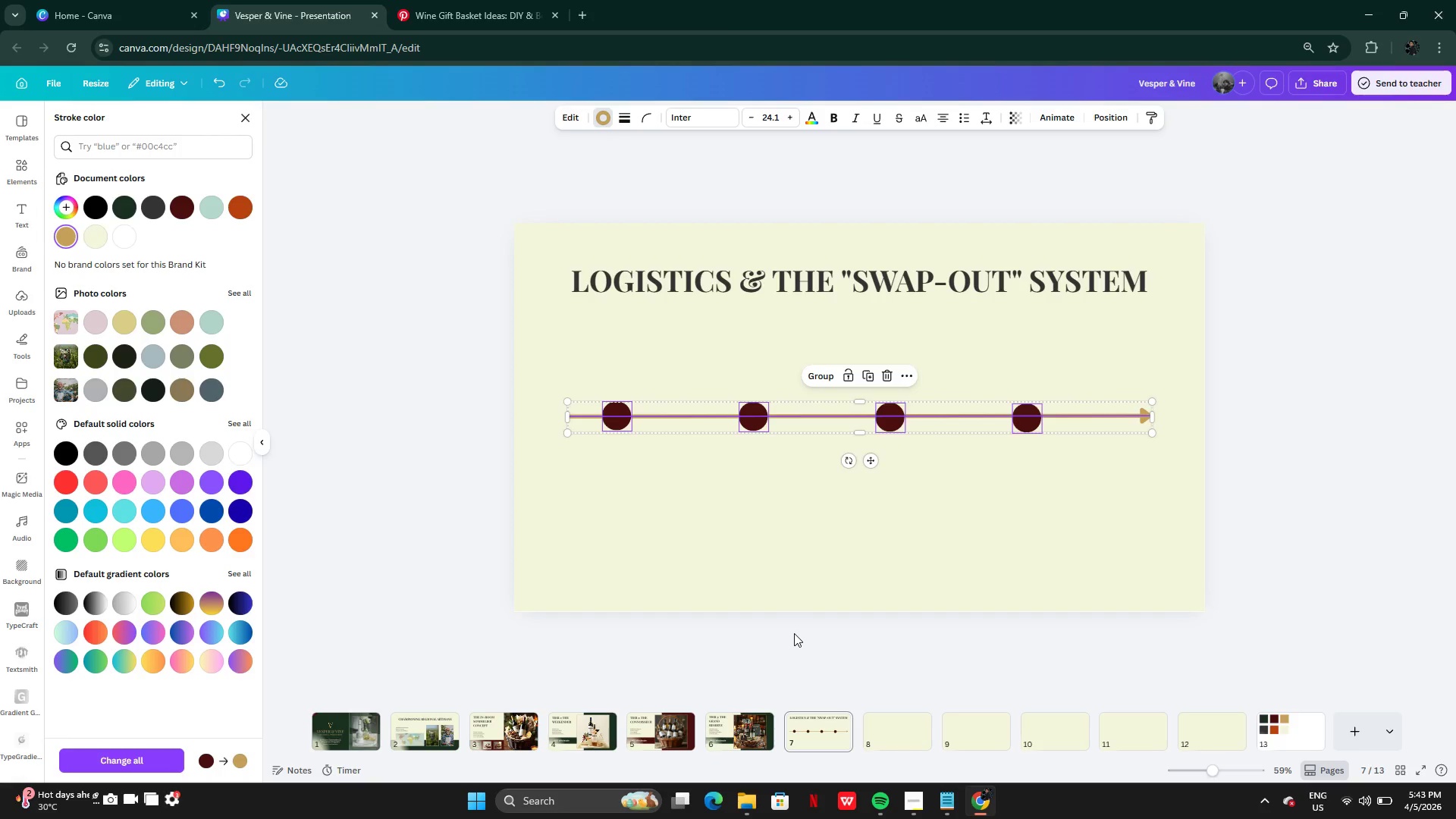 
left_click([627, 469])
 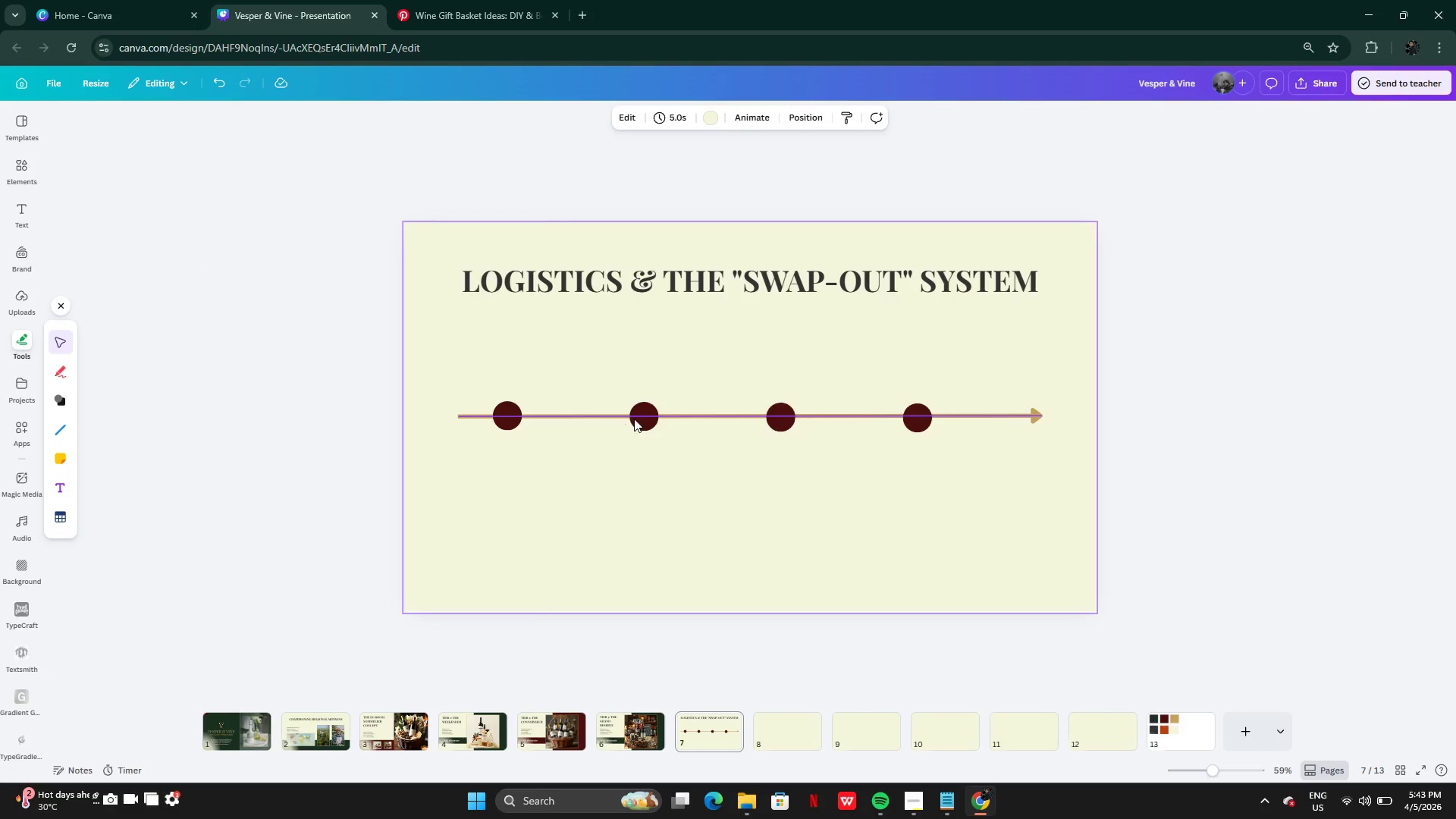 
left_click([642, 414])
 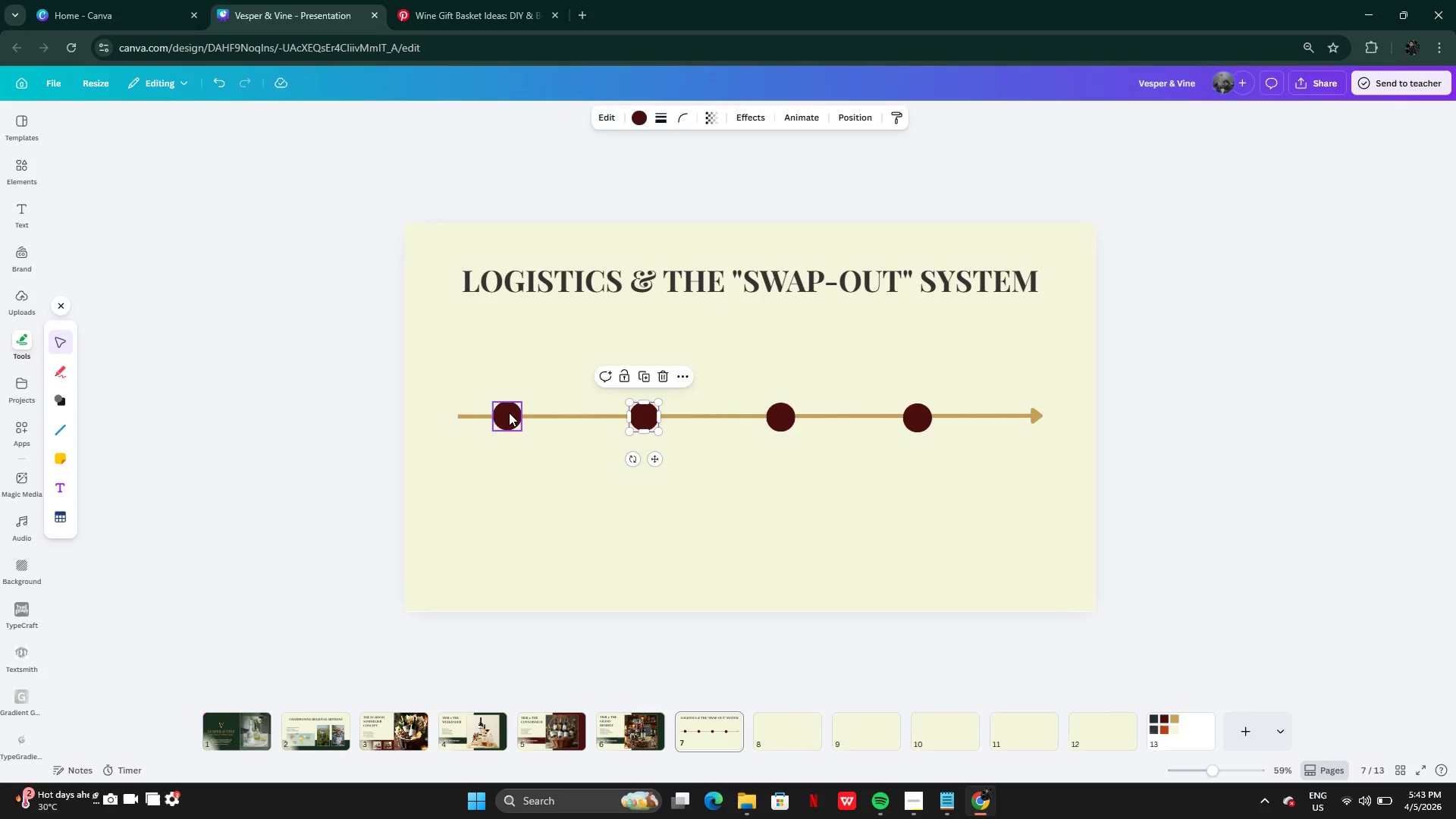 
left_click([509, 413])
 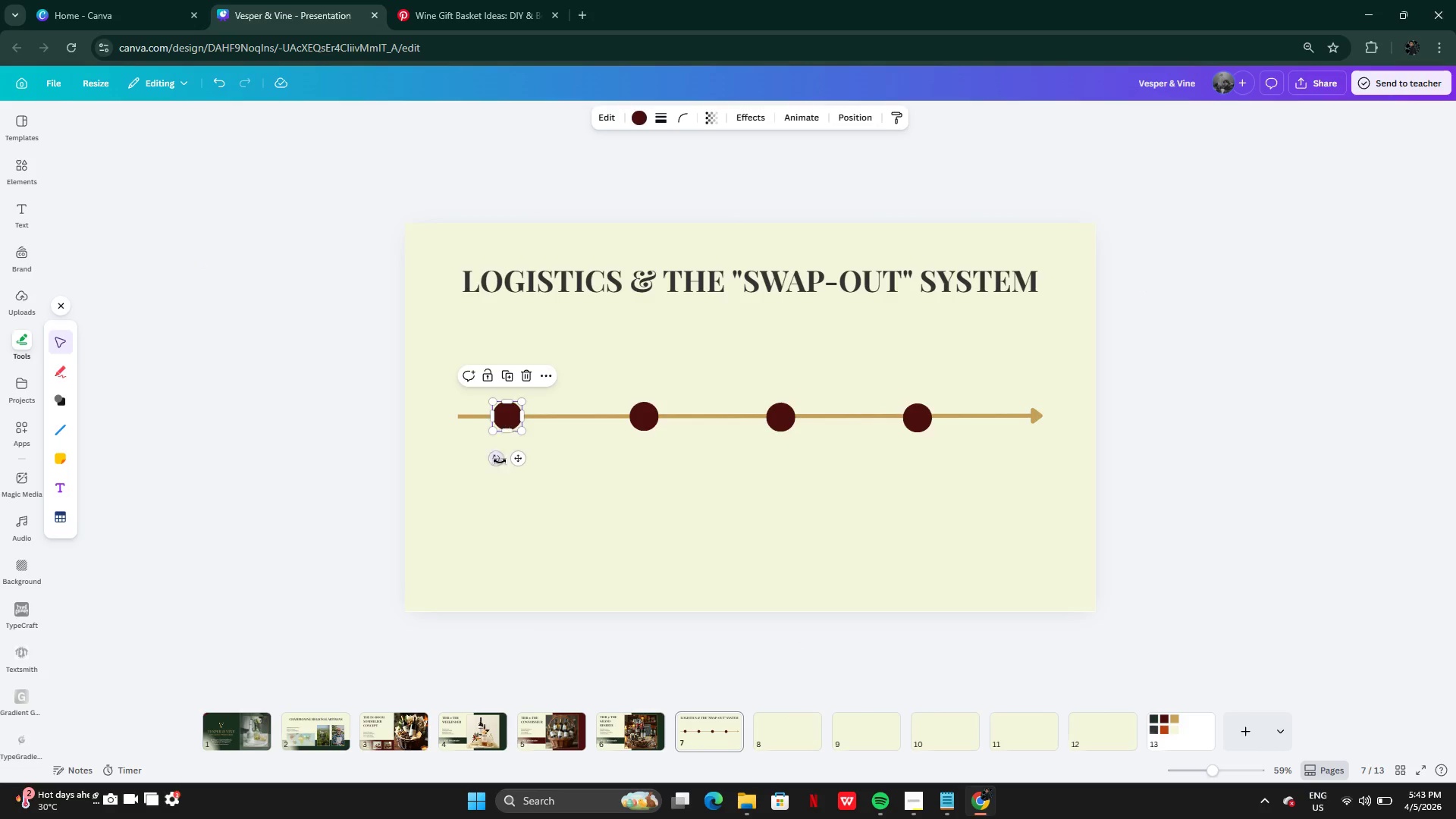 
left_click([500, 463])
 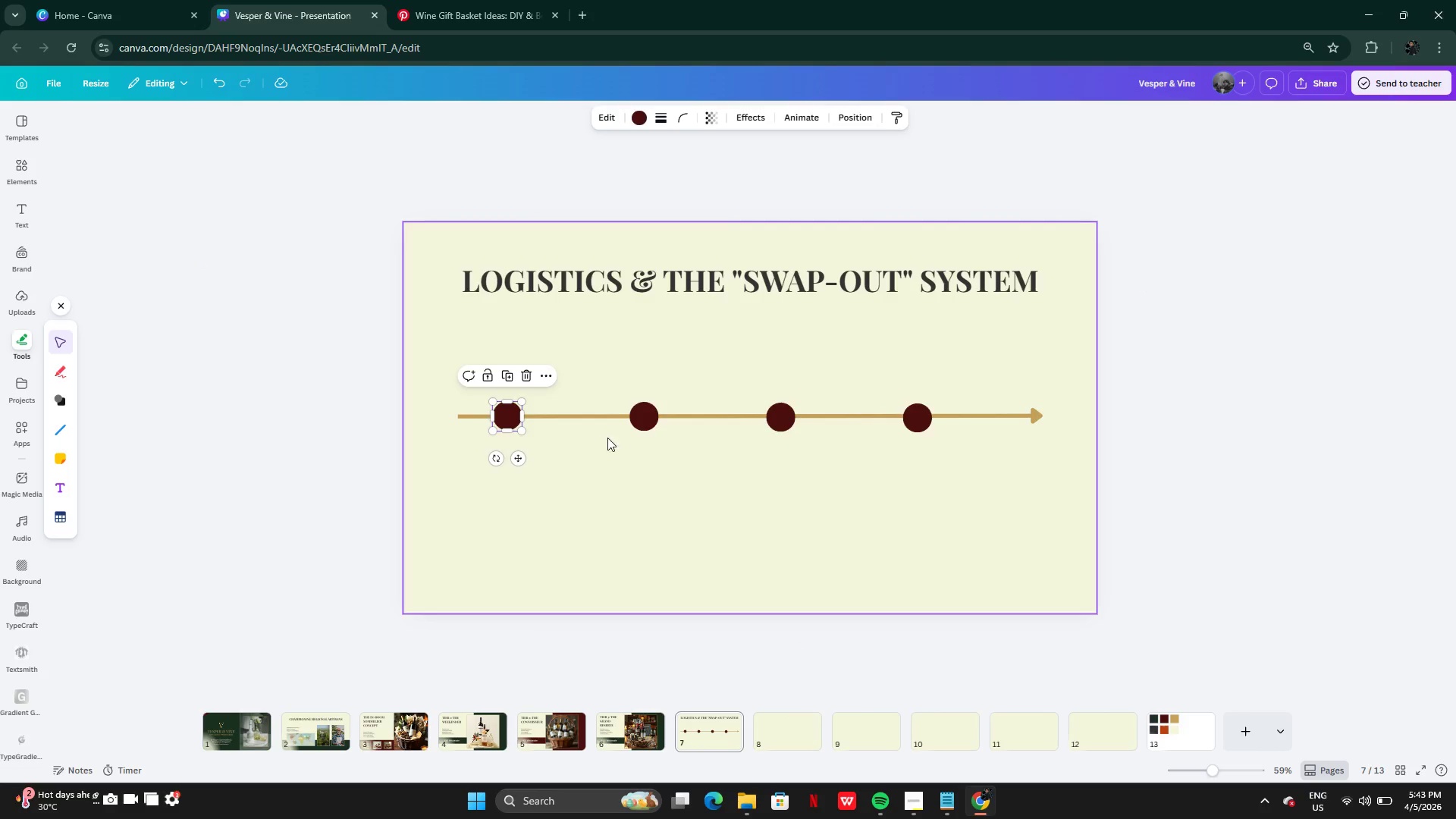 
hold_key(key=ShiftLeft, duration=1.5)
left_click([642, 419])
 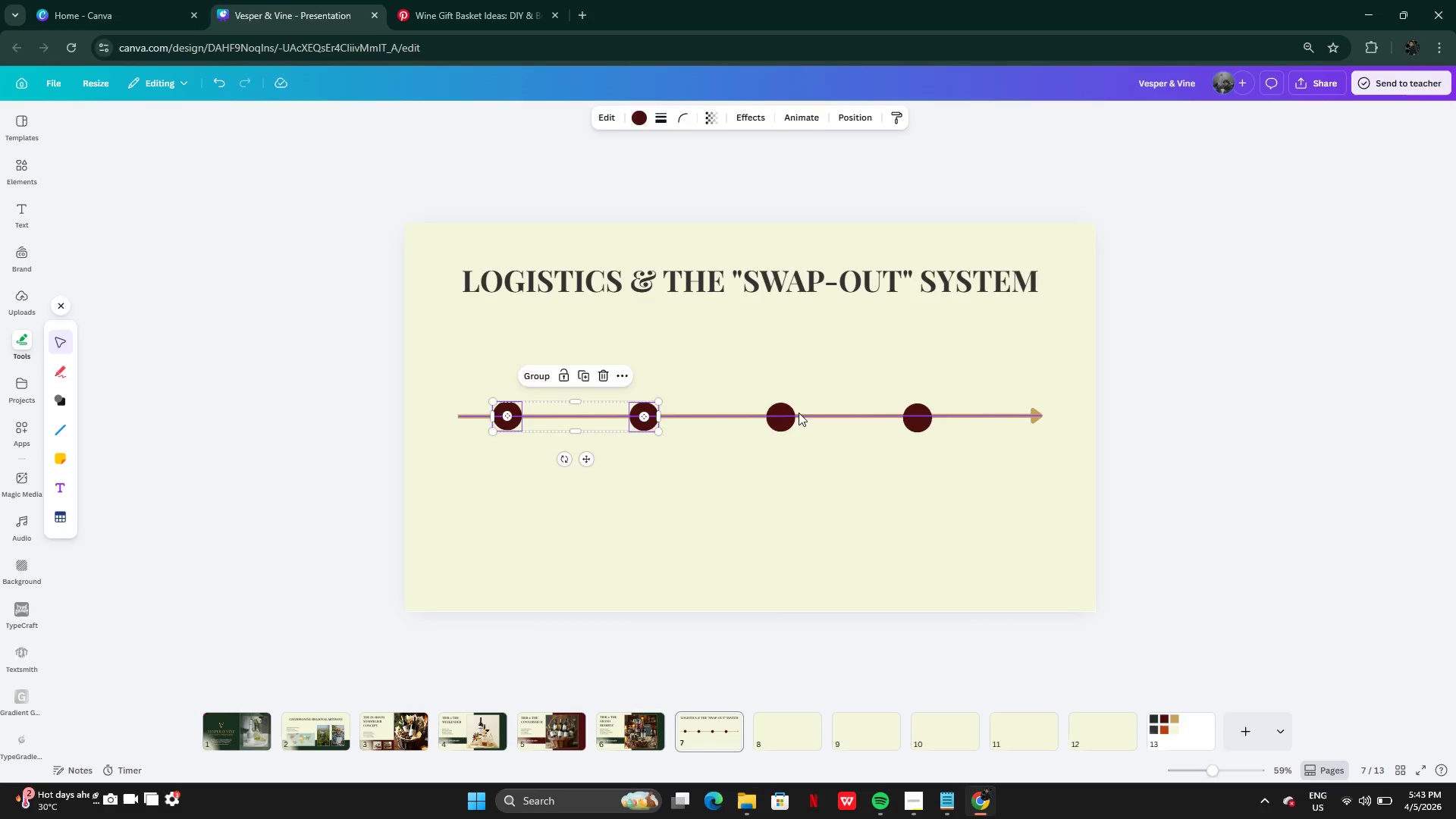 
left_click([799, 413])
 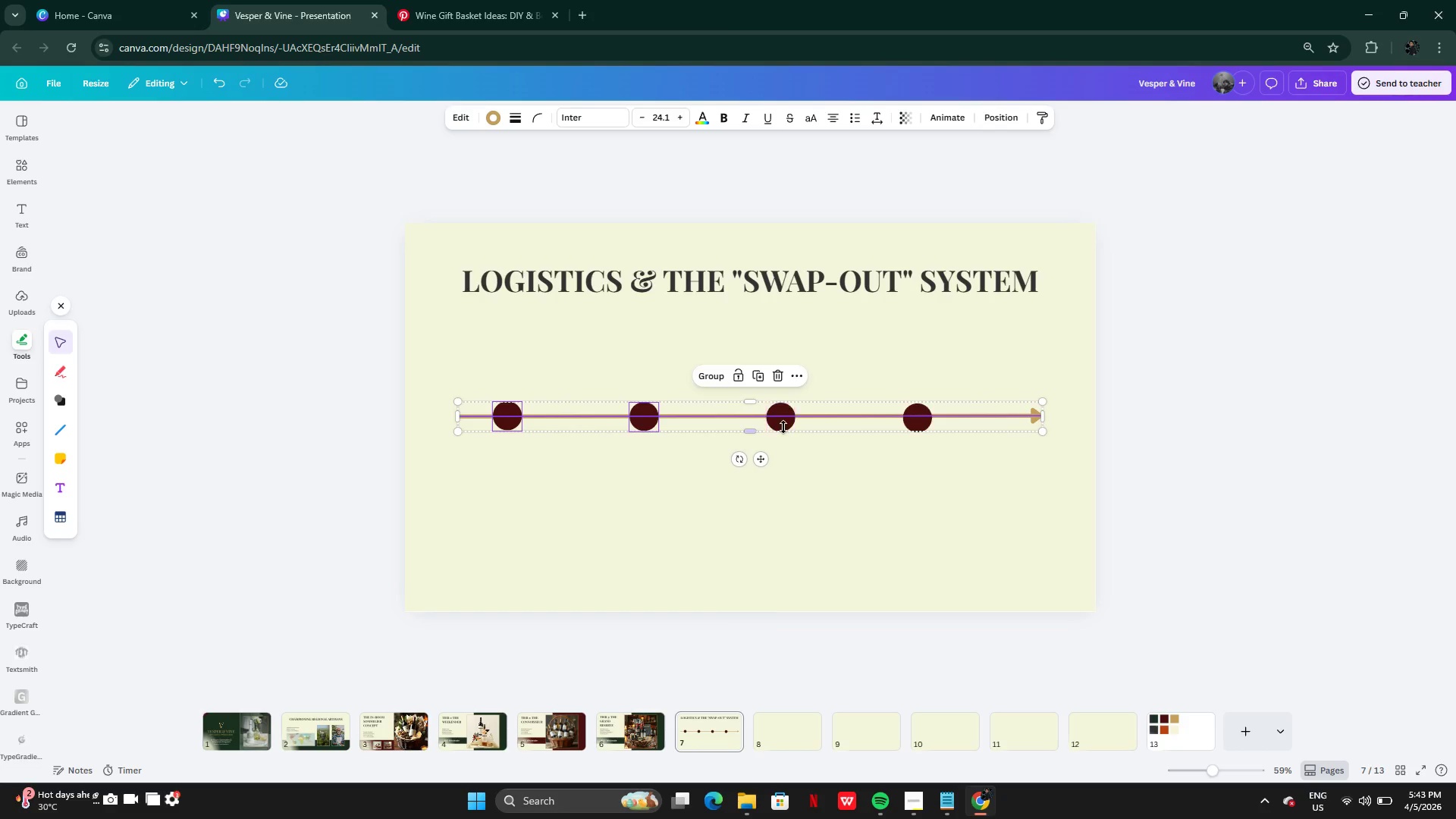 
double_click([783, 427])
 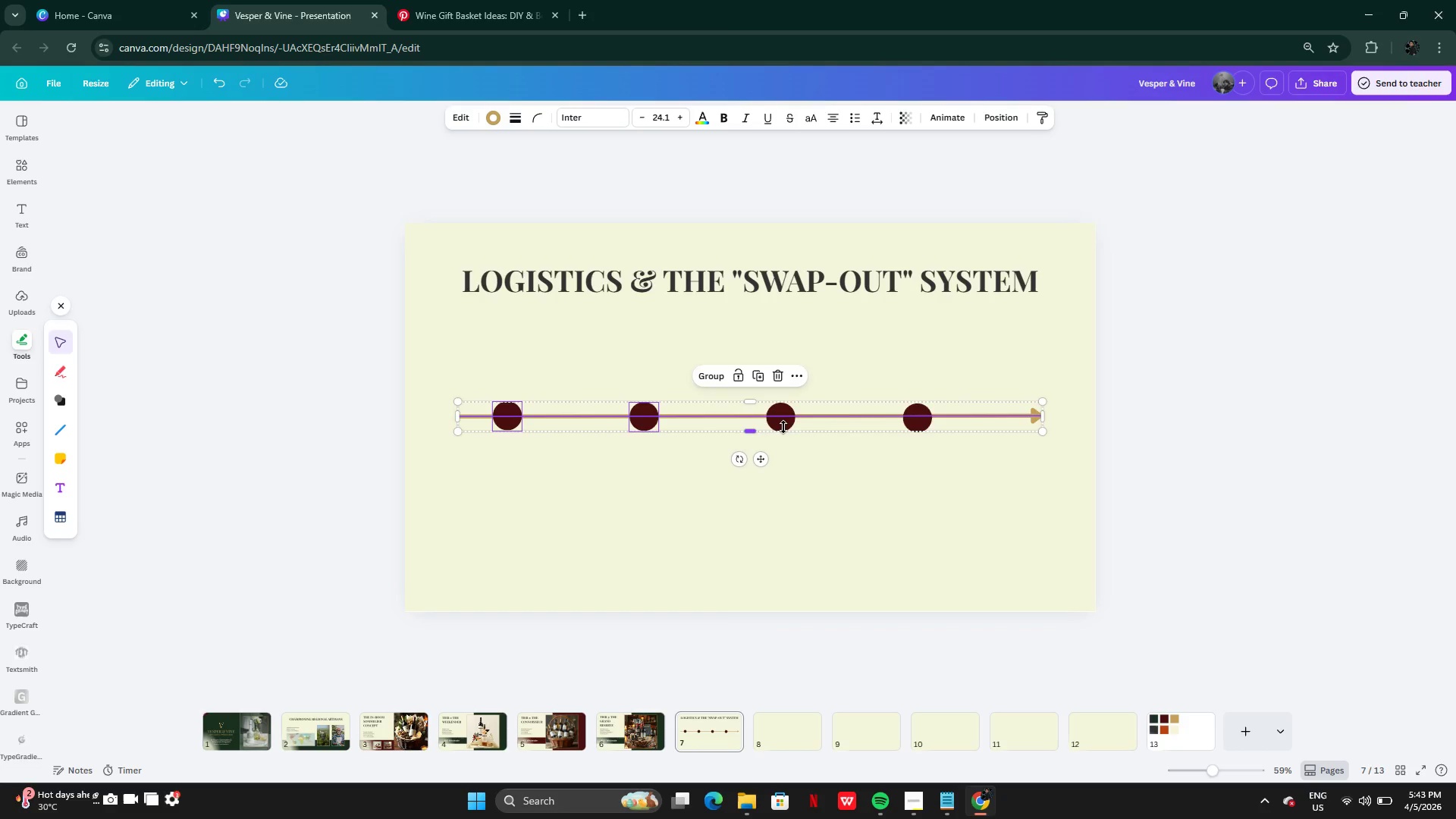 
hold_key(key=ShiftLeft, duration=1.5)
left_click([783, 424])
 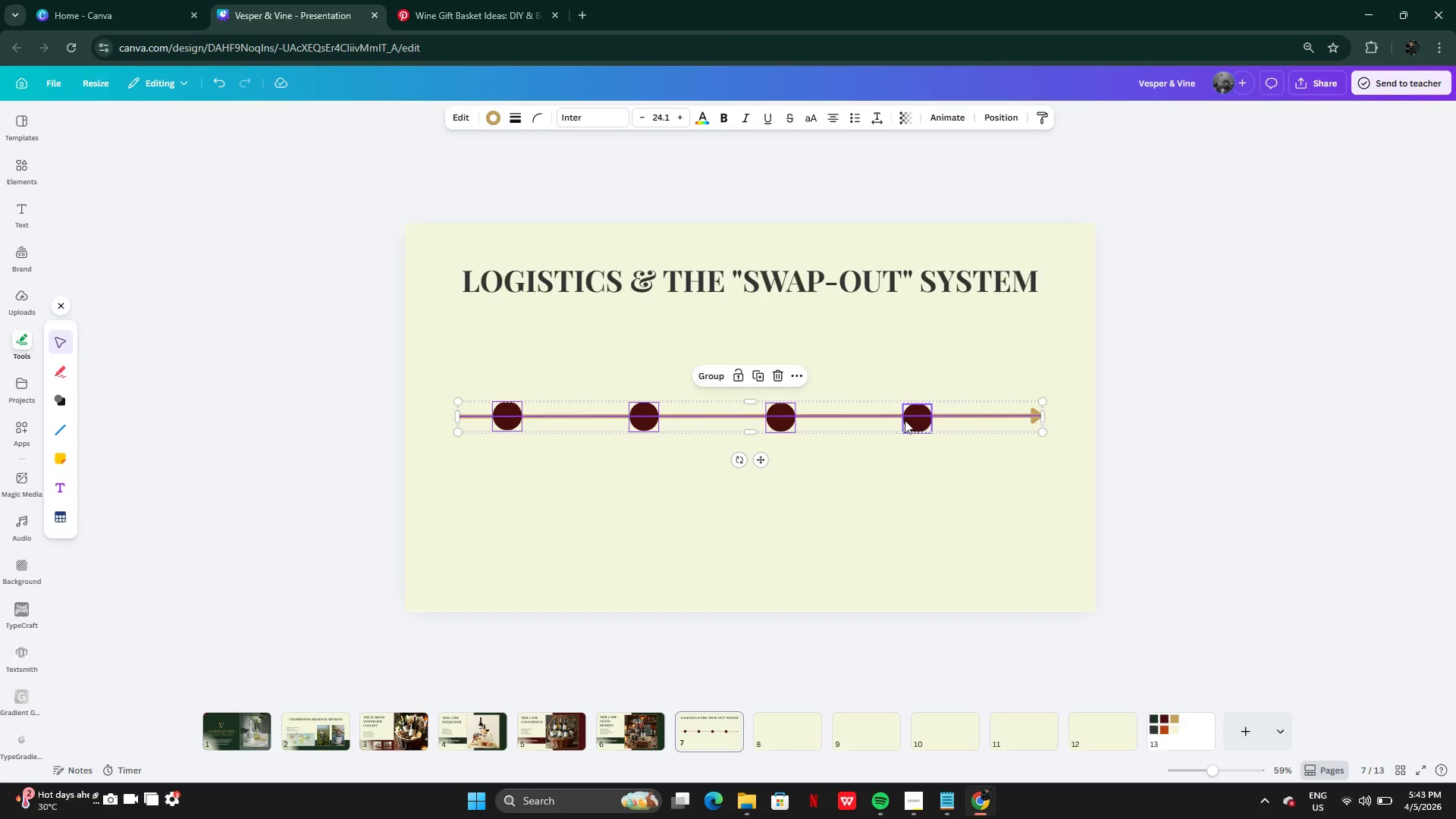 
hold_key(key=ShiftLeft, duration=0.52)
left_click([918, 420])
 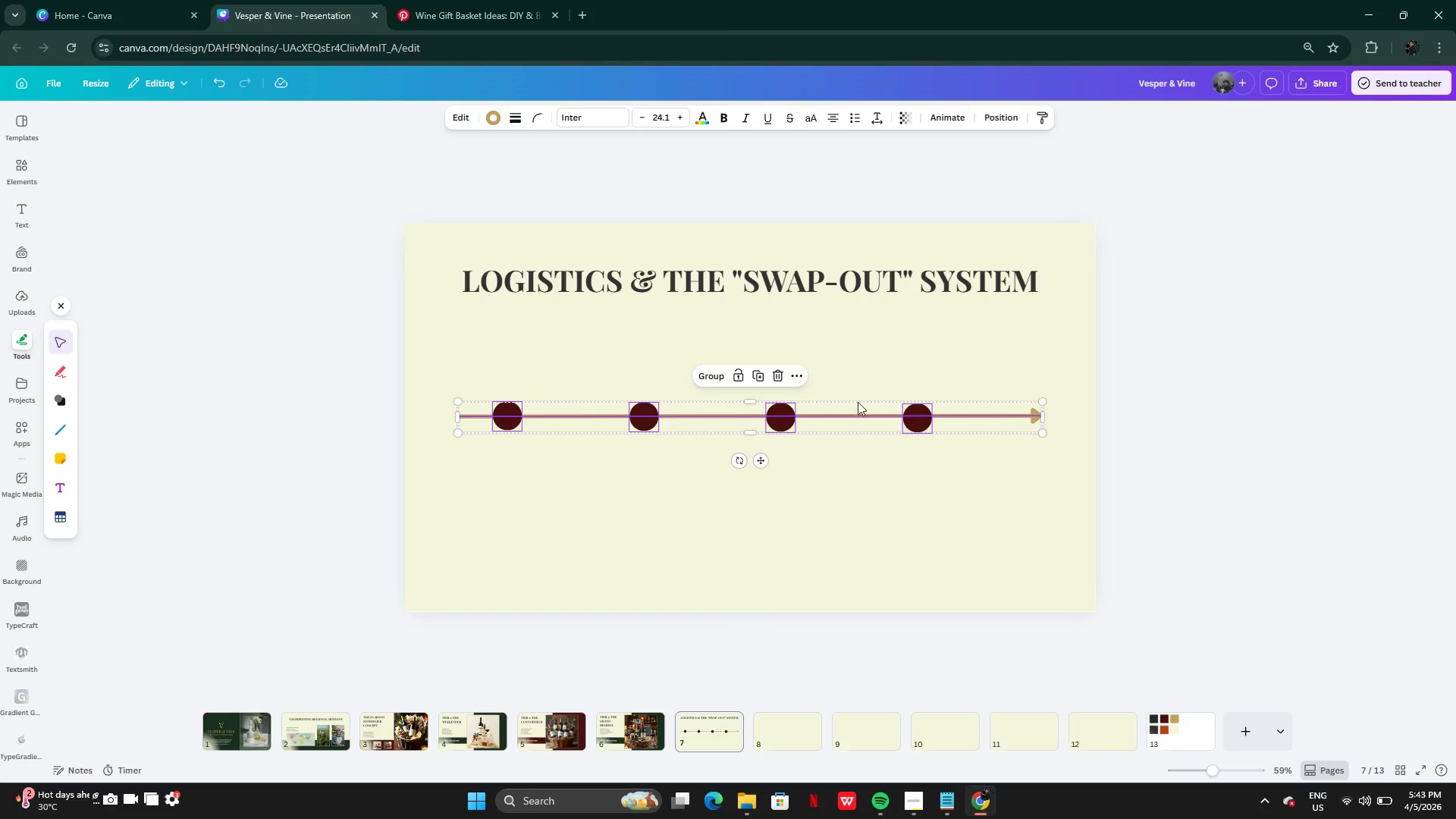 
left_click([516, 421])
 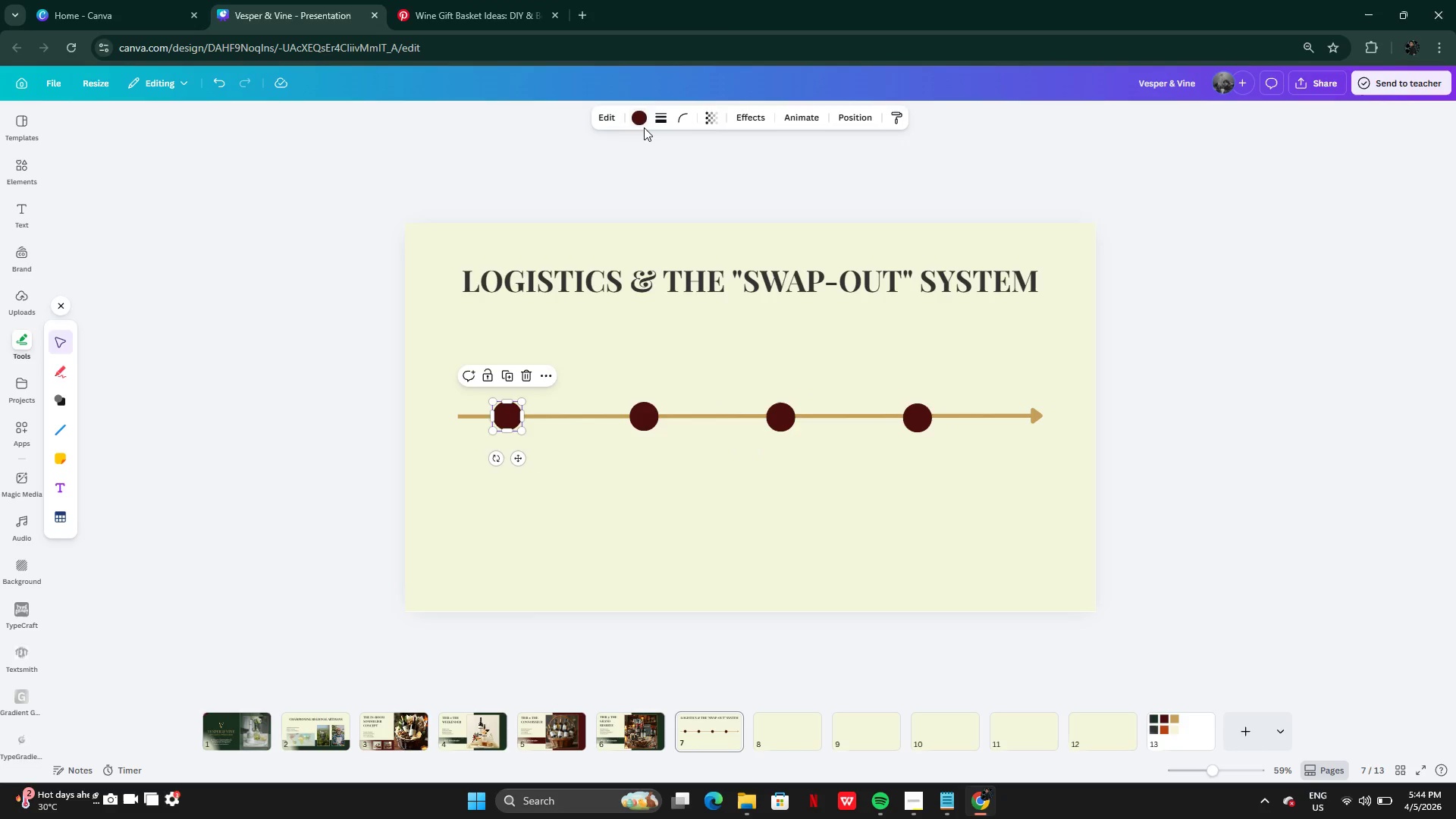 
left_click([644, 120])
 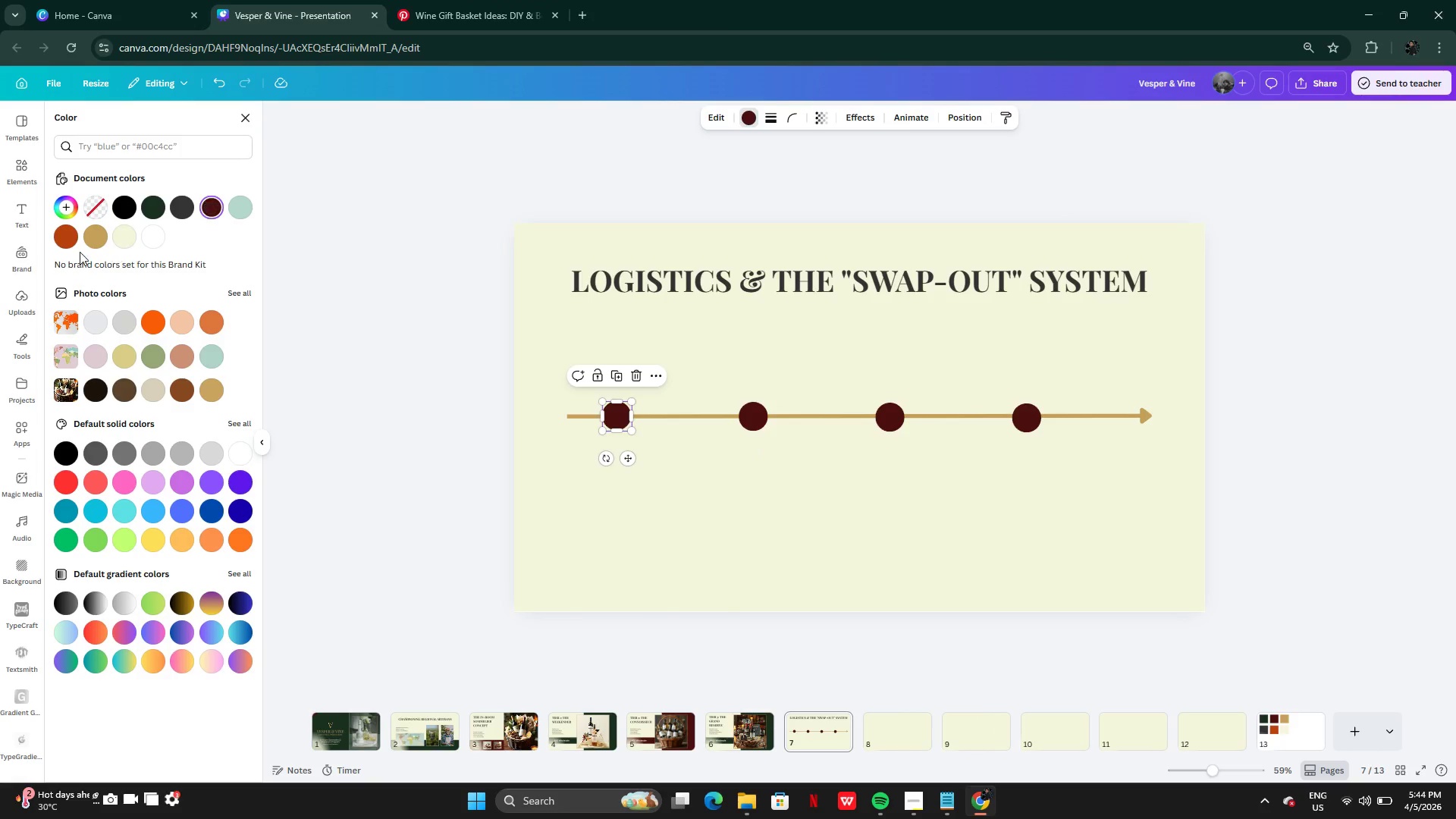 
left_click([98, 240])
 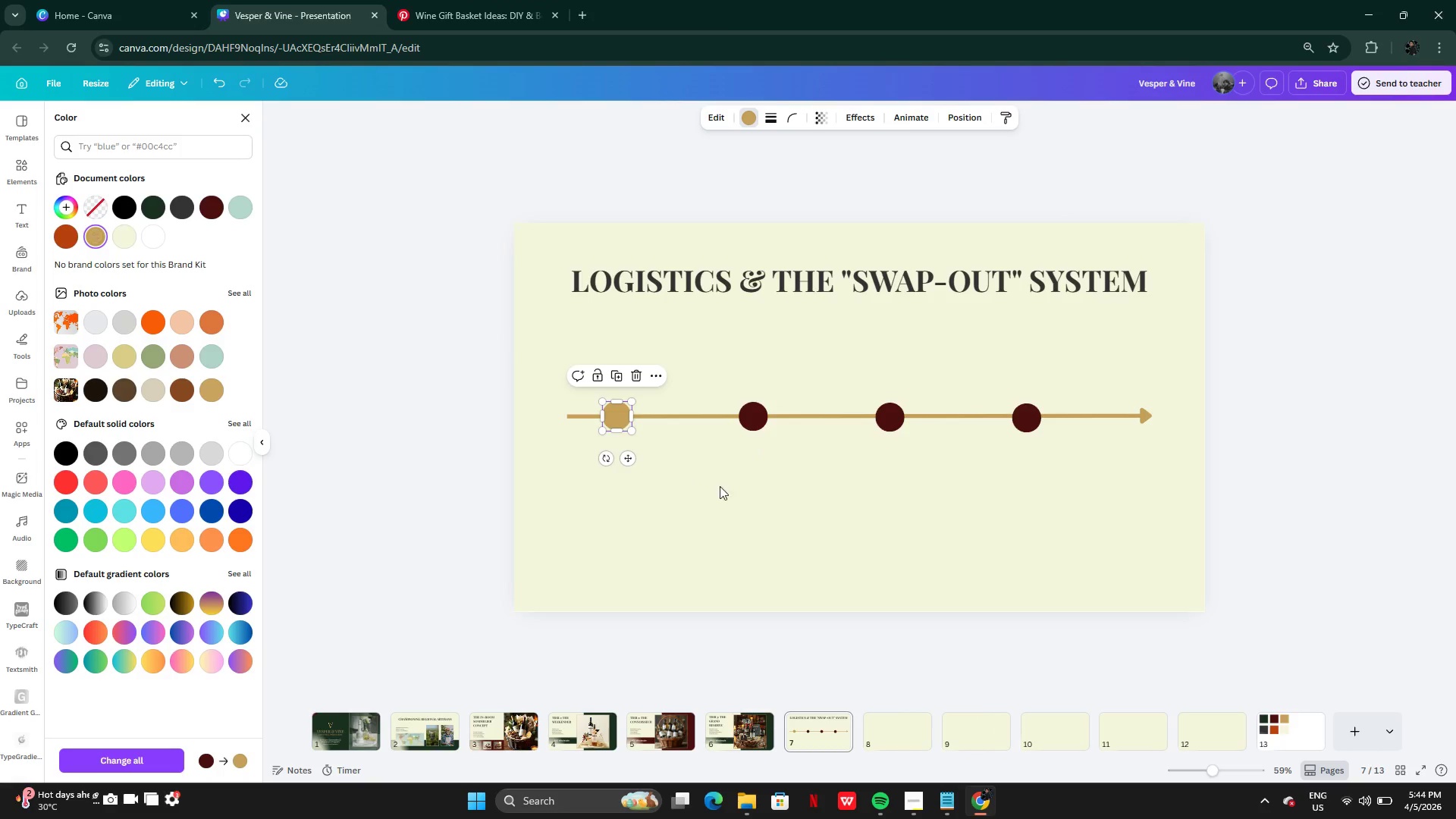 
left_click([738, 490])
 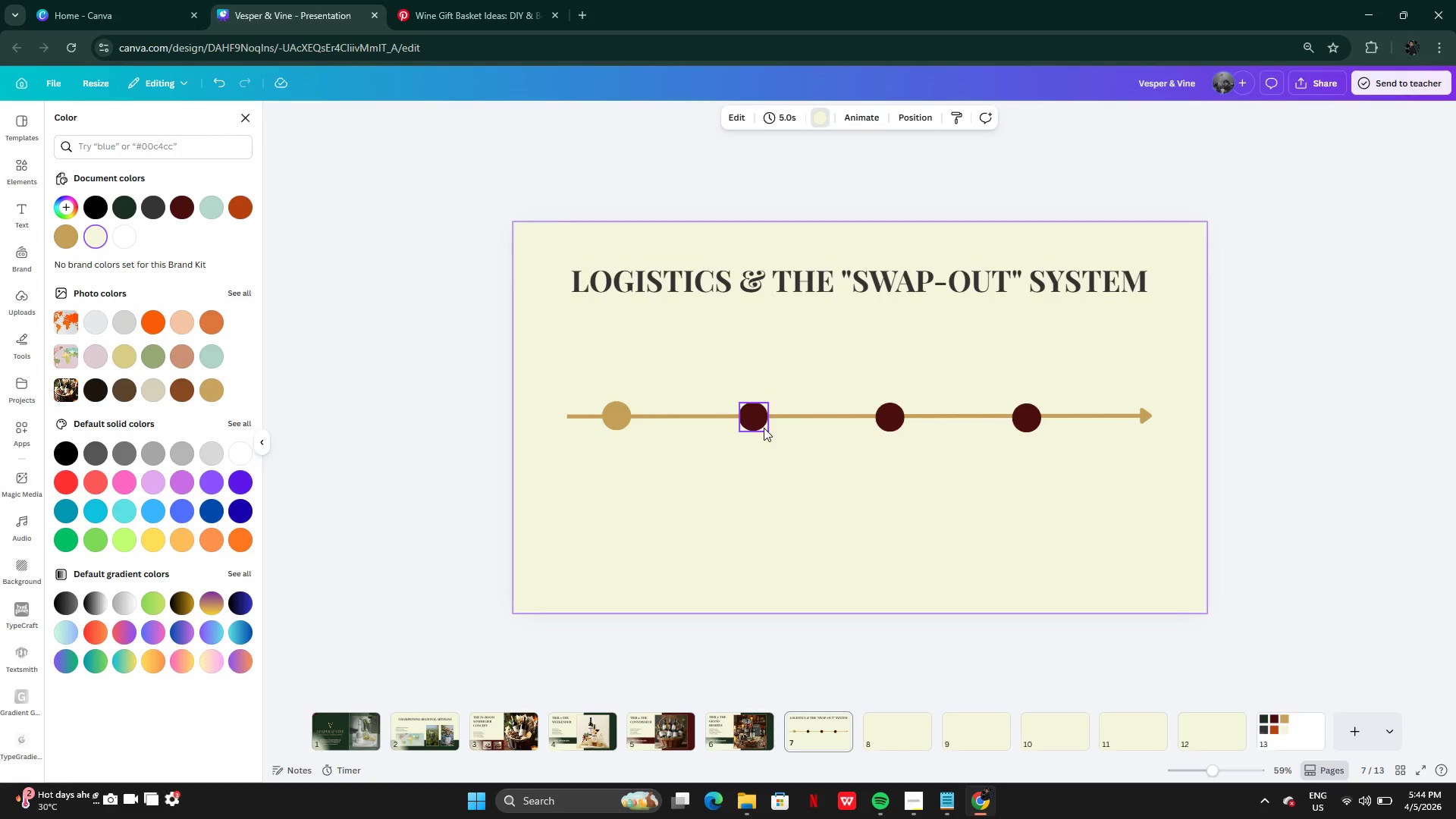 
left_click([764, 428])
 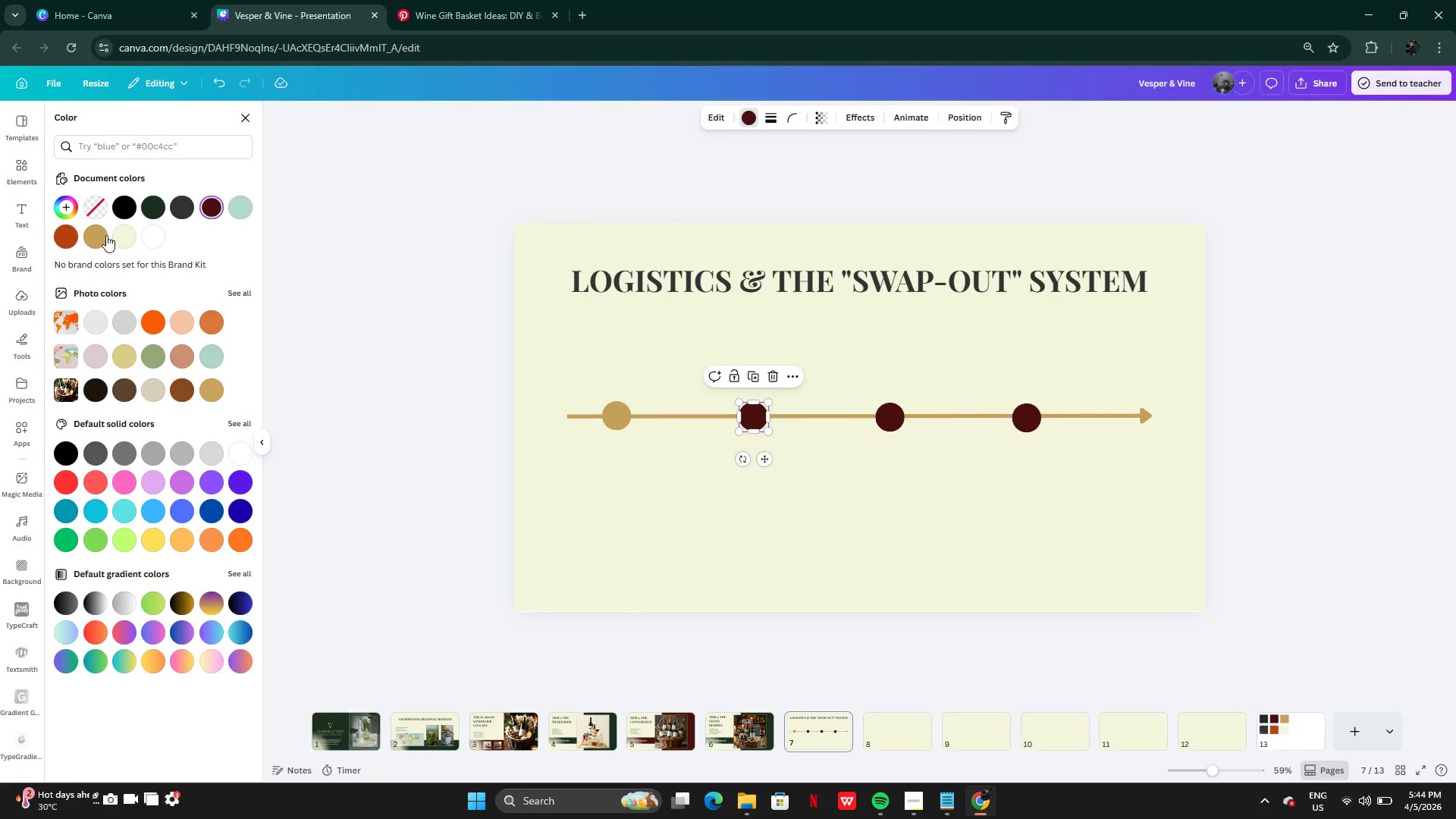 
left_click([104, 234])
 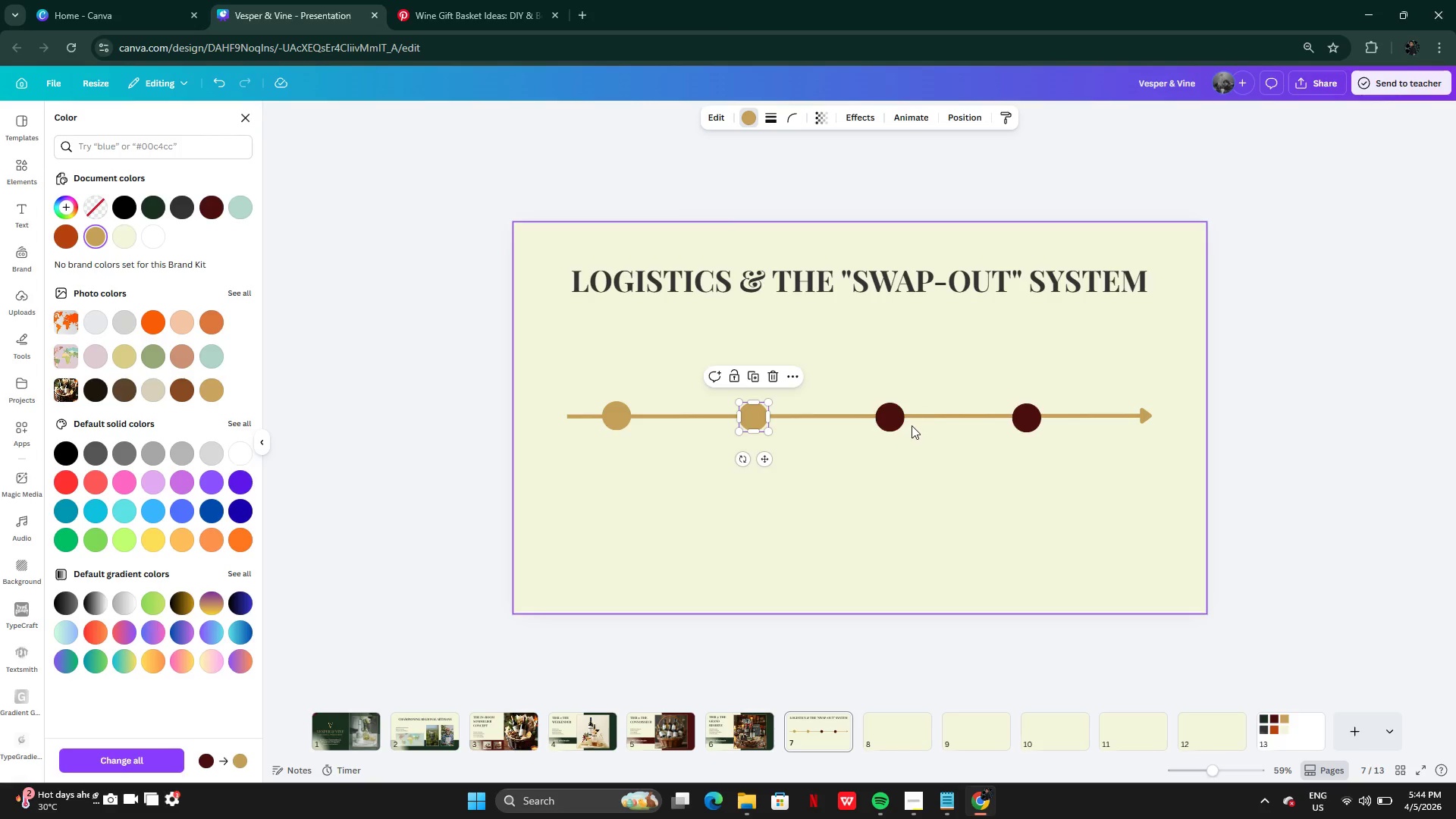 
left_click([898, 421])
 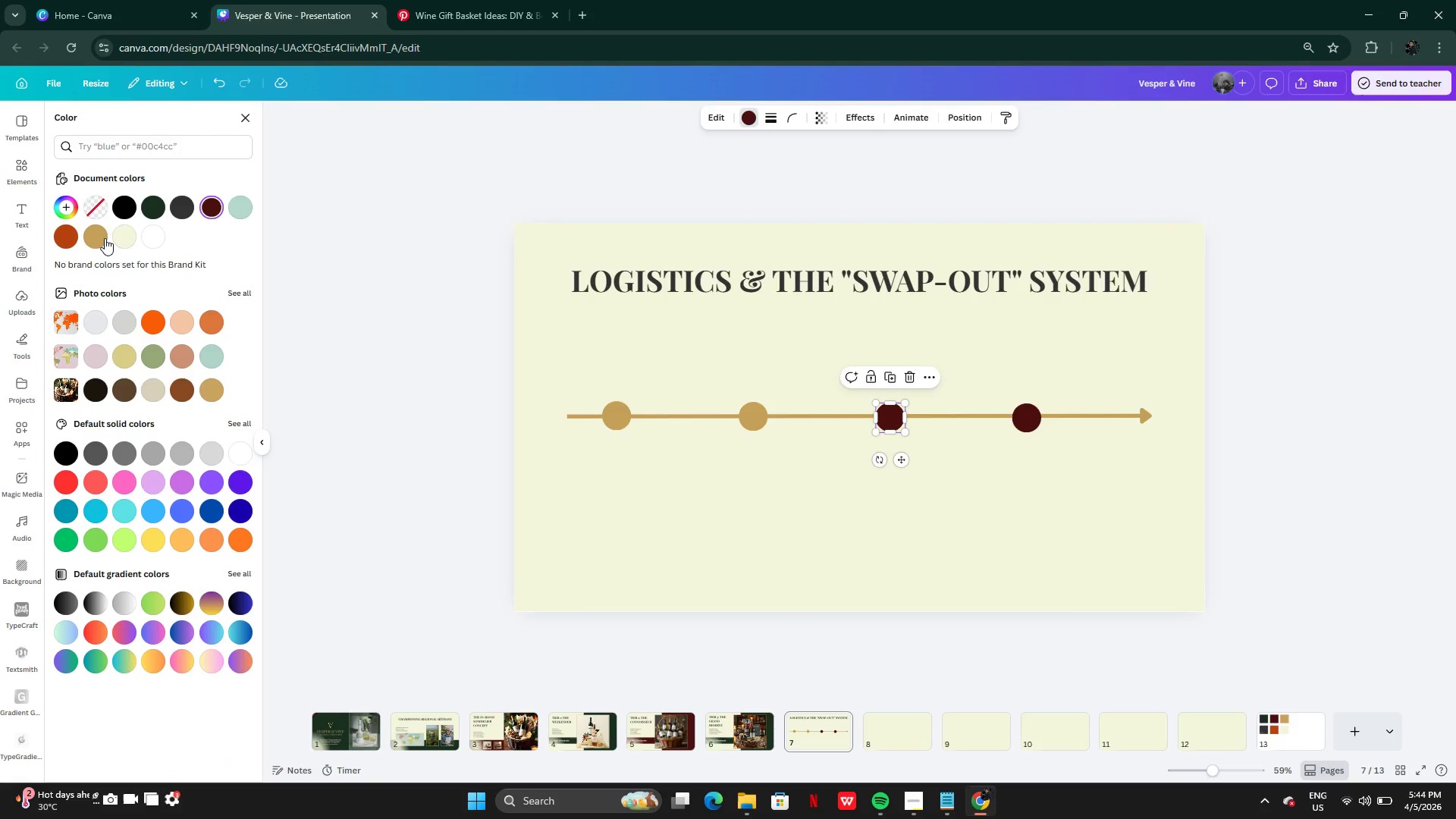 
left_click([93, 238])
 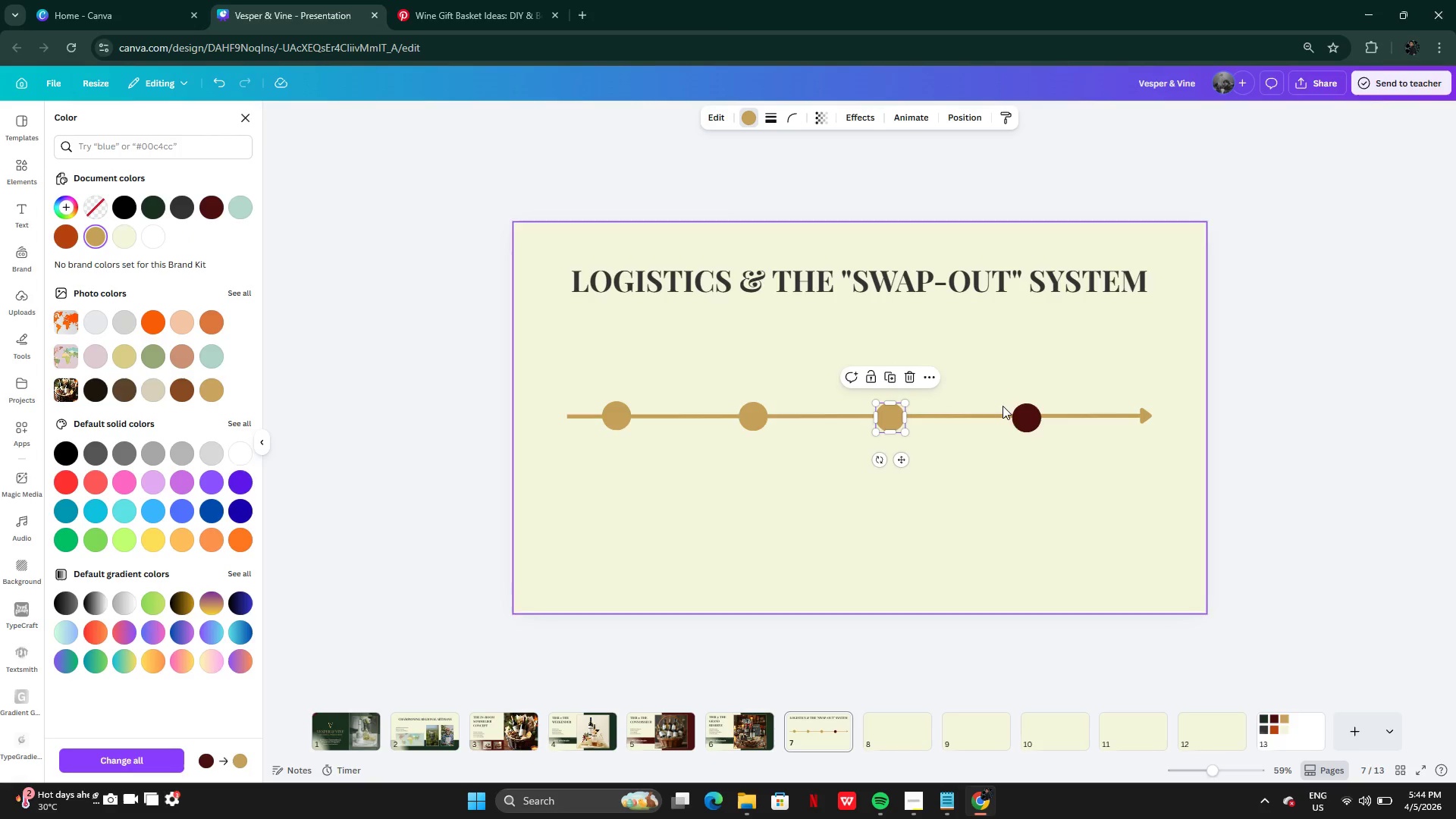 
left_click([1016, 419])
 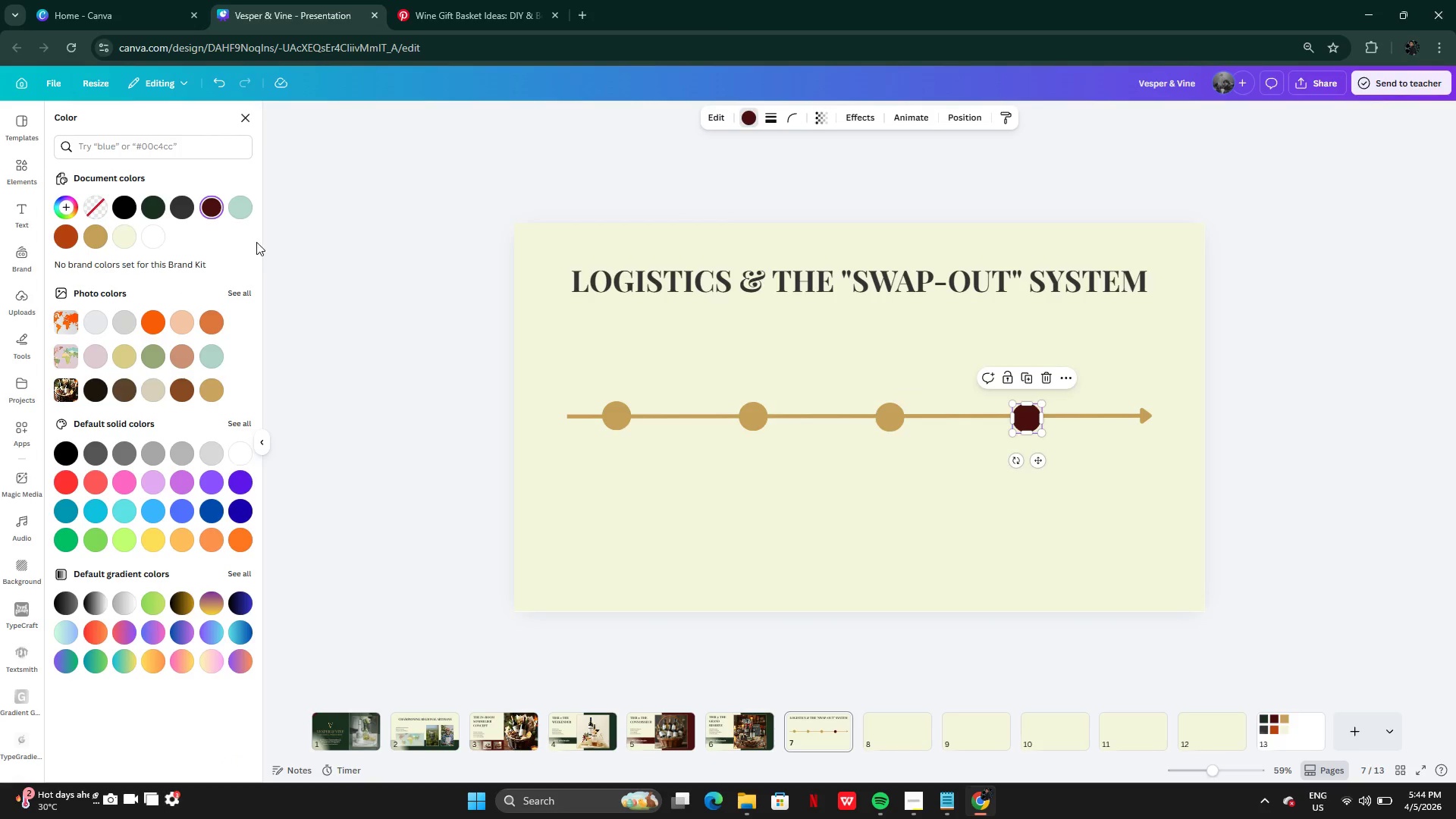 
left_click([90, 240])
 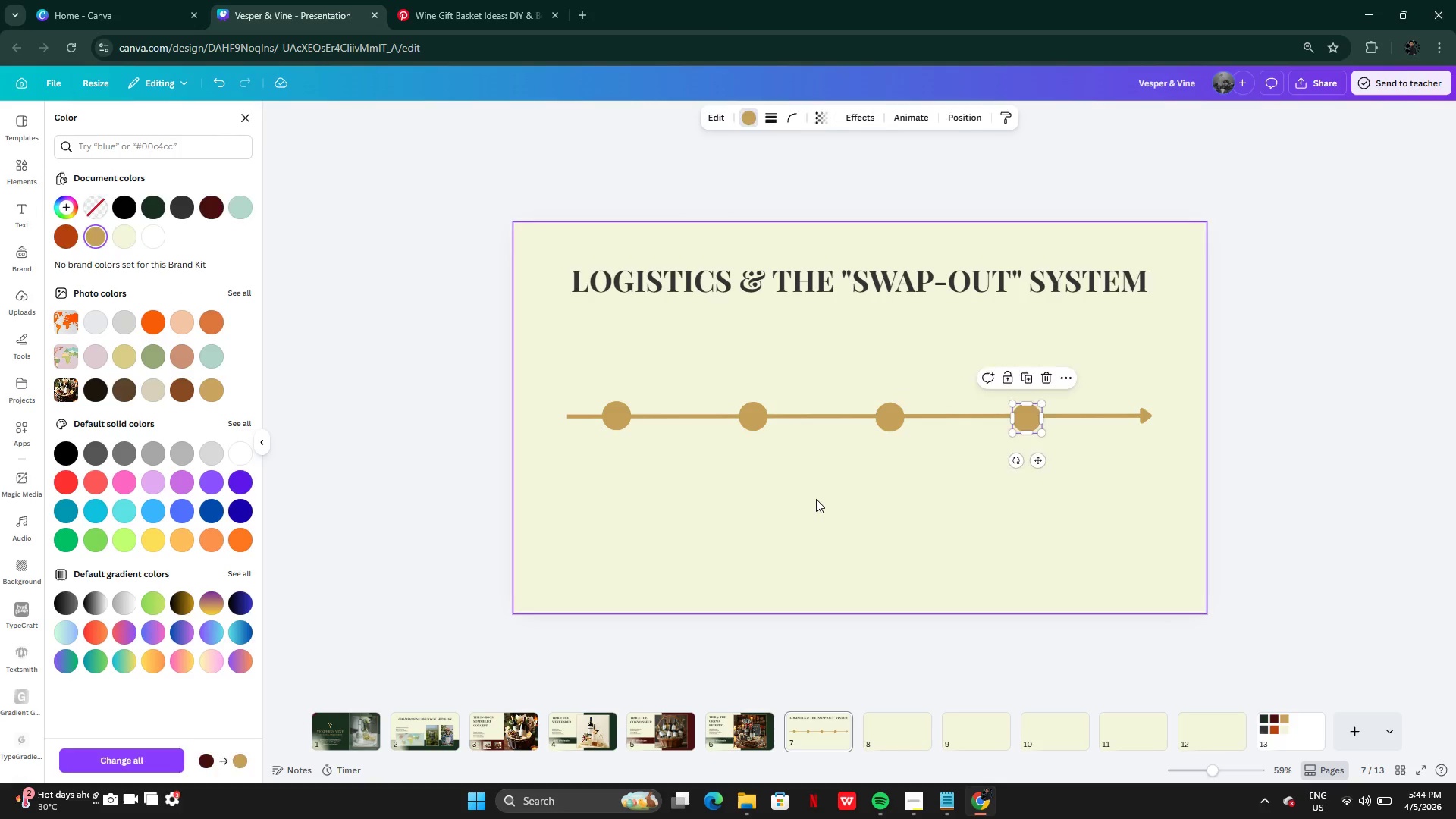 
double_click([816, 499])
 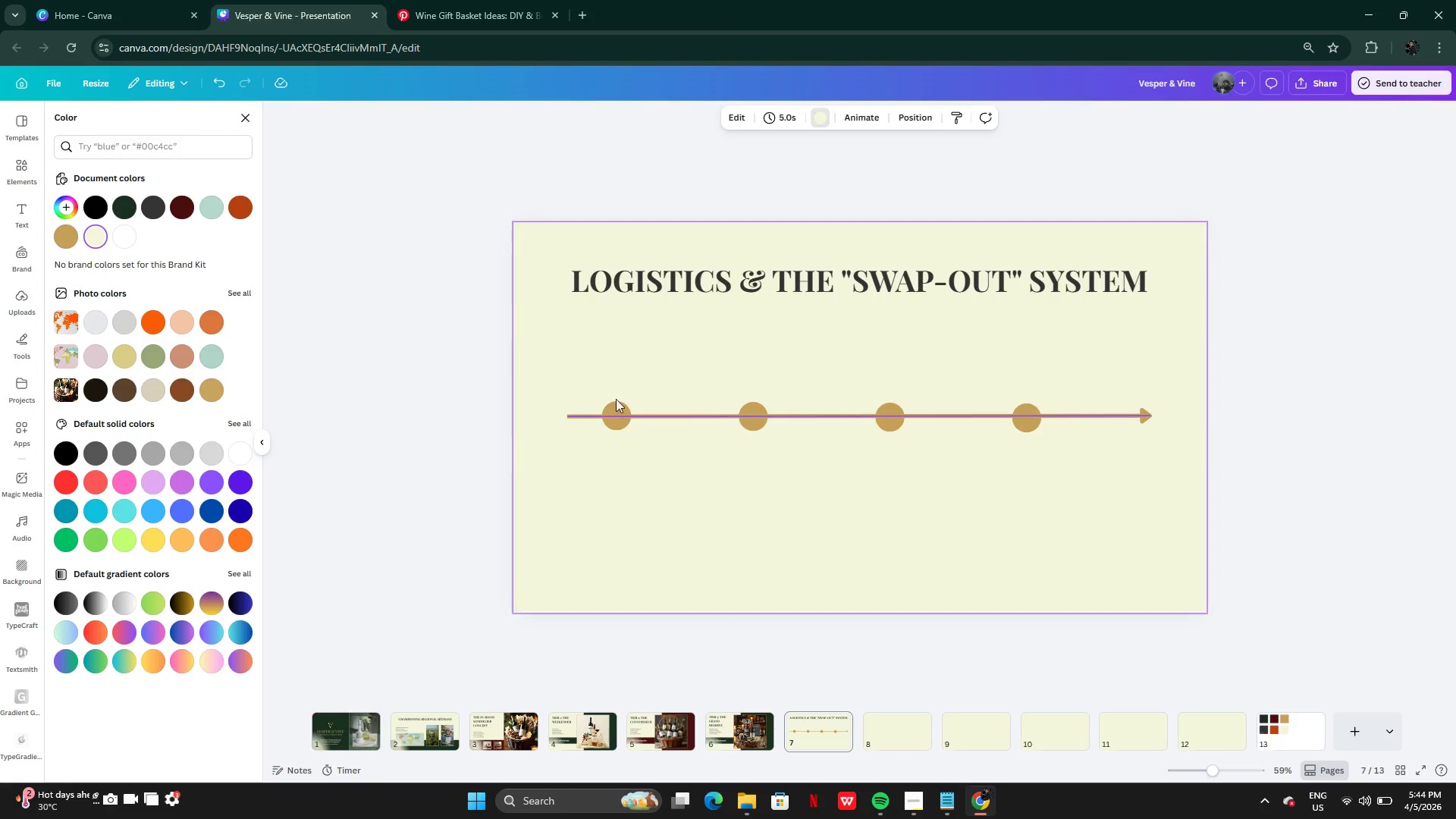 
left_click_drag(start_coordinate=[546, 336], to_coordinate=[1178, 491])
 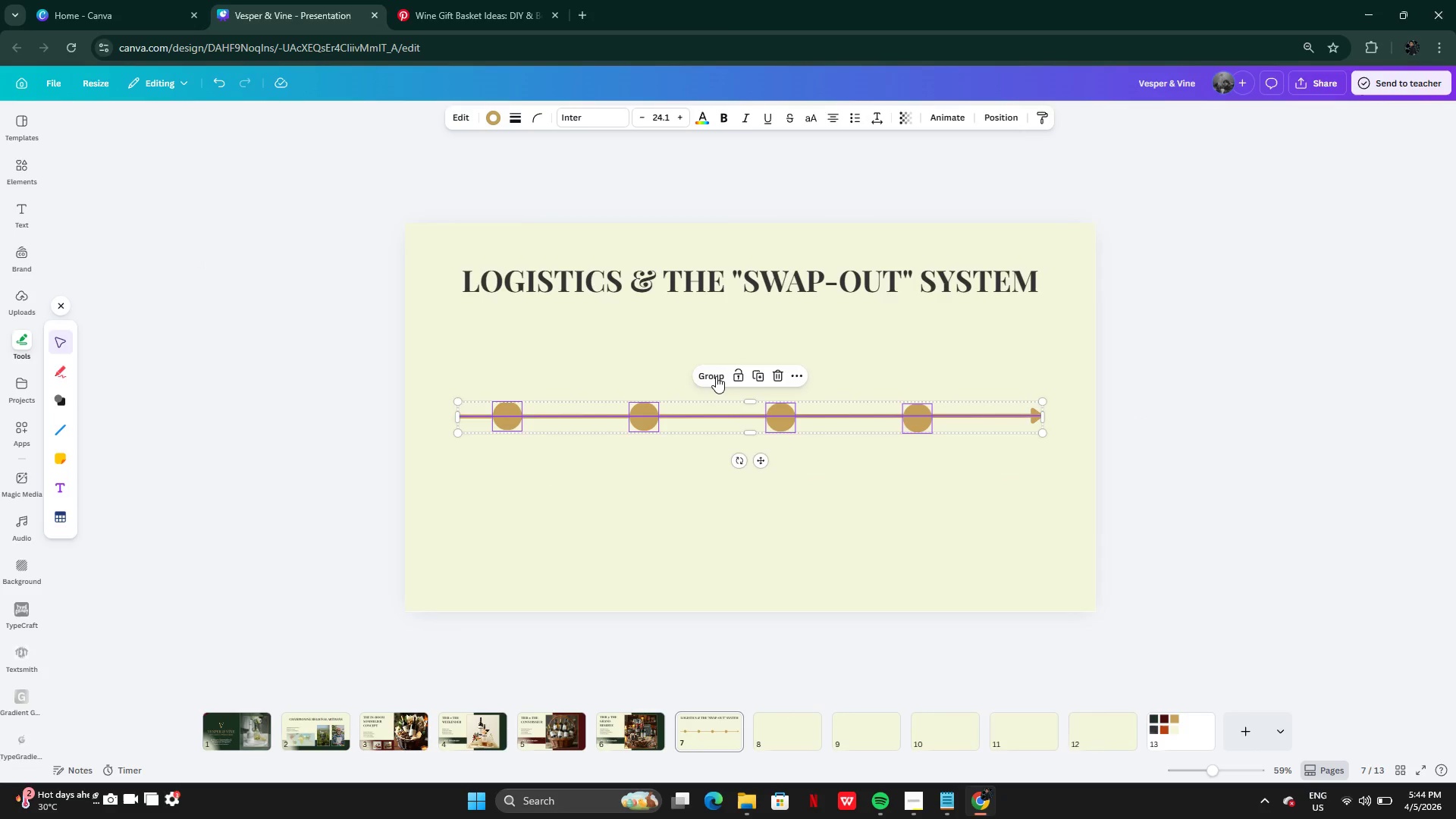 
left_click([719, 375])
 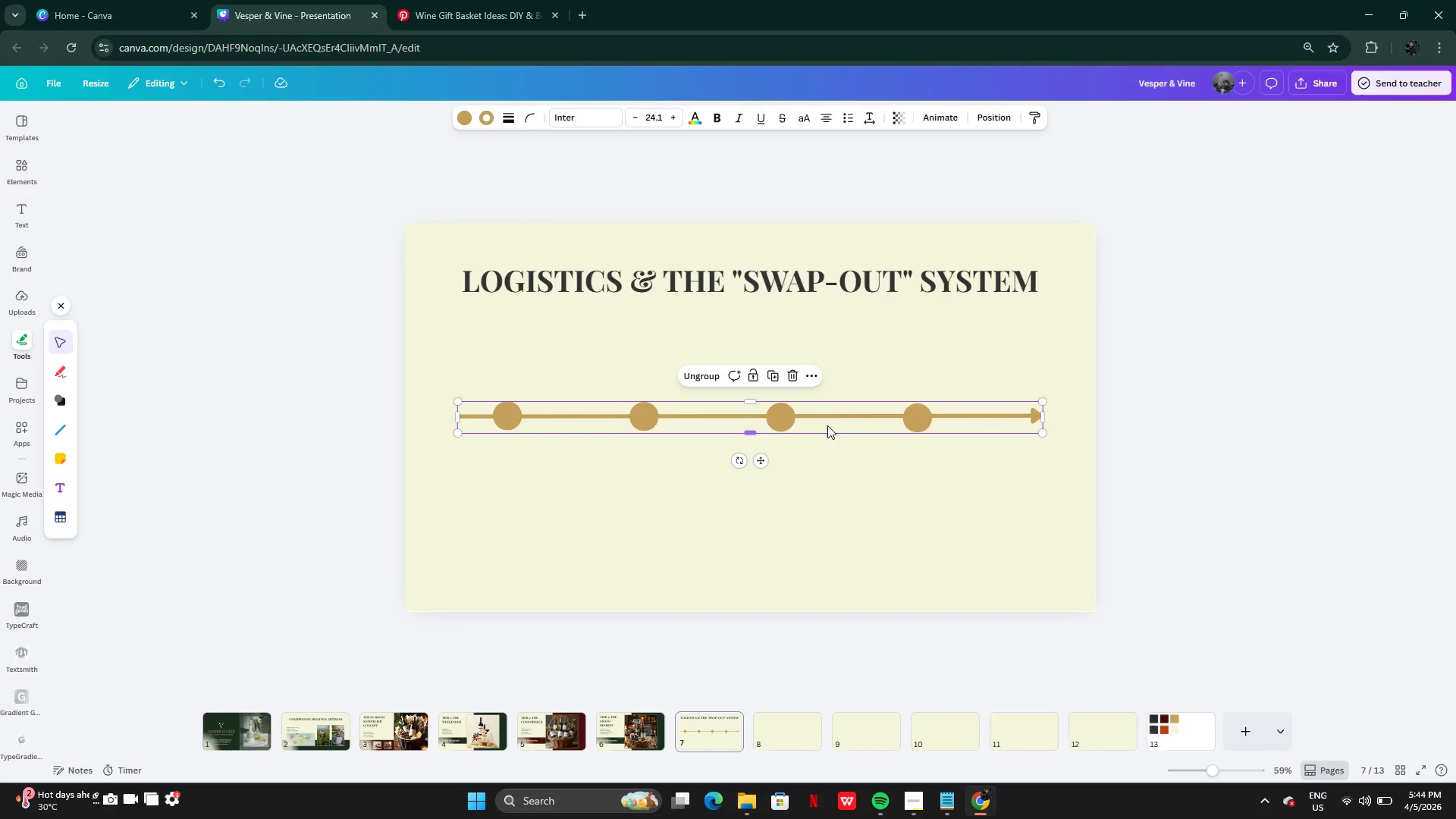 
left_click_drag(start_coordinate=[827, 425], to_coordinate=[827, 431])
 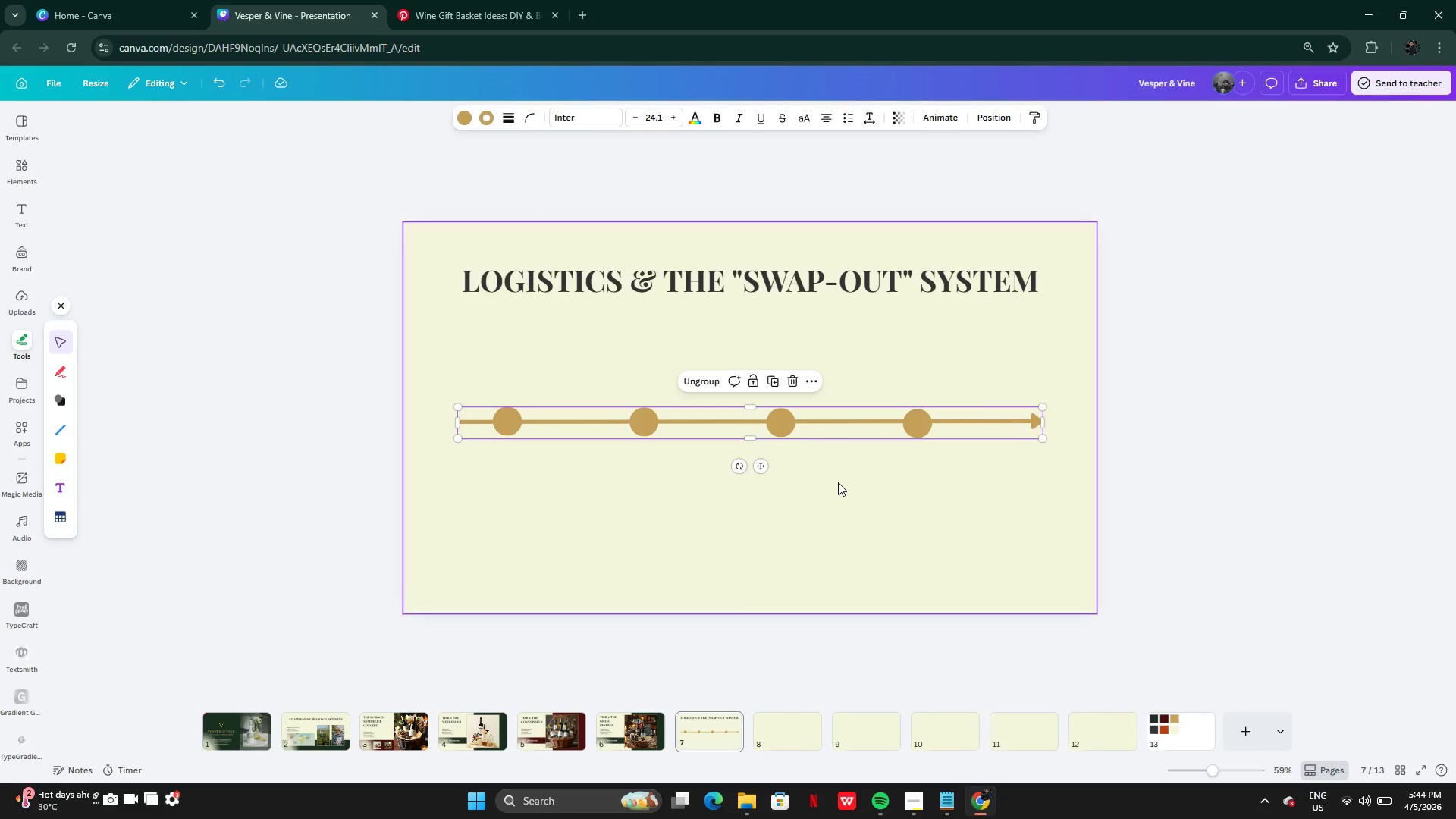 
left_click([838, 482])
 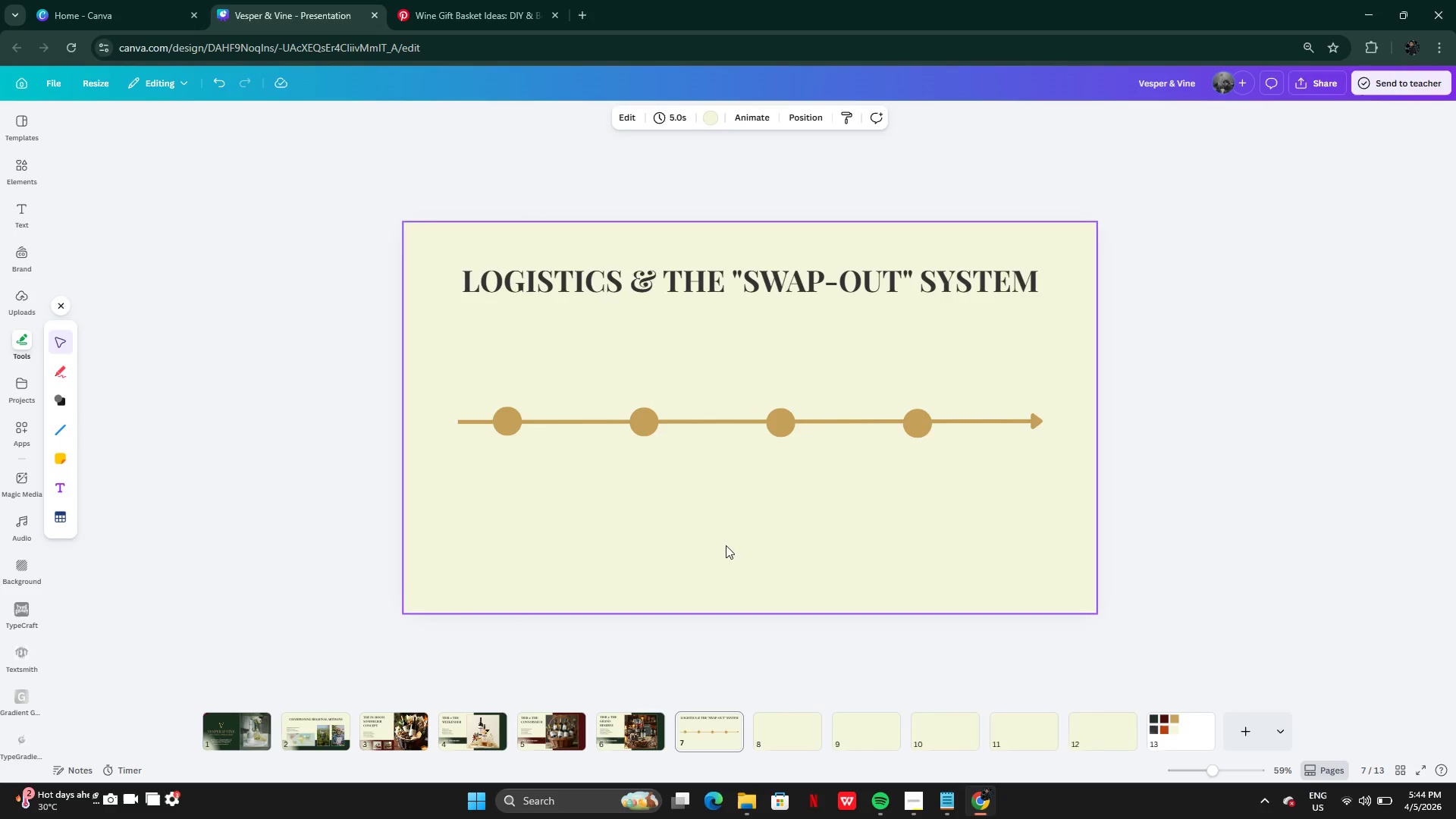 
wait(6.02)
 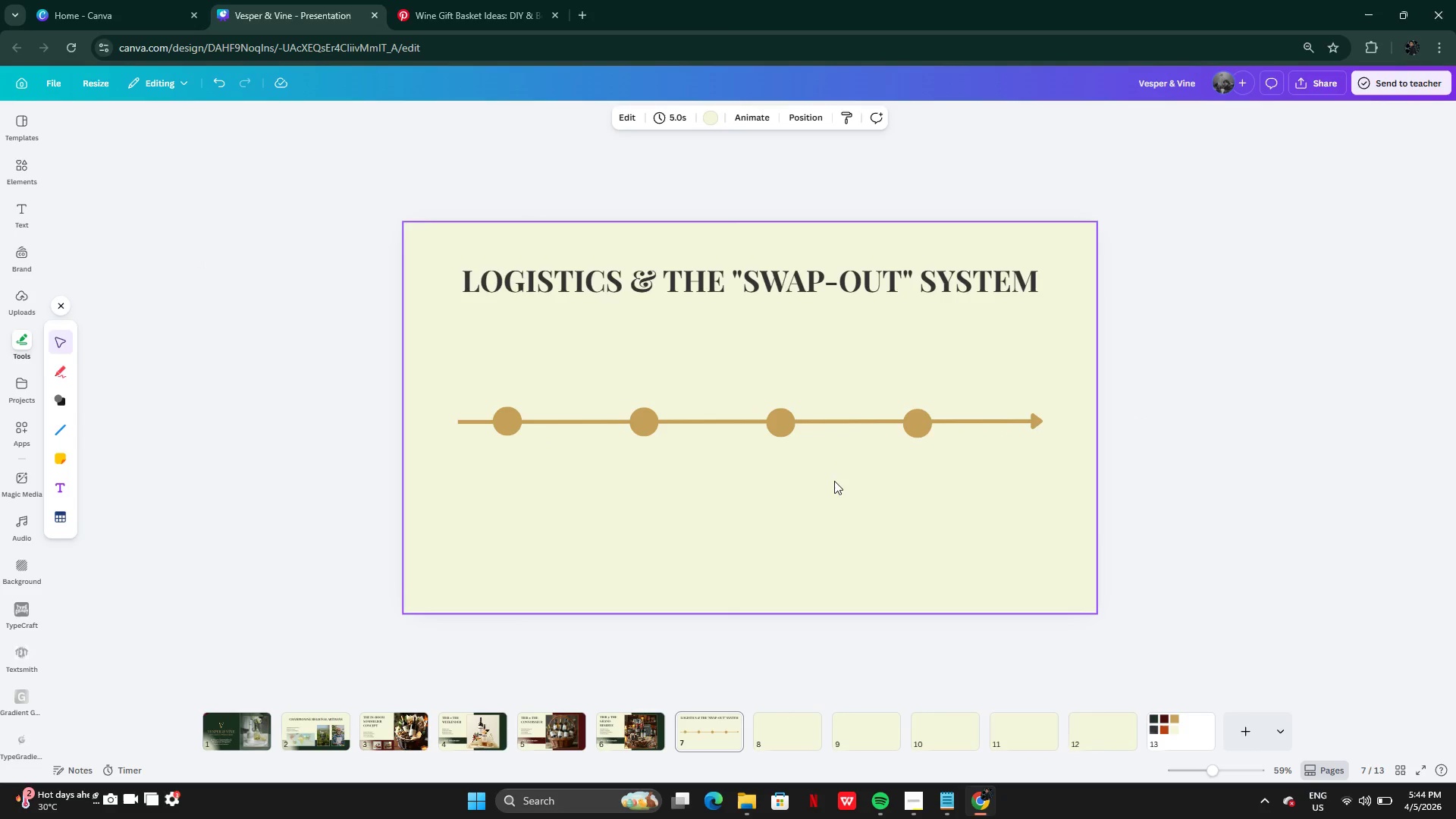 
left_click([539, 744])
 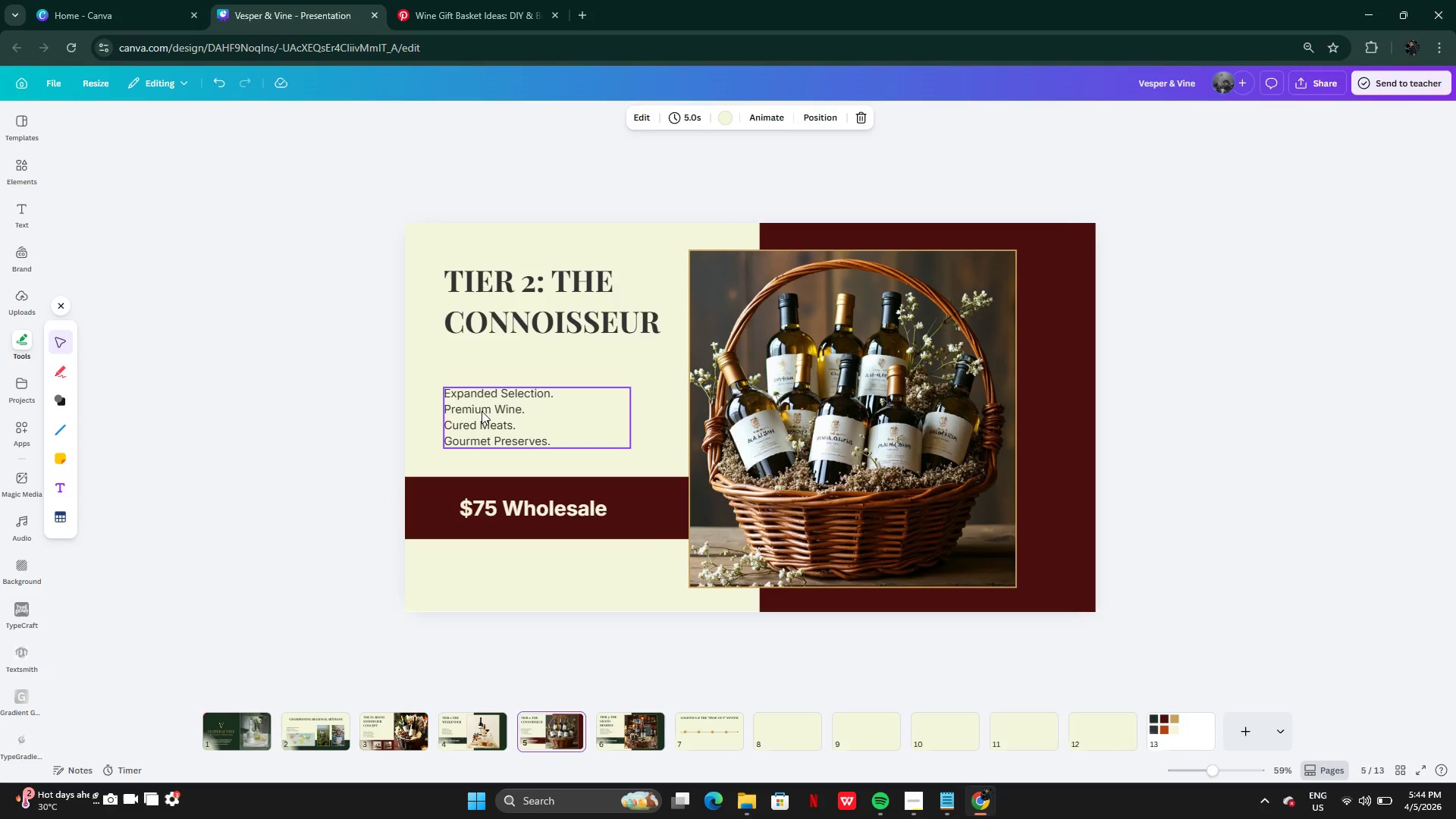 
left_click([476, 413])
 